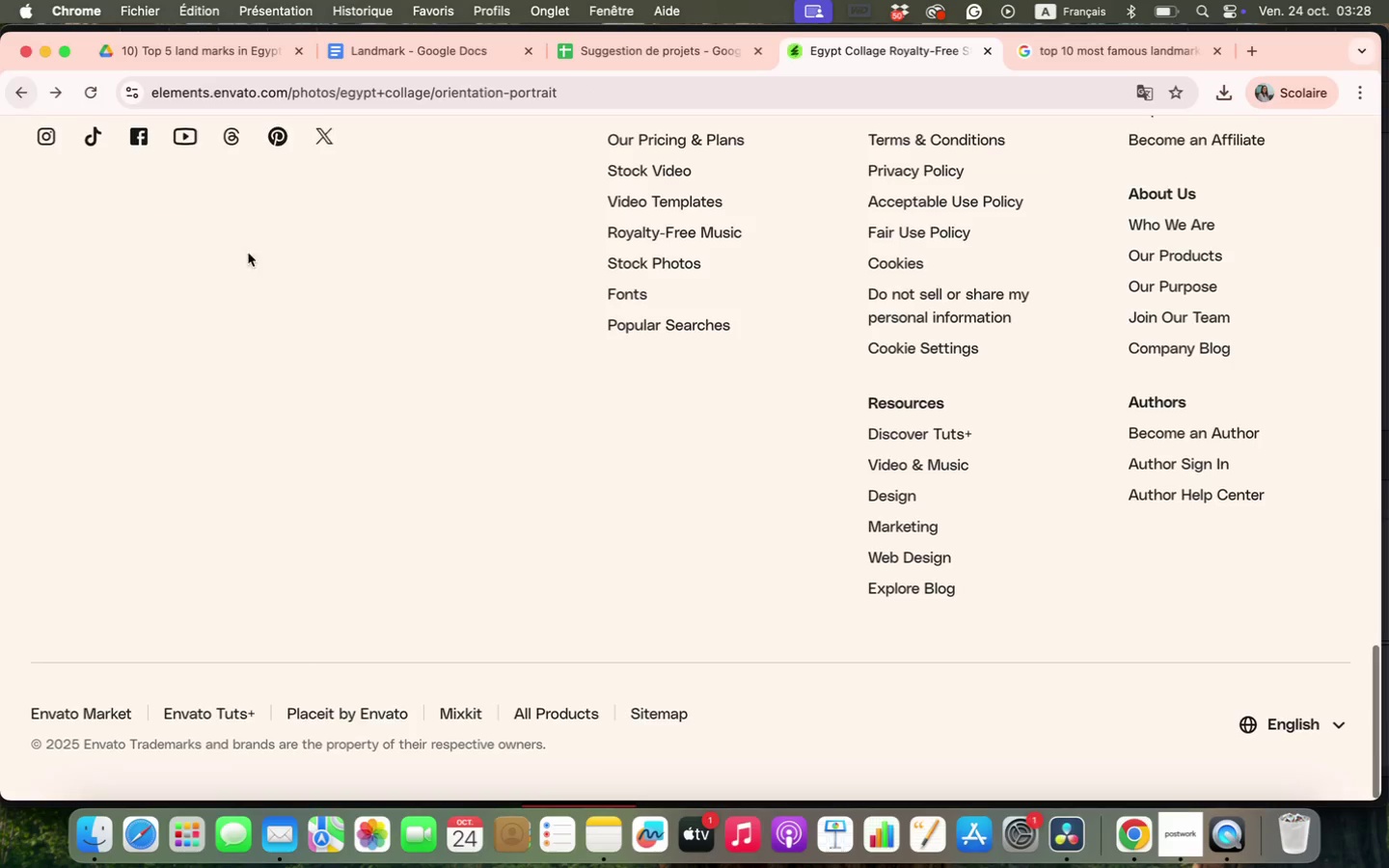 
scroll: coordinate [1075, 516], scroll_direction: down, amount: 7.0
 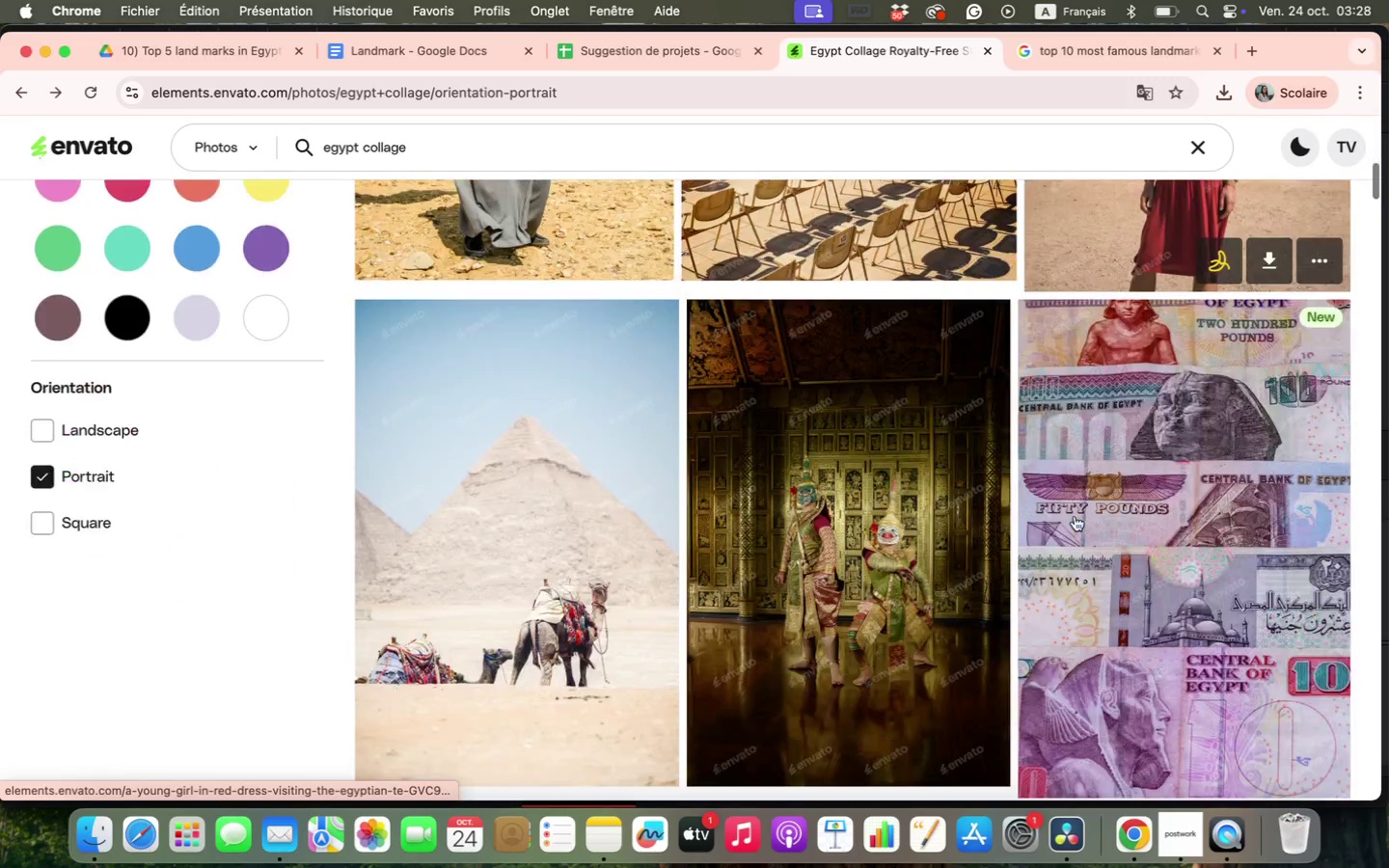 
left_click([1210, 580])
 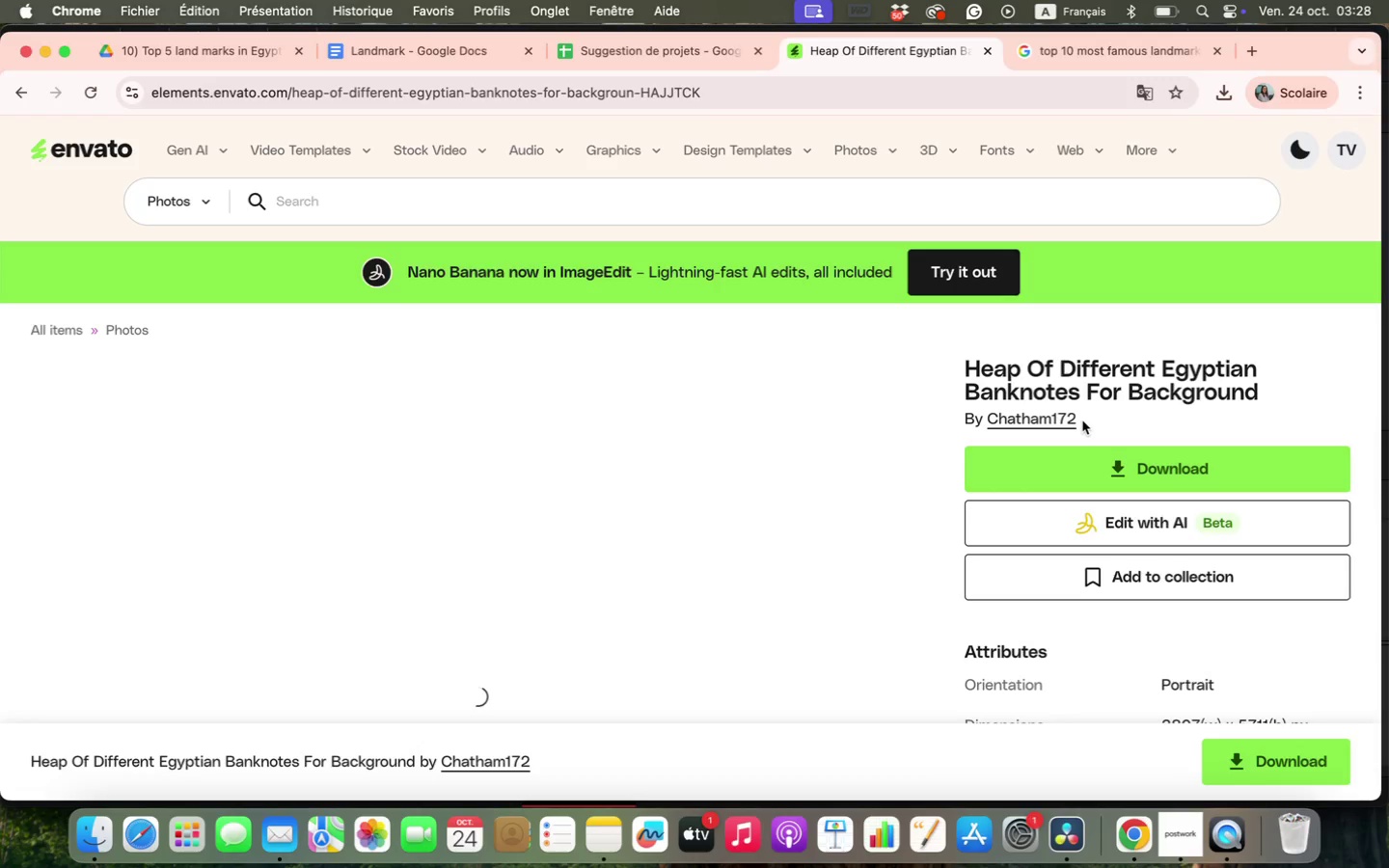 
wait(6.48)
 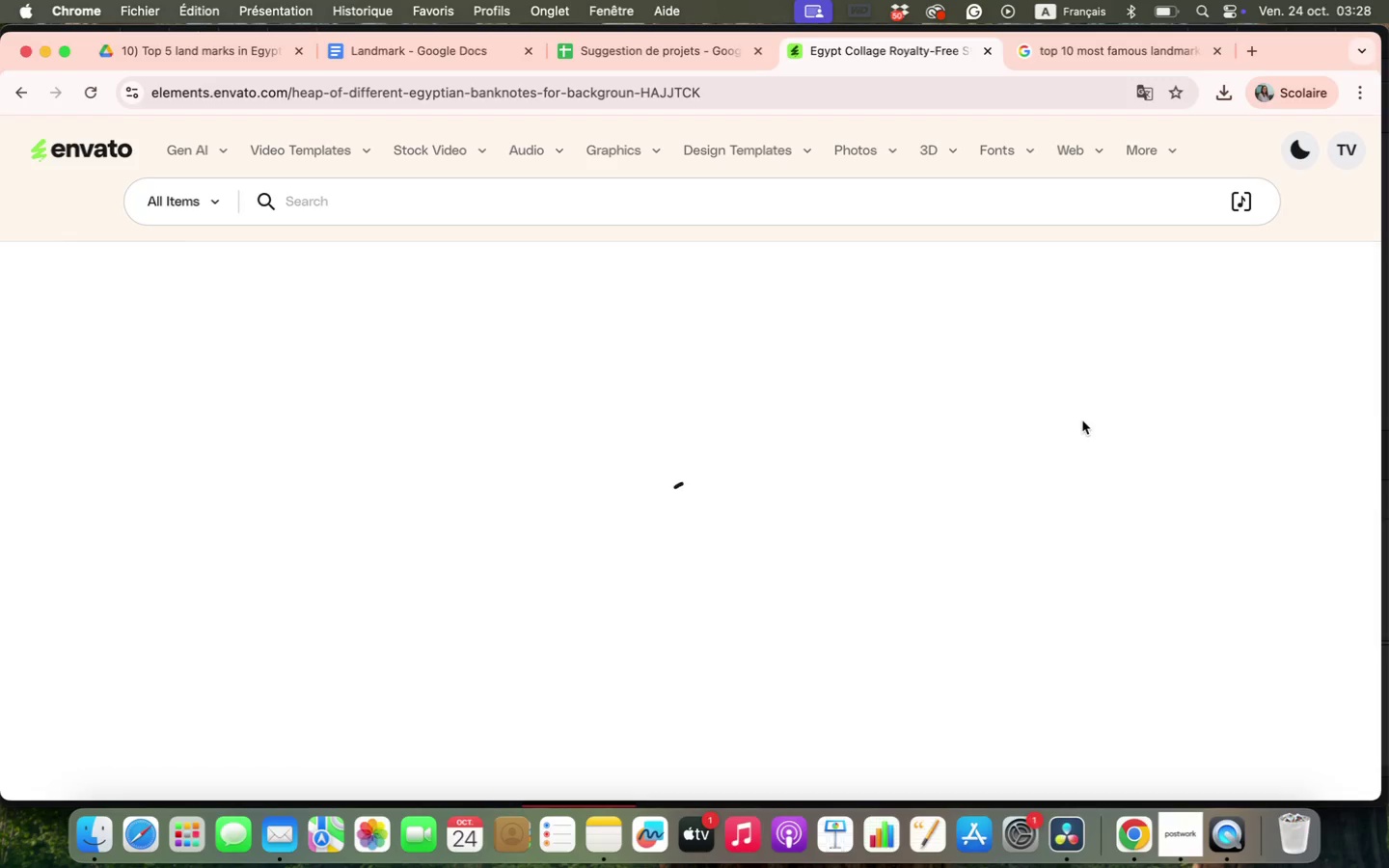 
left_click([1090, 480])
 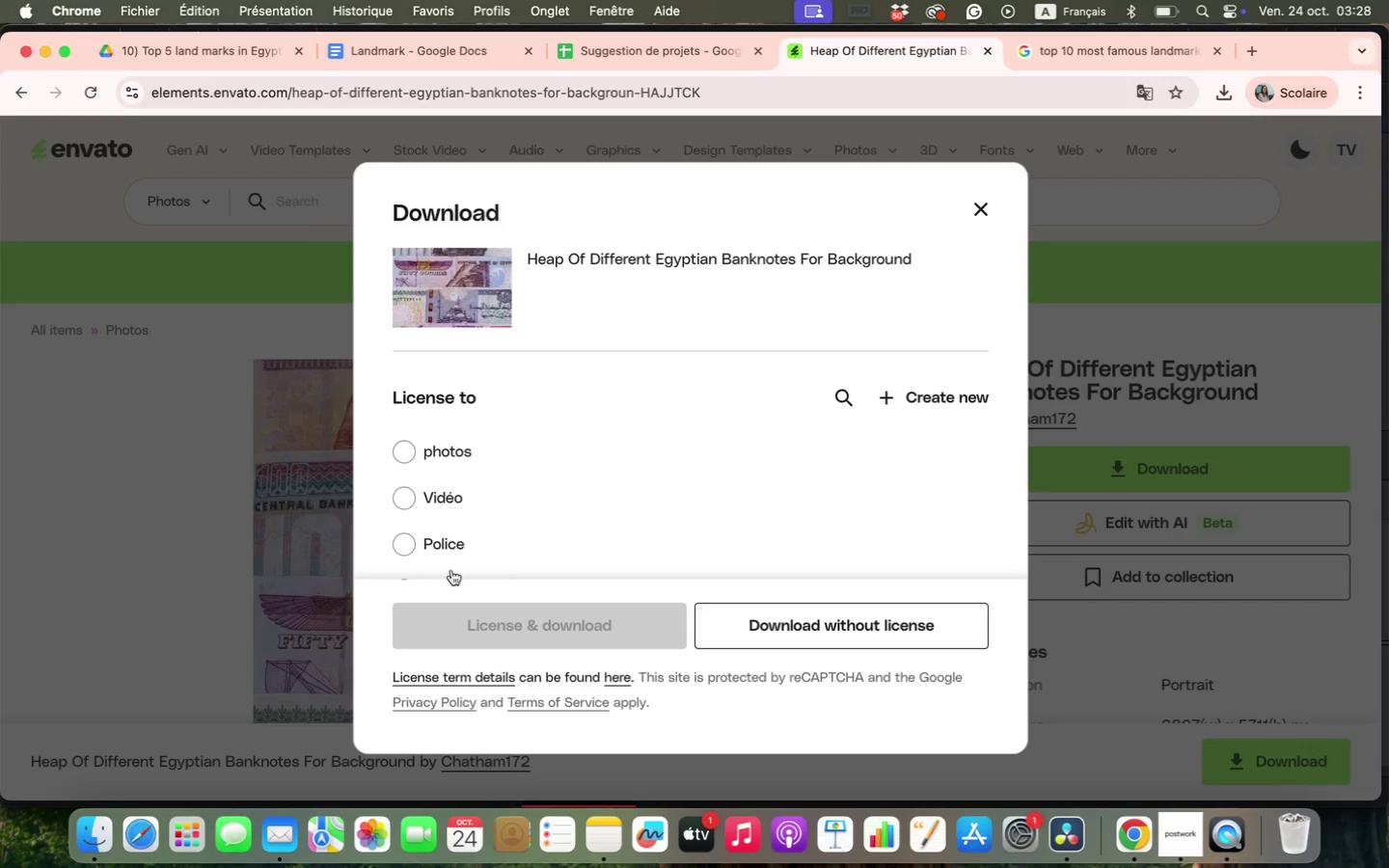 
left_click([405, 454])
 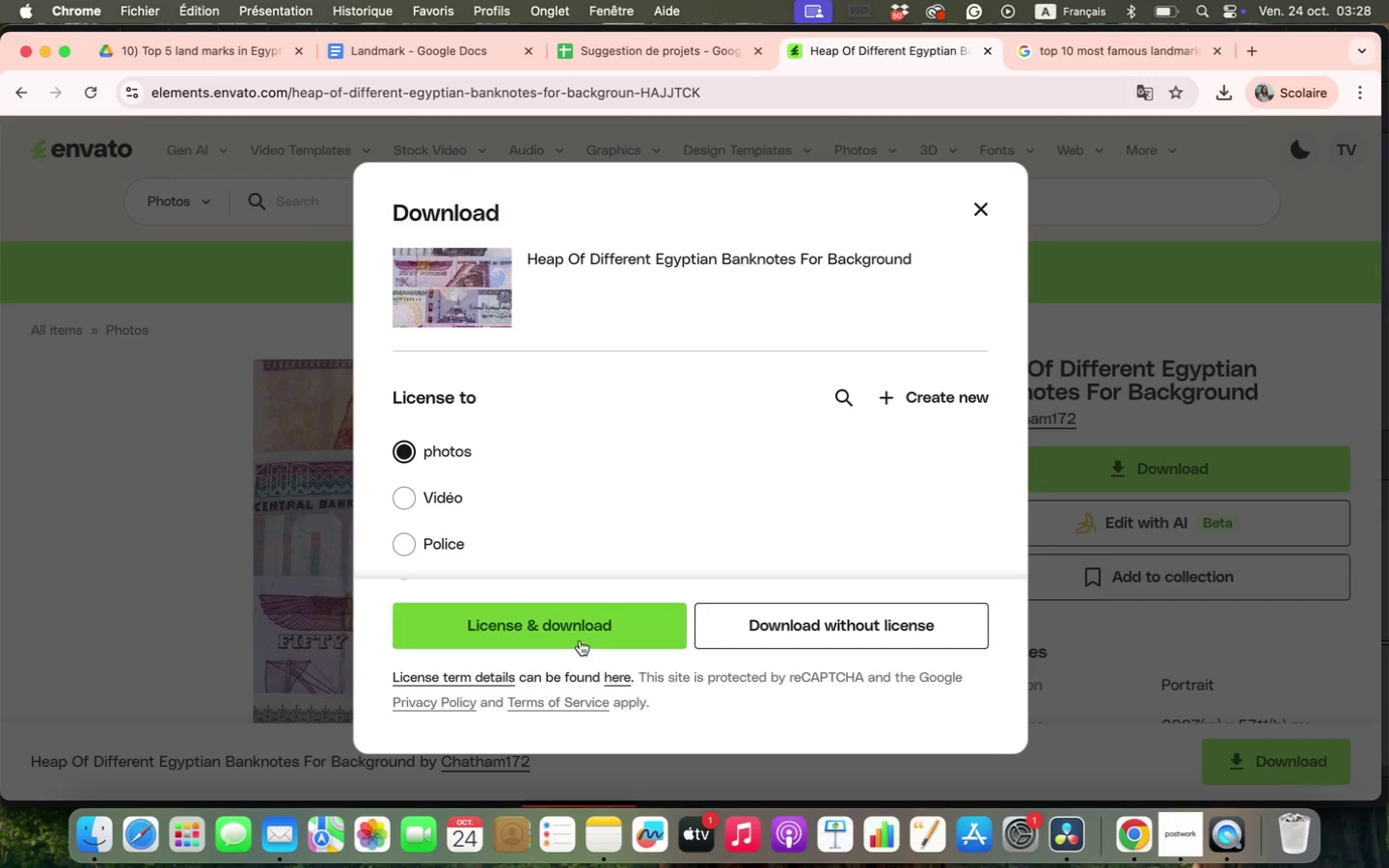 
left_click([576, 622])
 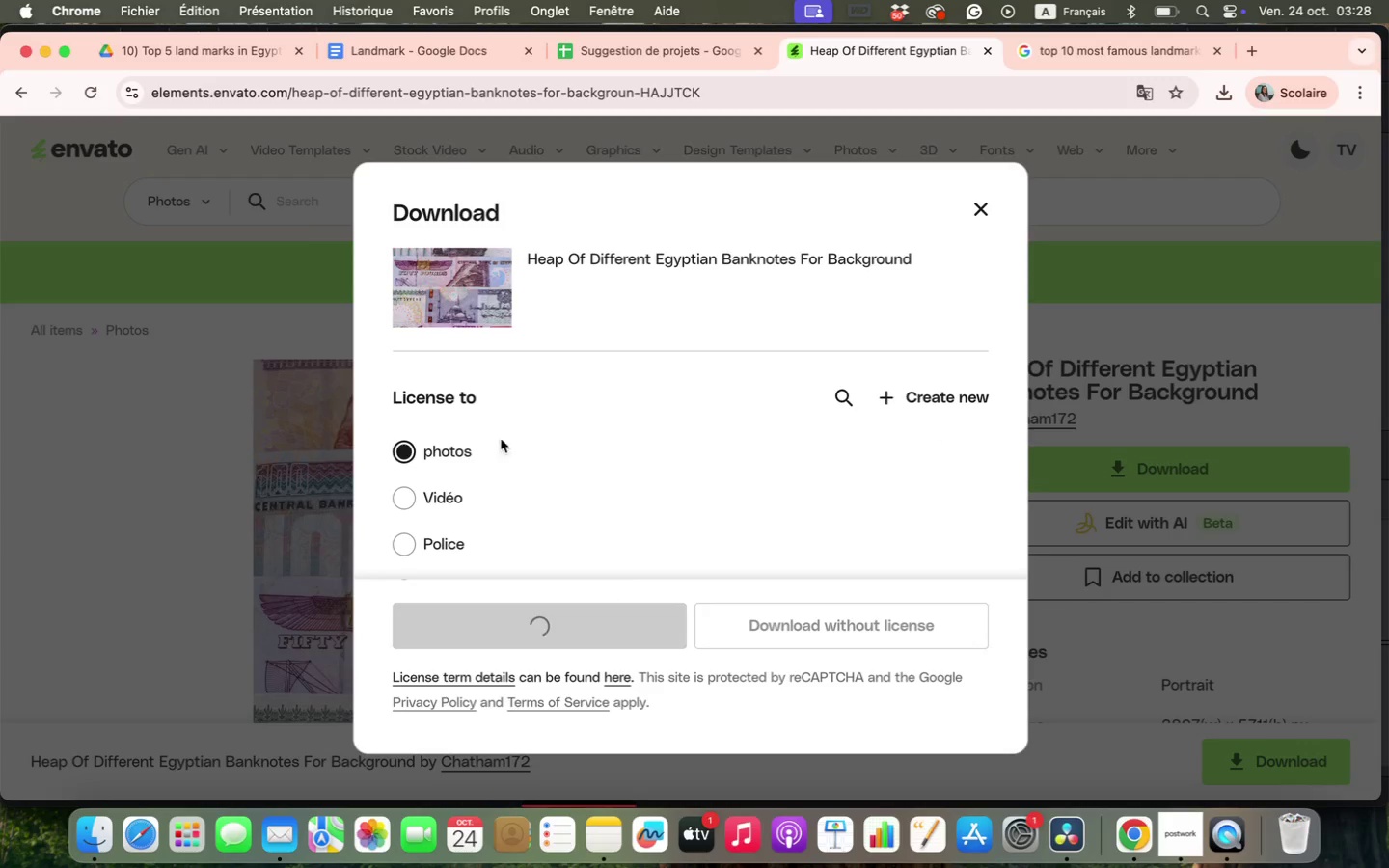 
scroll: coordinate [942, 532], scroll_direction: down, amount: 33.0
 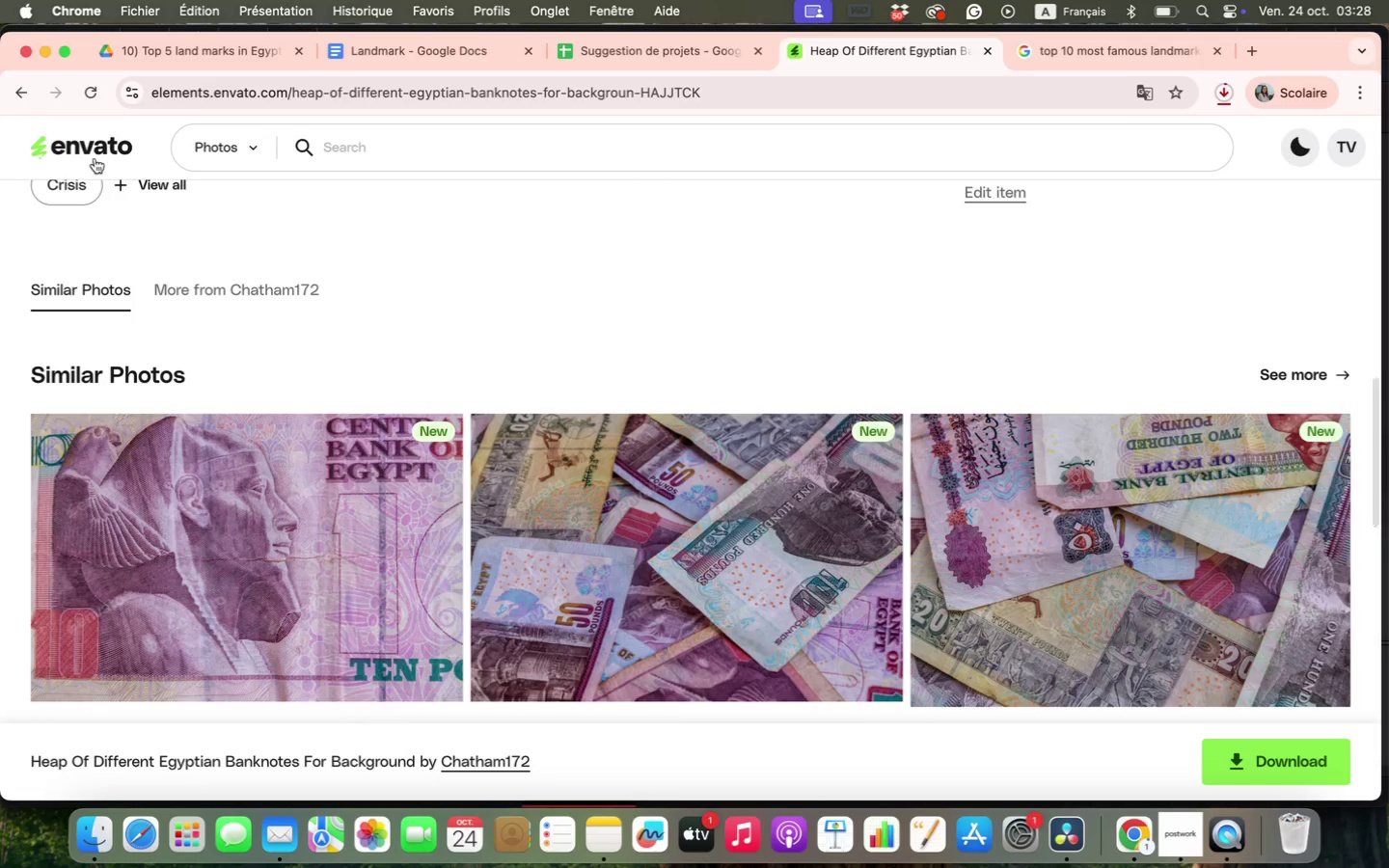 
left_click([16, 90])
 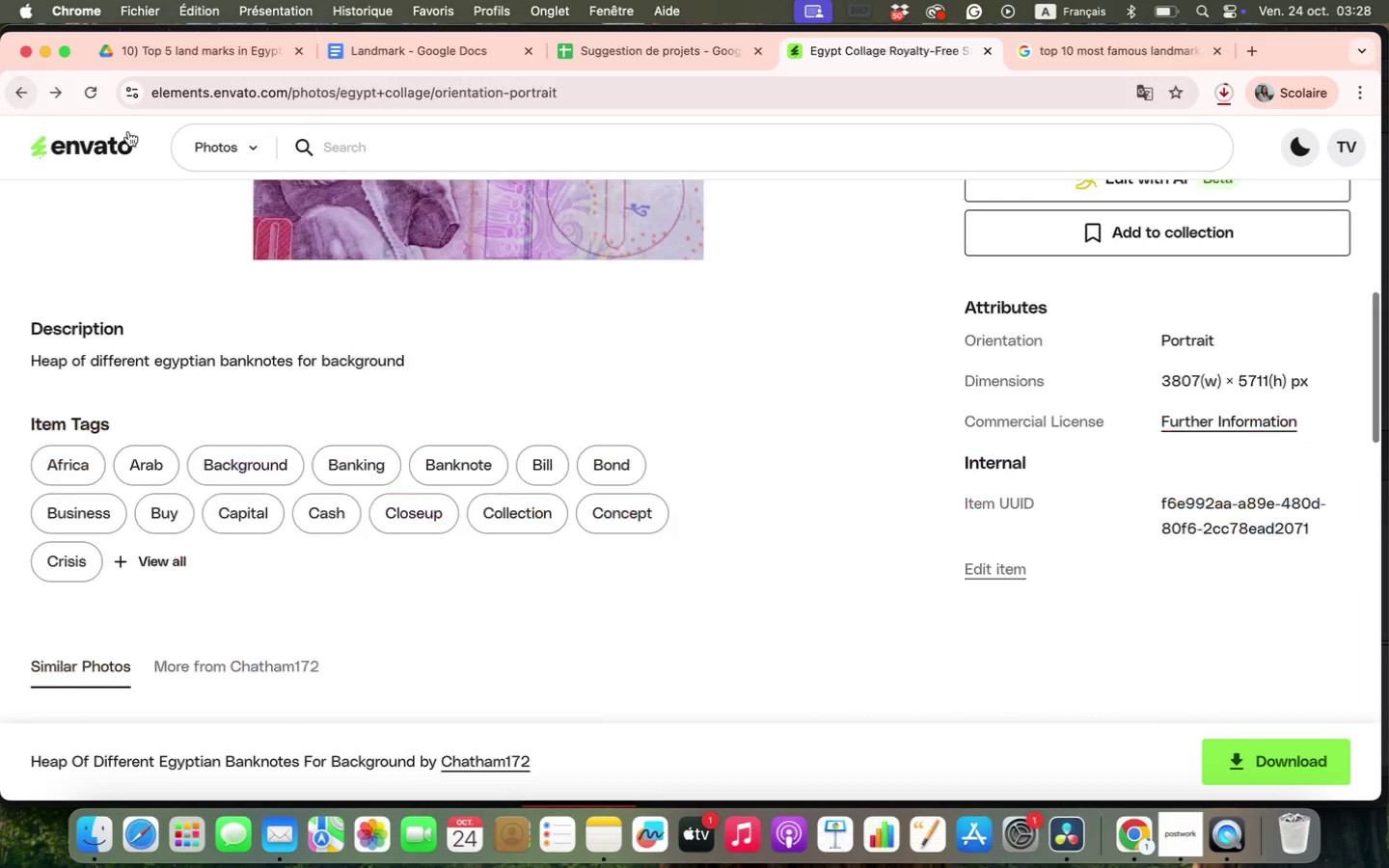 
scroll: coordinate [1181, 498], scroll_direction: down, amount: 47.0
 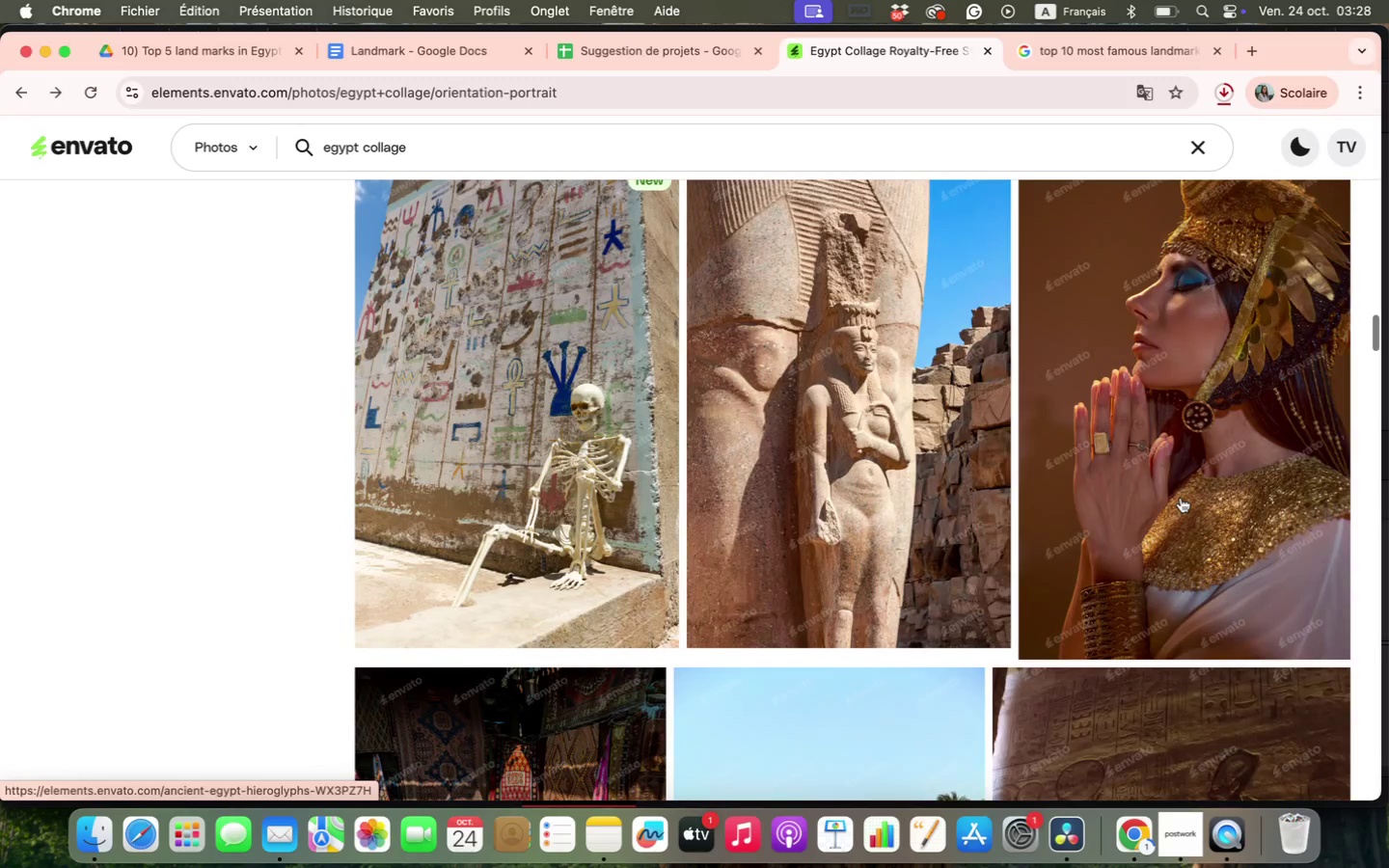 
left_click([1181, 498])
 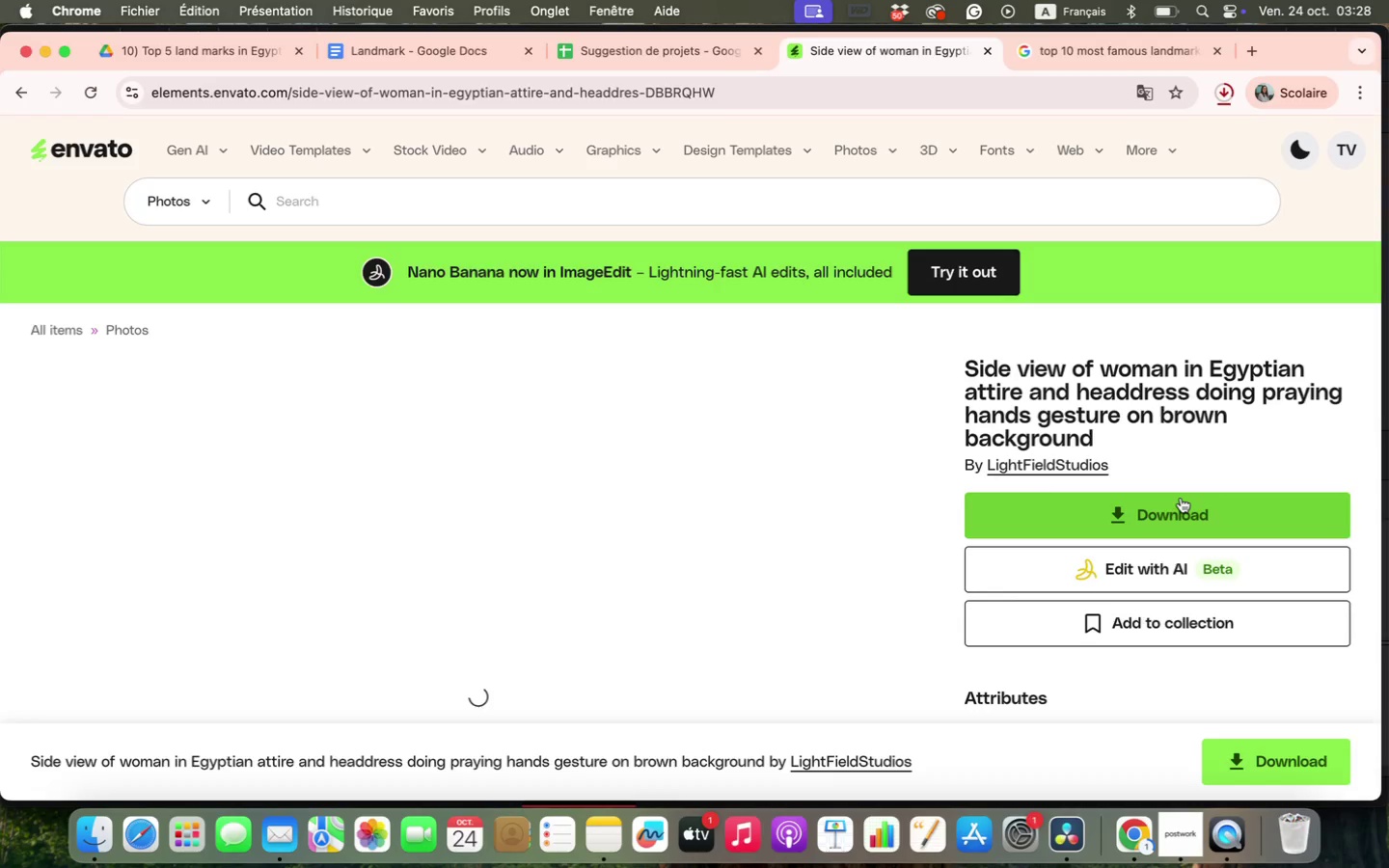 
left_click([1157, 502])
 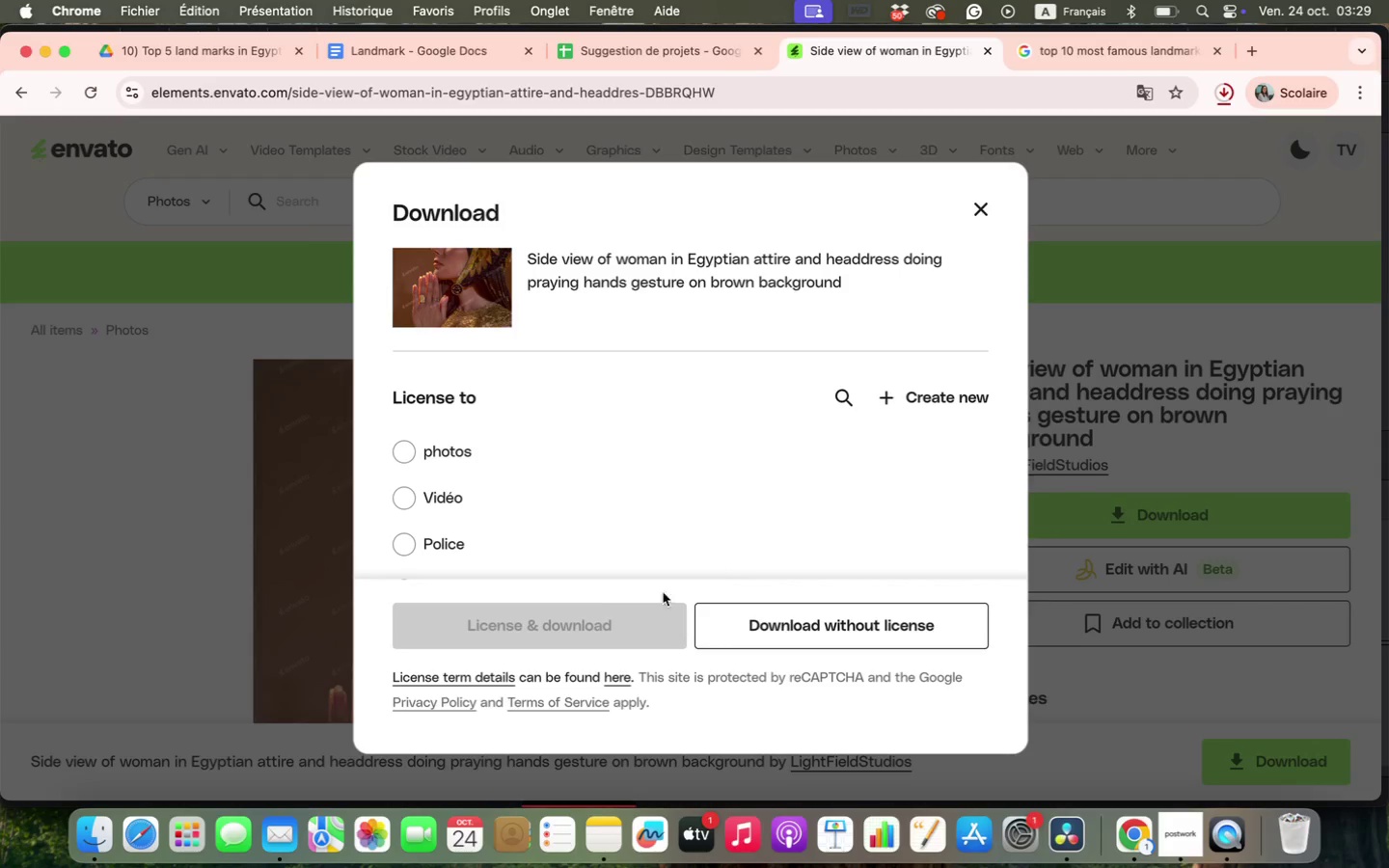 
left_click([437, 455])
 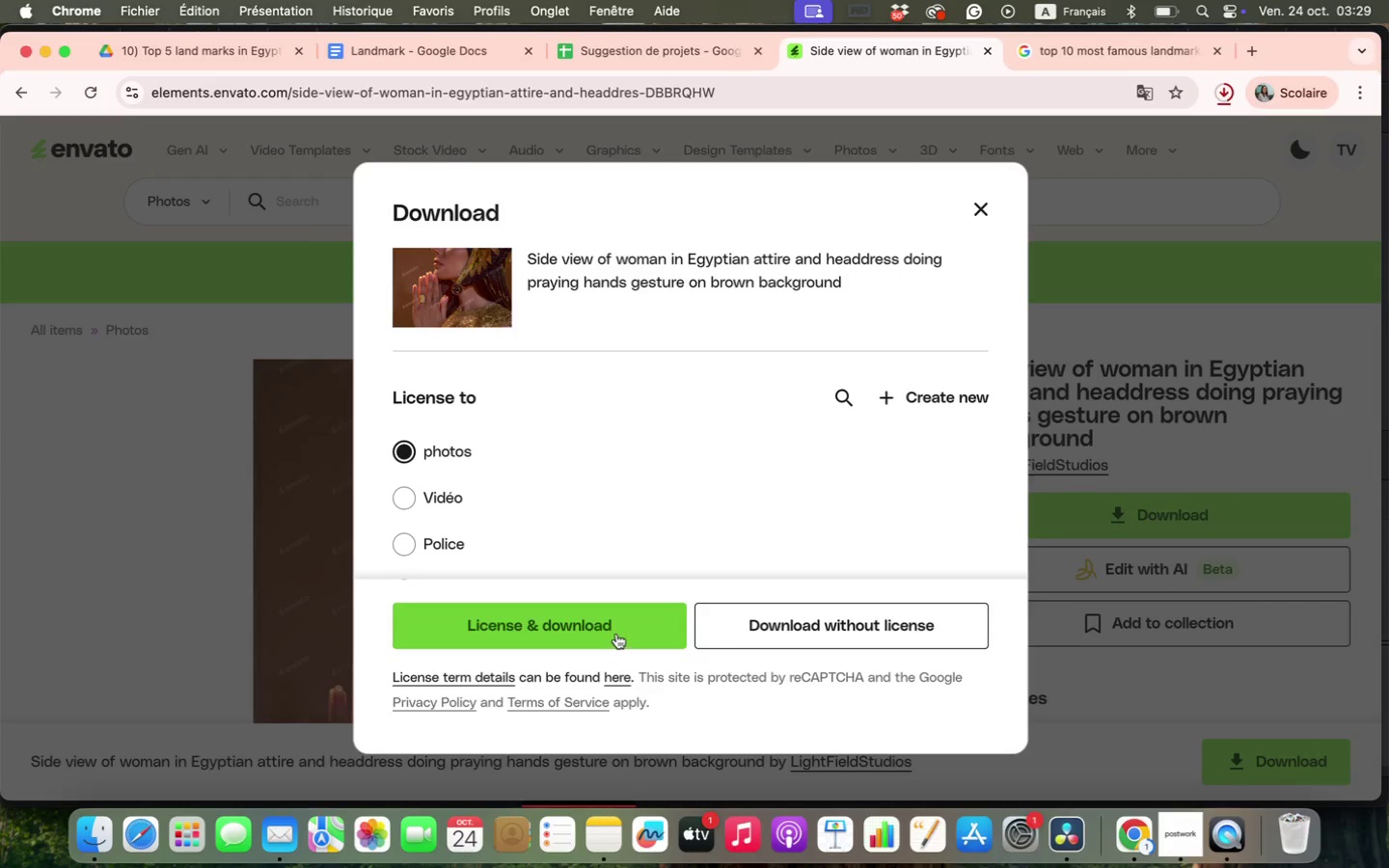 
left_click([613, 624])
 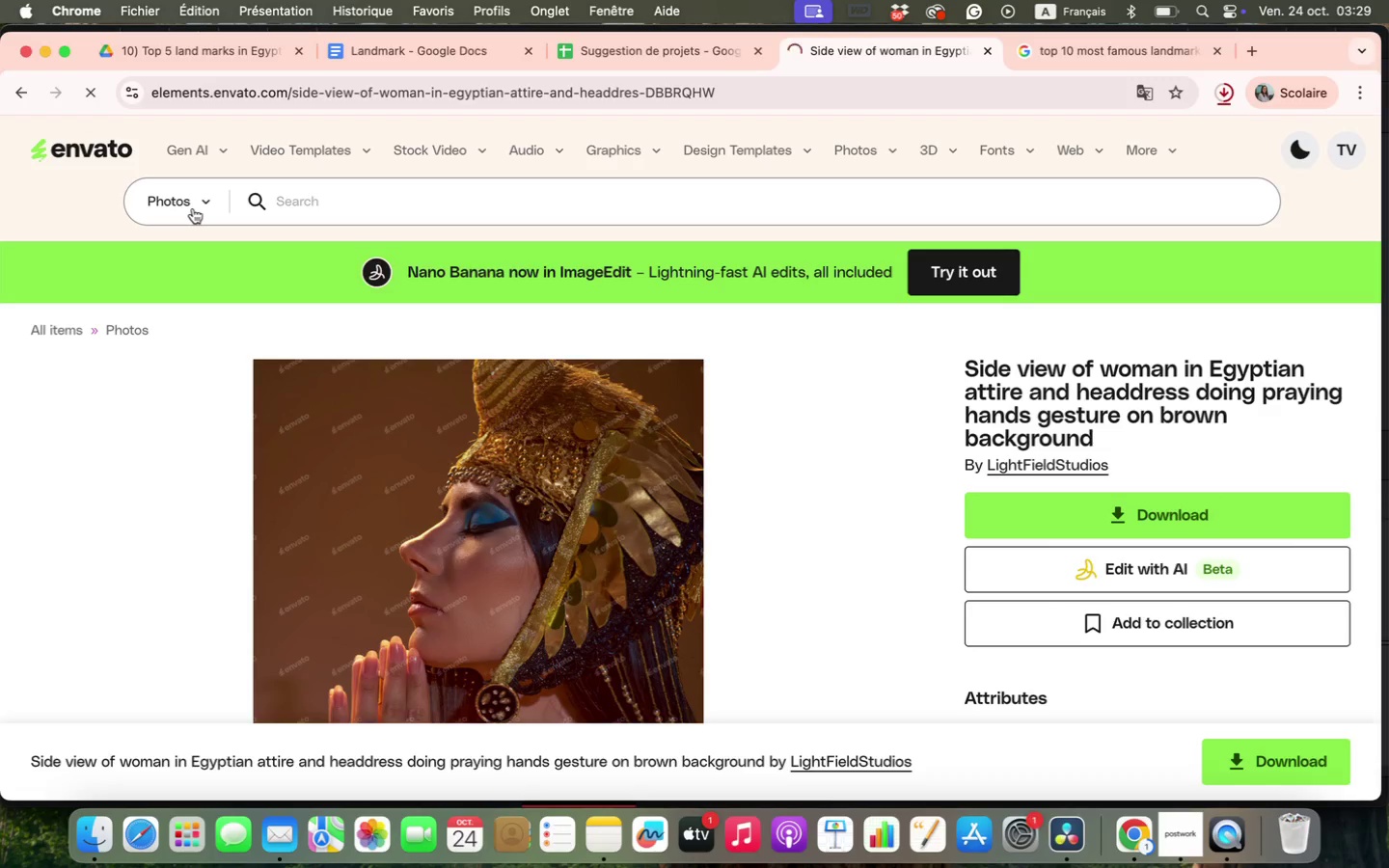 
left_click([10, 91])
 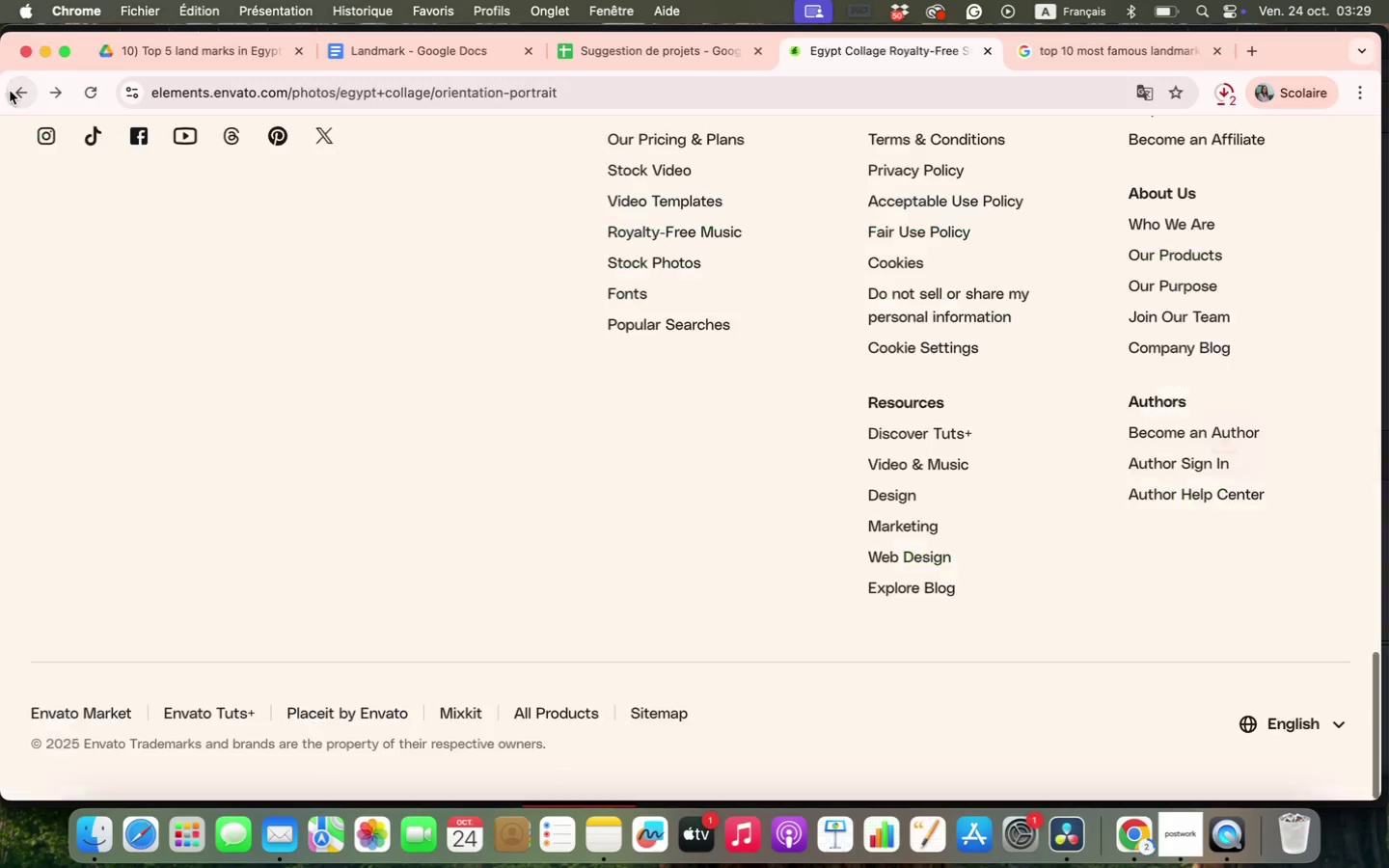 
scroll: coordinate [867, 442], scroll_direction: down, amount: 60.0
 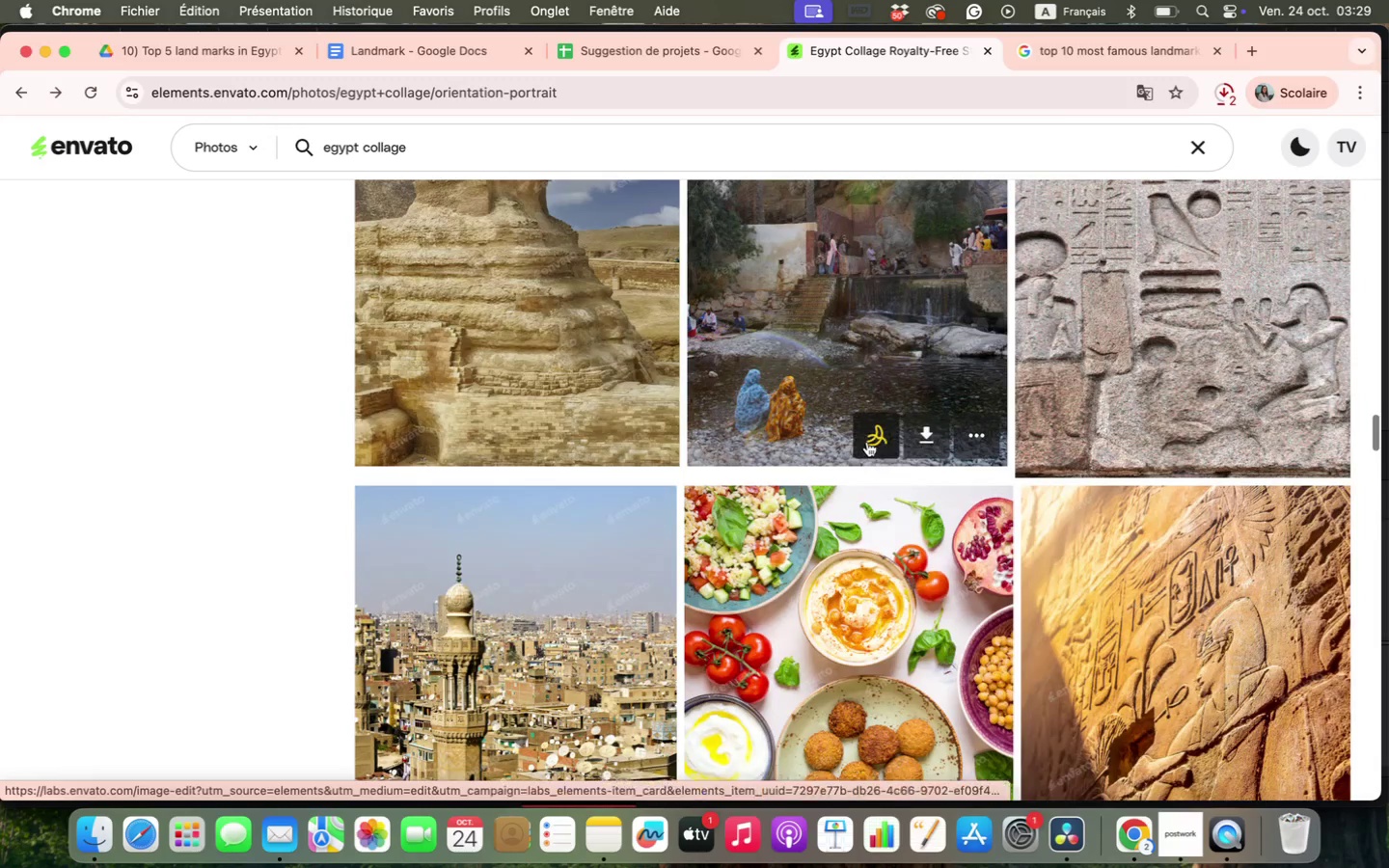 
scroll: coordinate [867, 442], scroll_direction: up, amount: 11.0
 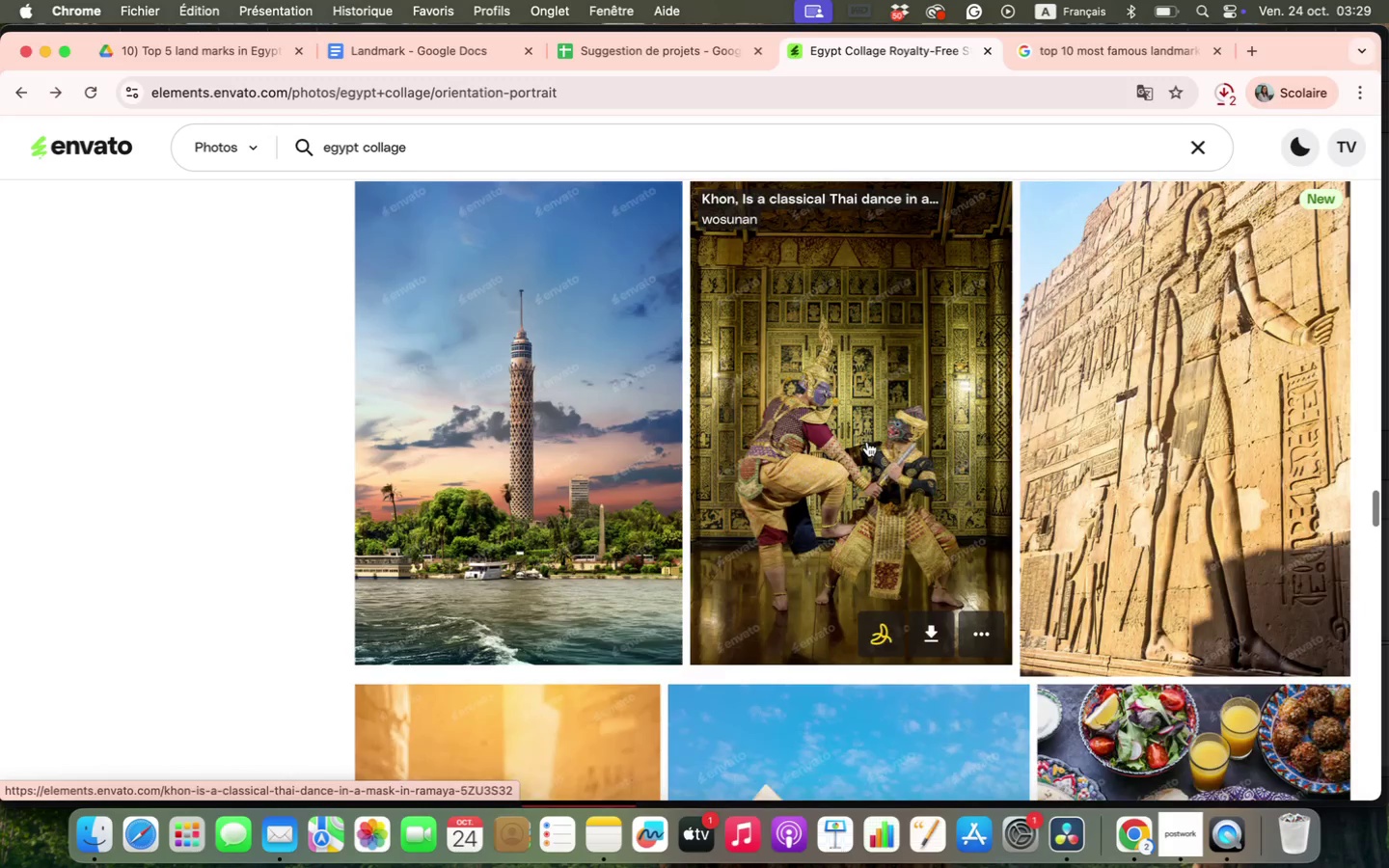 
scroll: coordinate [867, 442], scroll_direction: down, amount: 32.0
 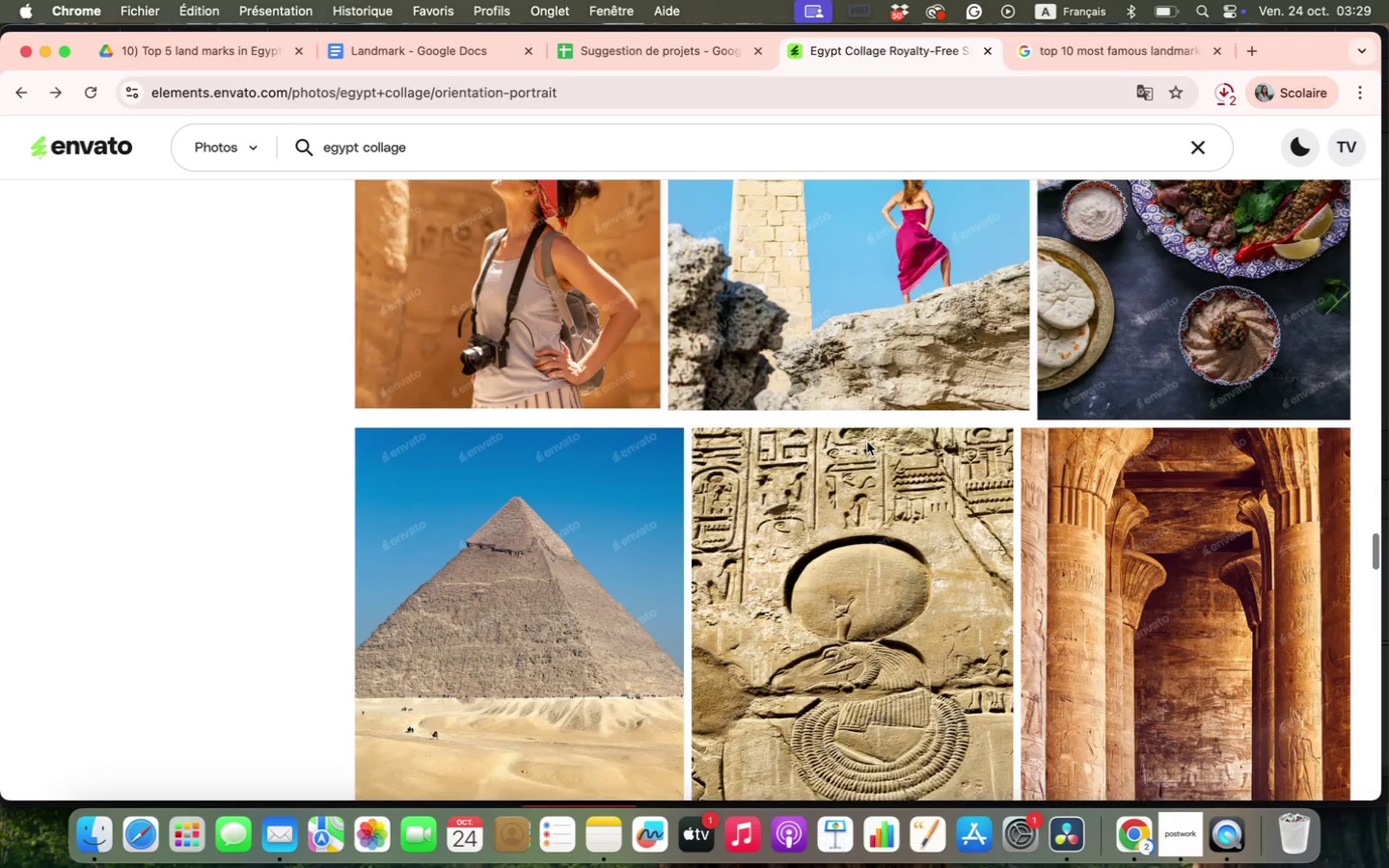 
scroll: coordinate [867, 442], scroll_direction: up, amount: 4.0
 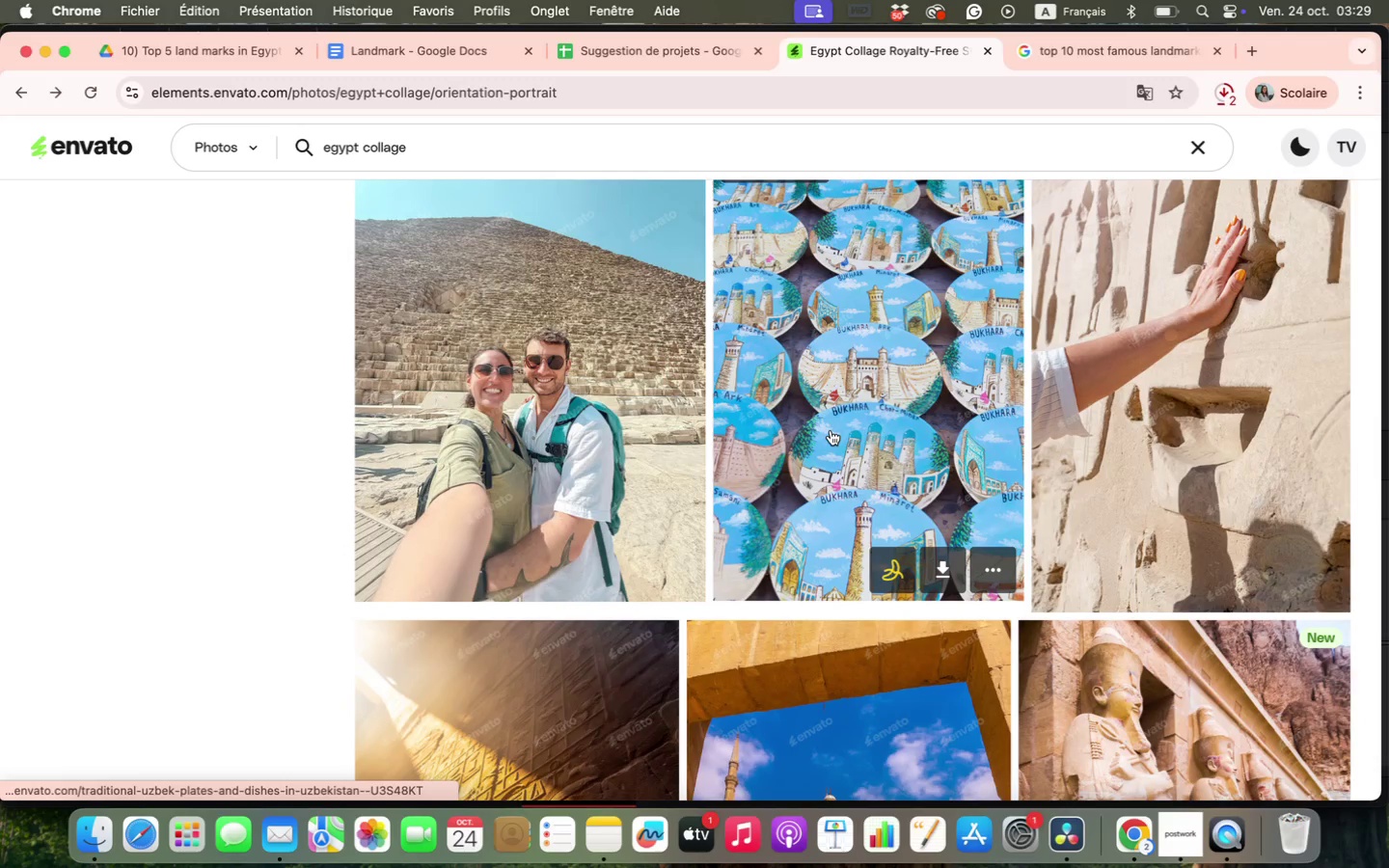 
scroll: coordinate [831, 430], scroll_direction: down, amount: 1.0
 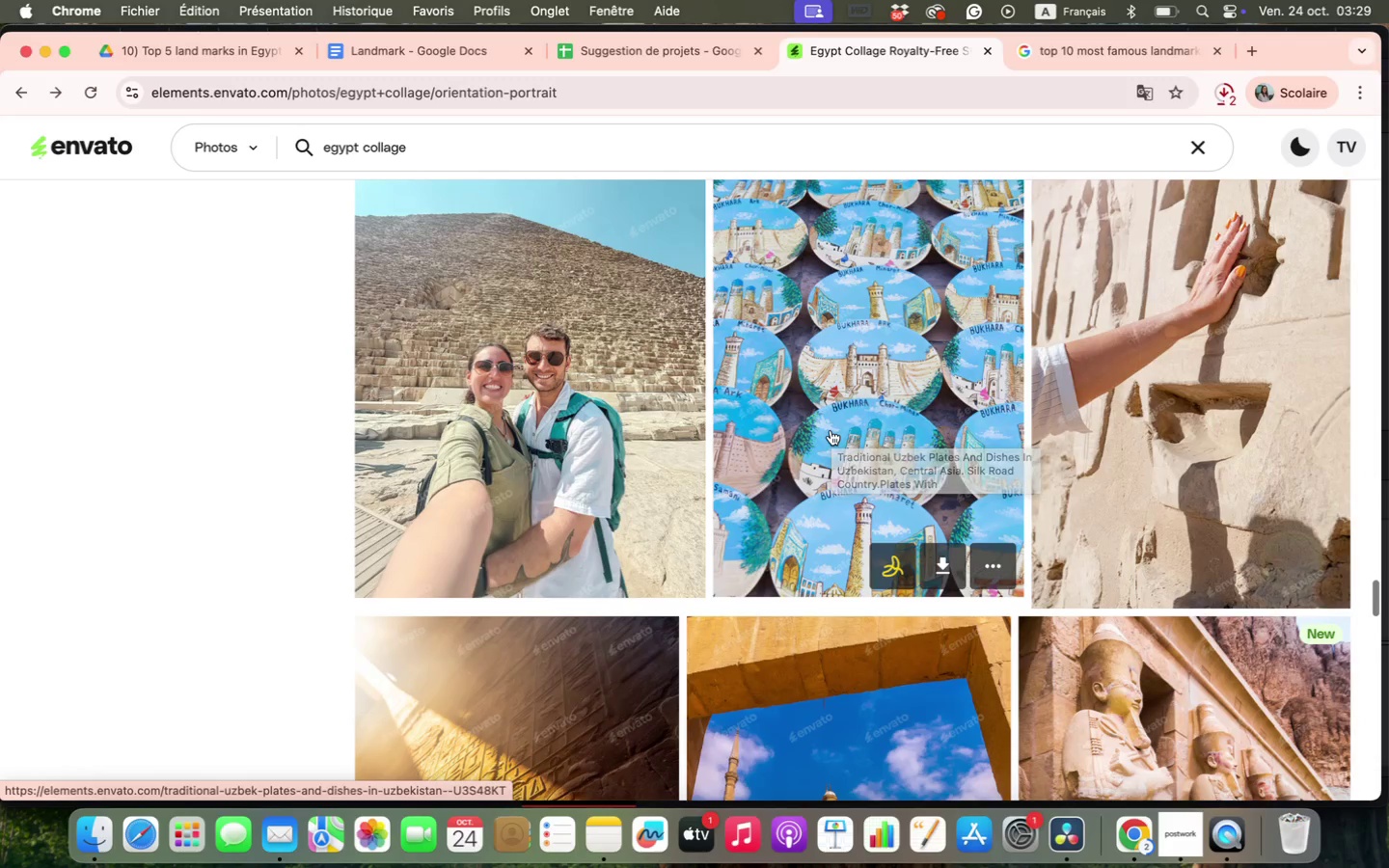 
scroll: coordinate [831, 430], scroll_direction: up, amount: 16.0
 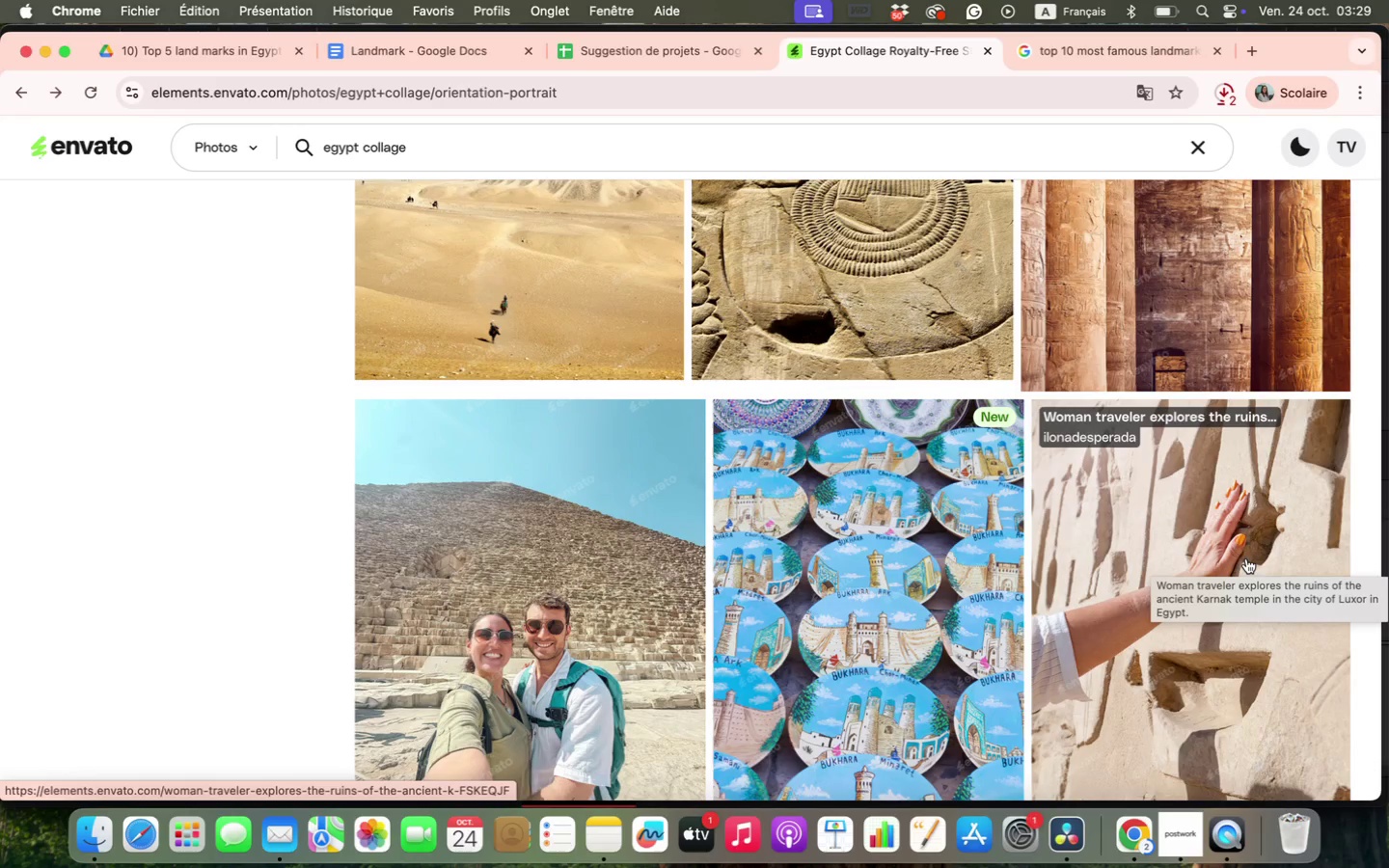 
scroll: coordinate [1186, 518], scroll_direction: down, amount: 38.0
 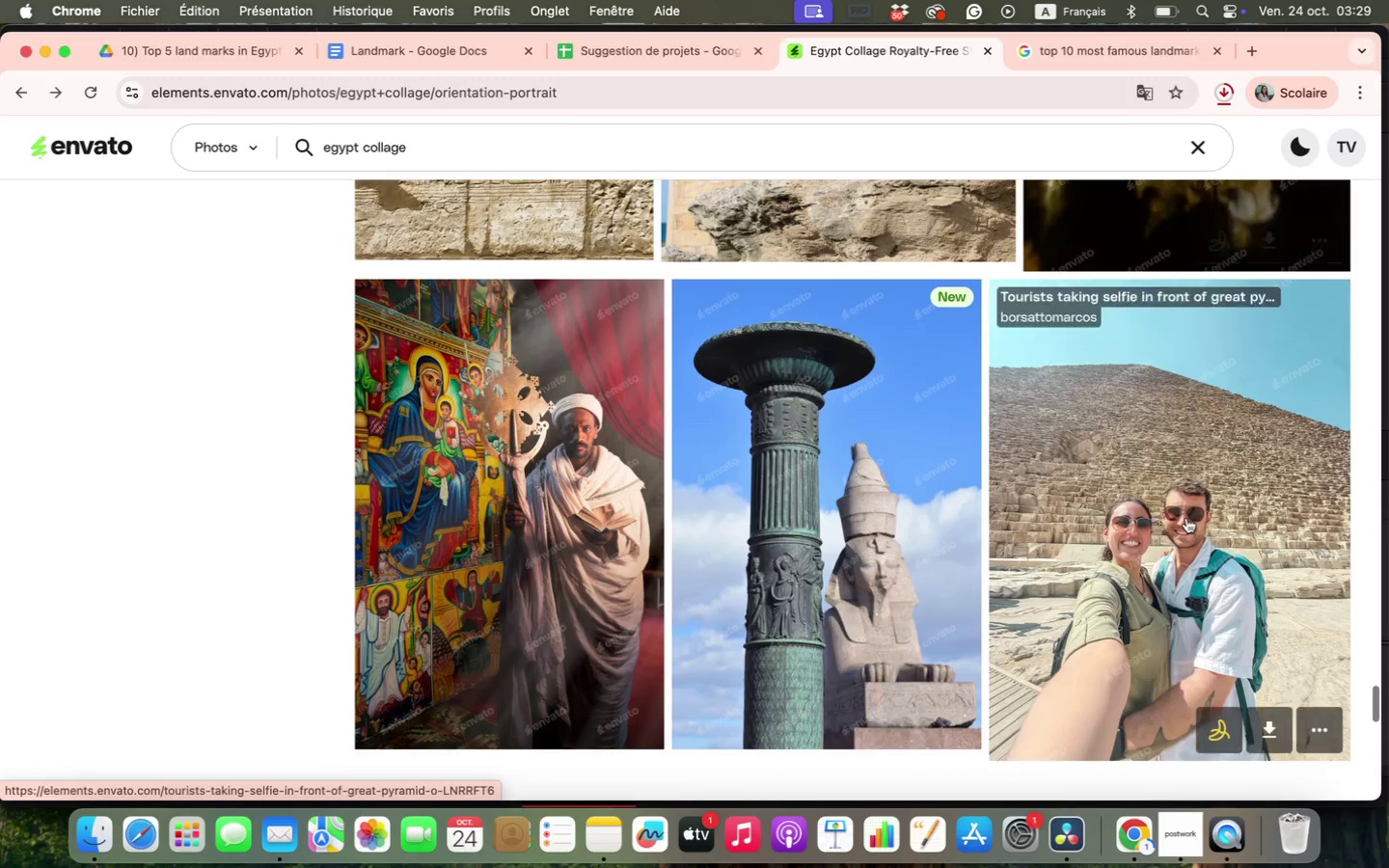 
scroll: coordinate [1186, 518], scroll_direction: up, amount: 14.0
 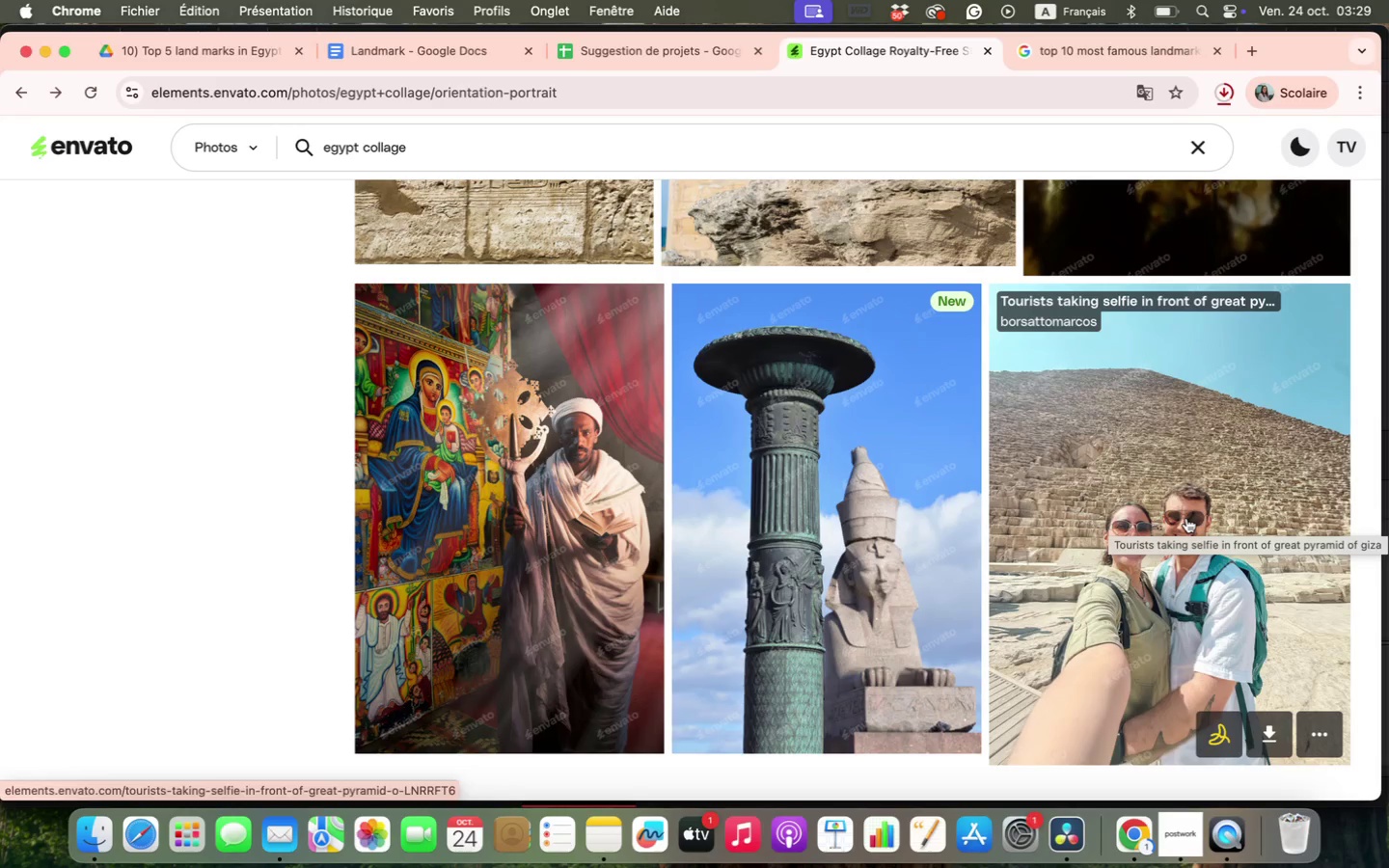 
scroll: coordinate [1186, 518], scroll_direction: down, amount: 4.0
 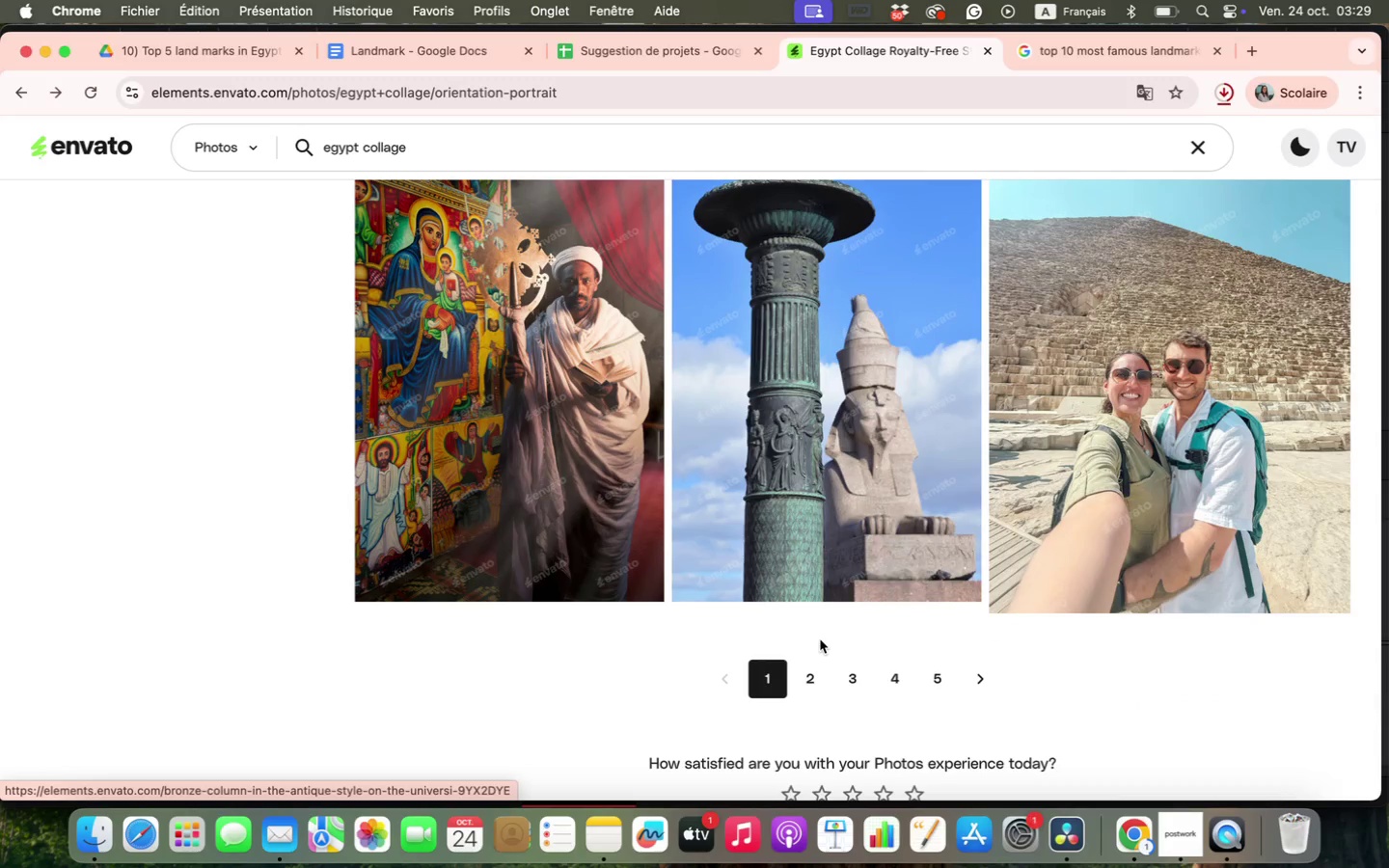 
left_click([811, 682])
 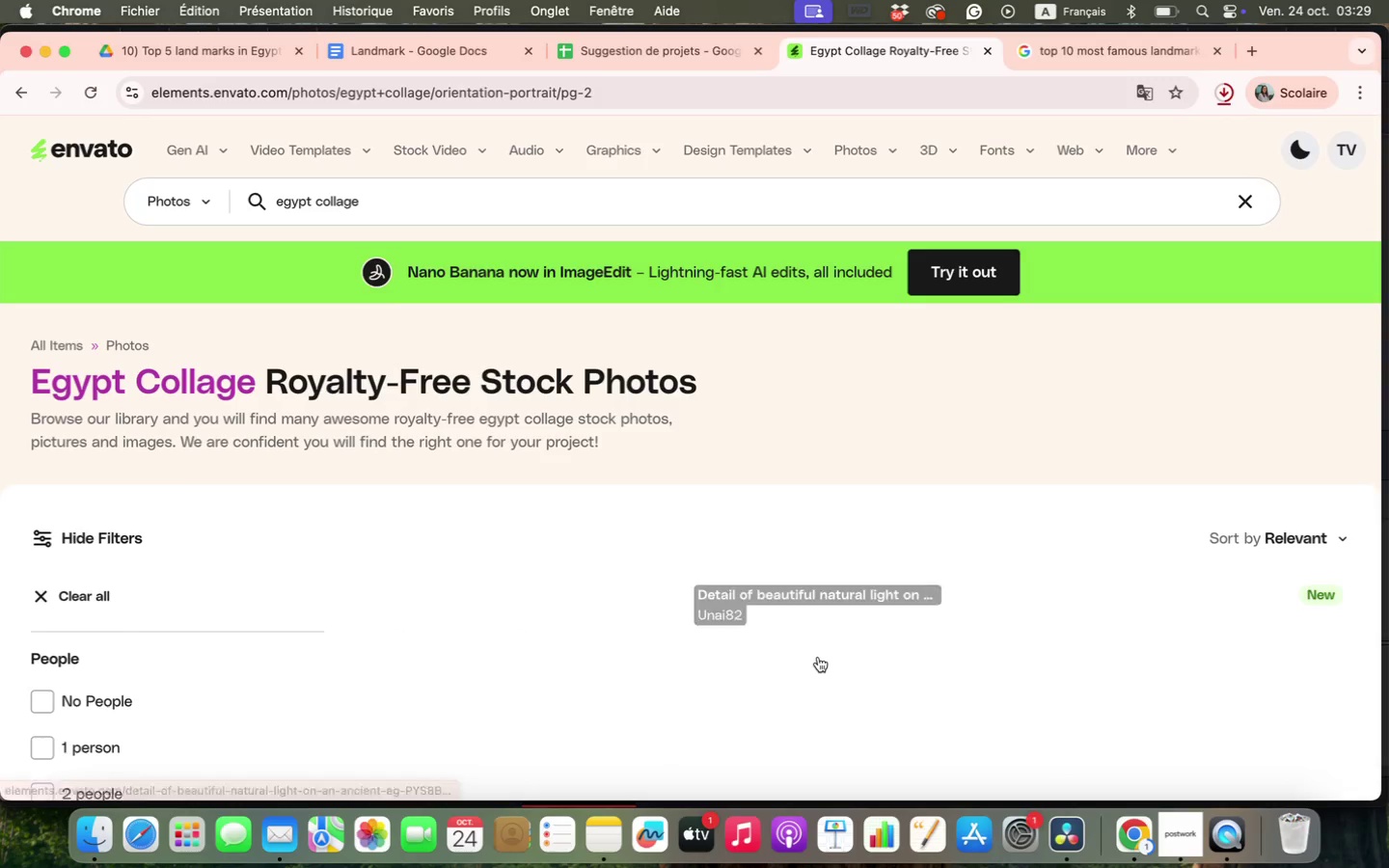 
scroll: coordinate [818, 657], scroll_direction: down, amount: 10.0
 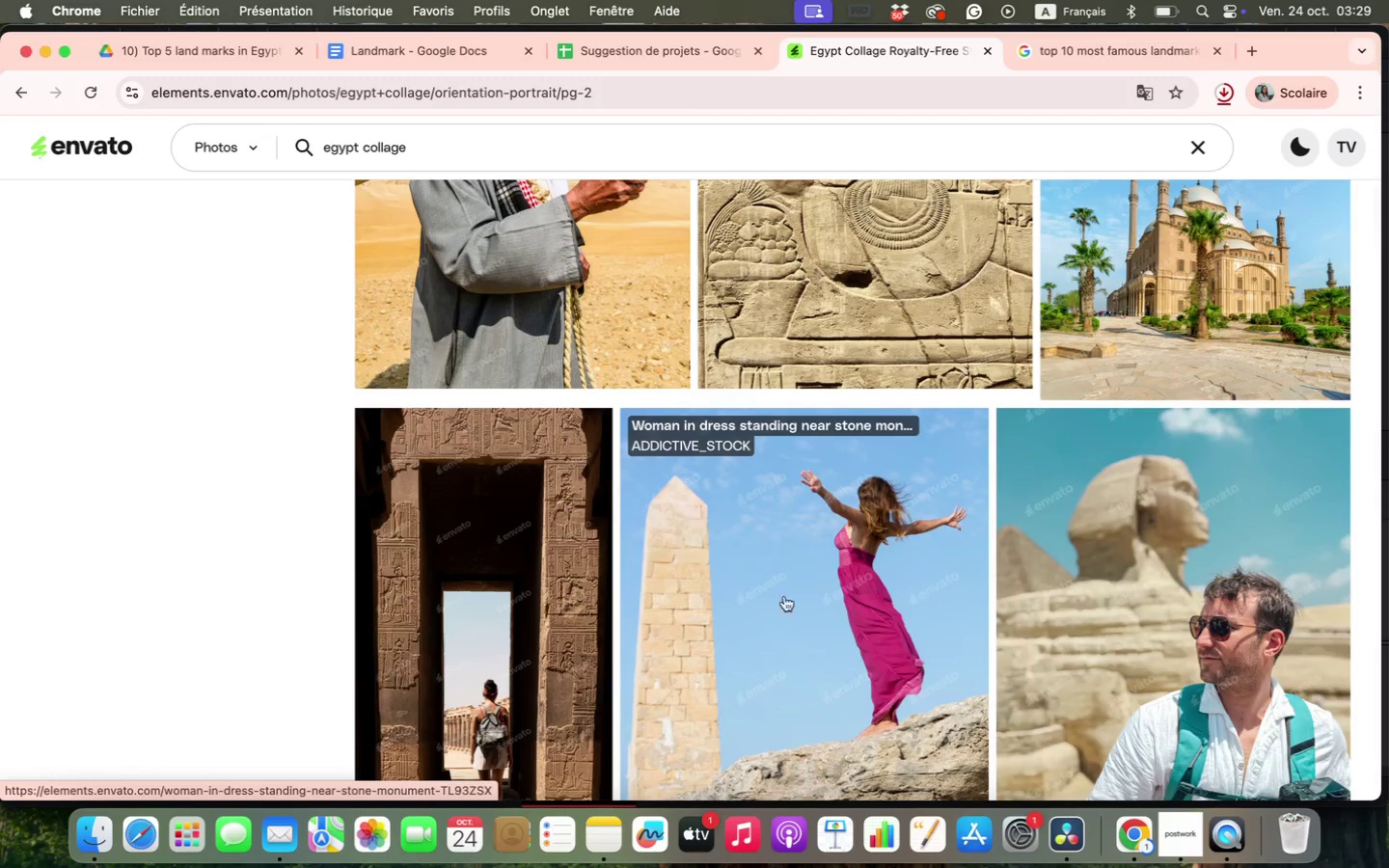 
left_click([18, 94])
 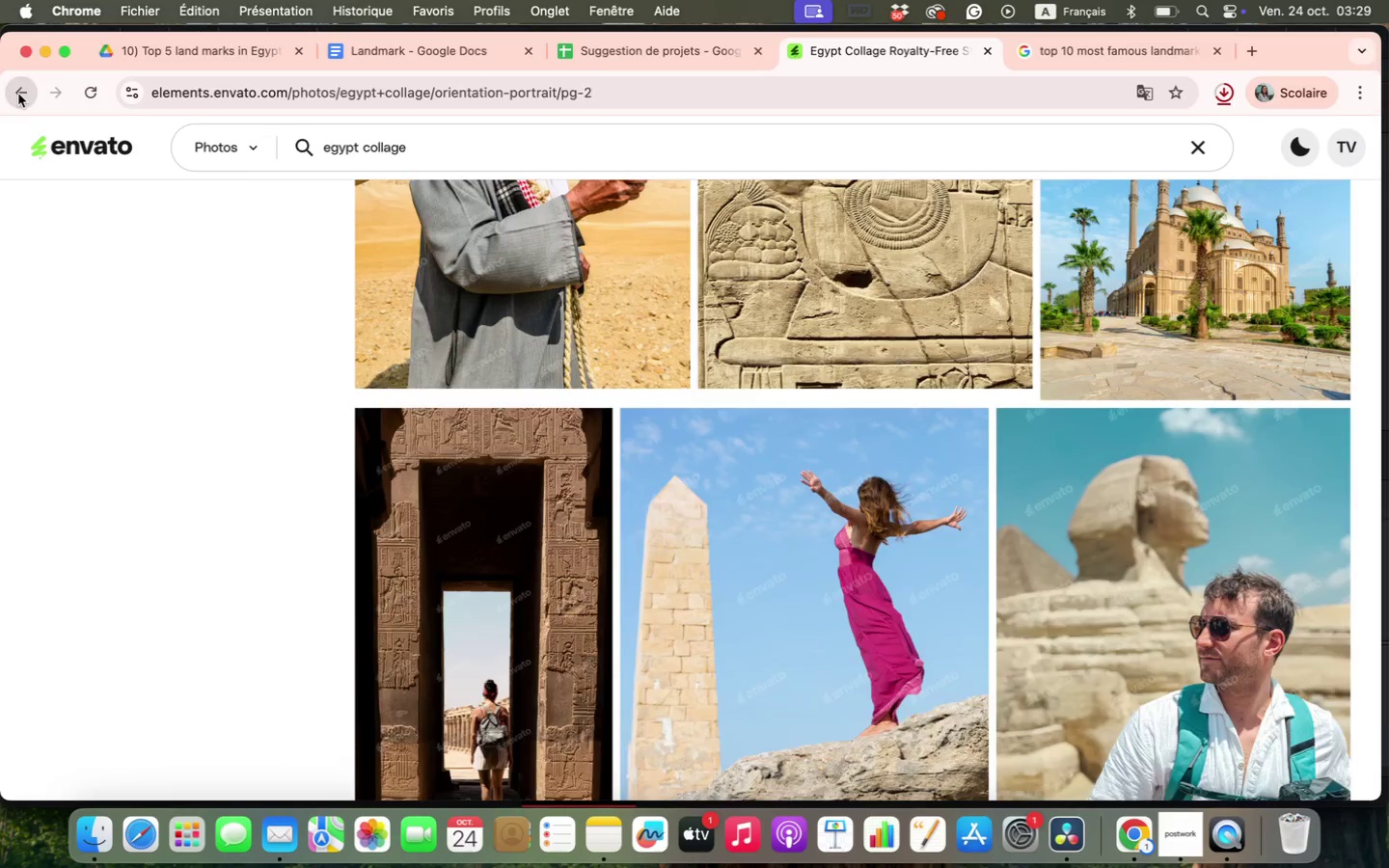 
scroll: coordinate [622, 514], scroll_direction: up, amount: 4.0
 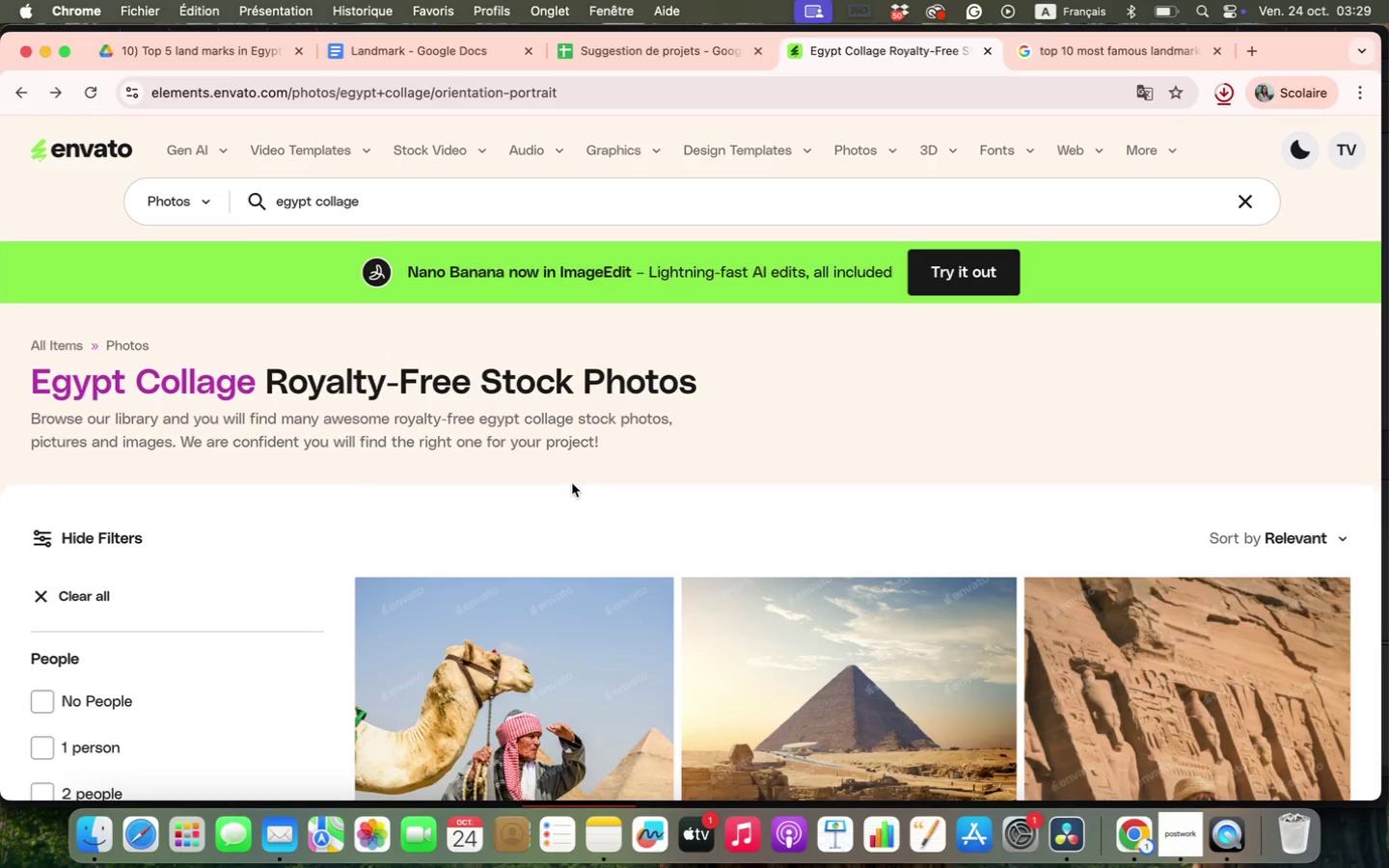 
scroll: coordinate [620, 527], scroll_direction: down, amount: 18.0
 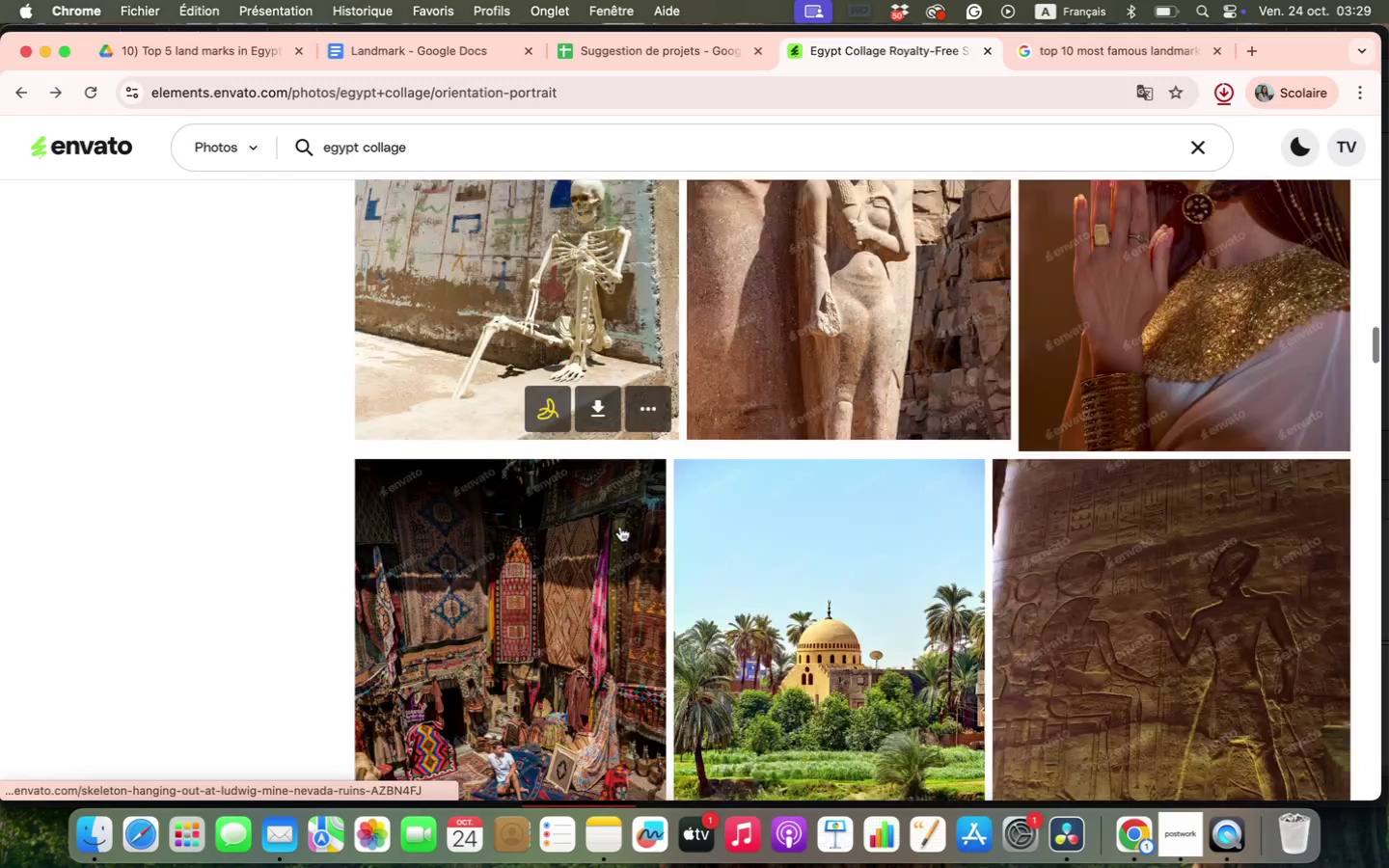 
left_click([1213, 654])
 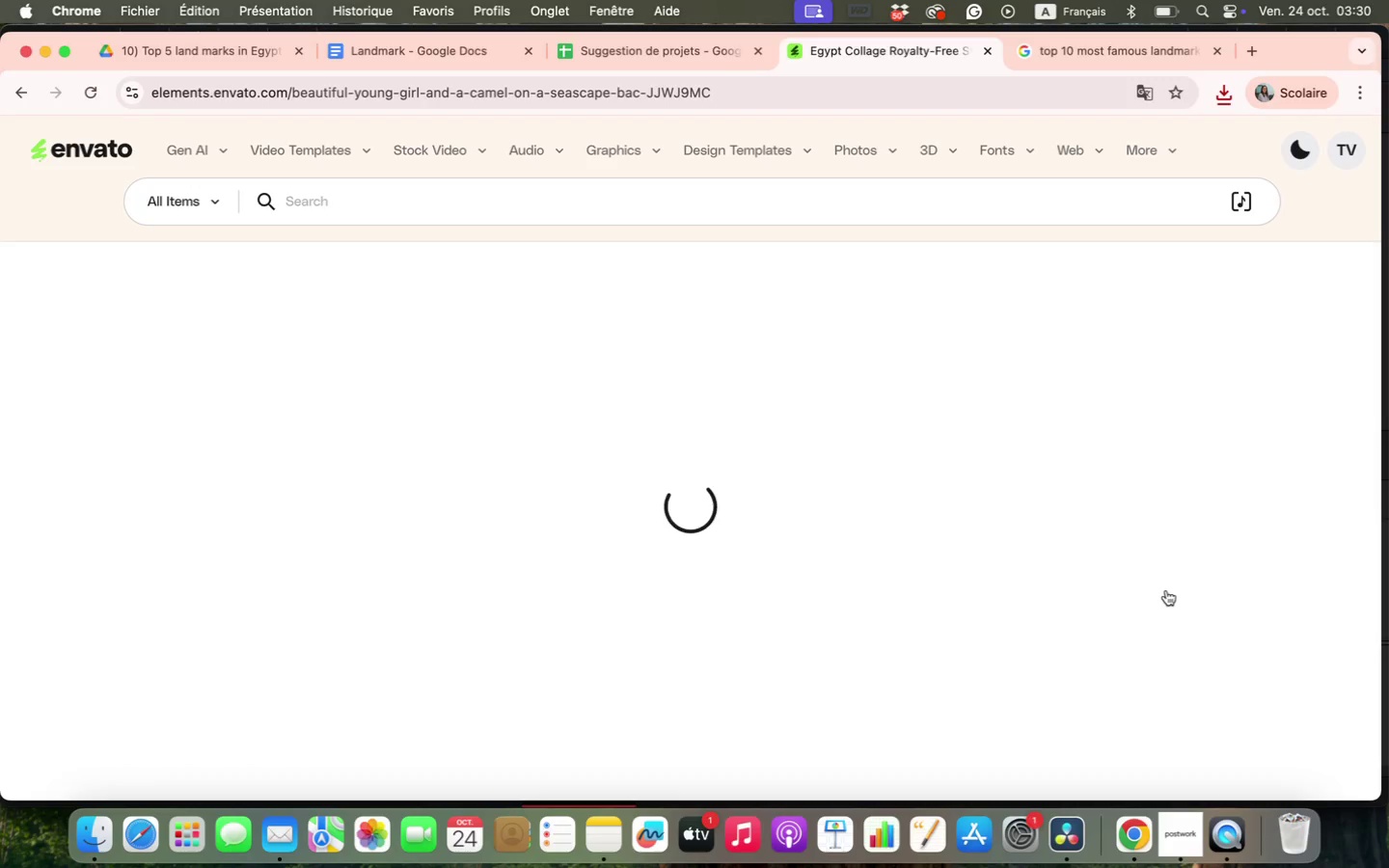 
wait(7.7)
 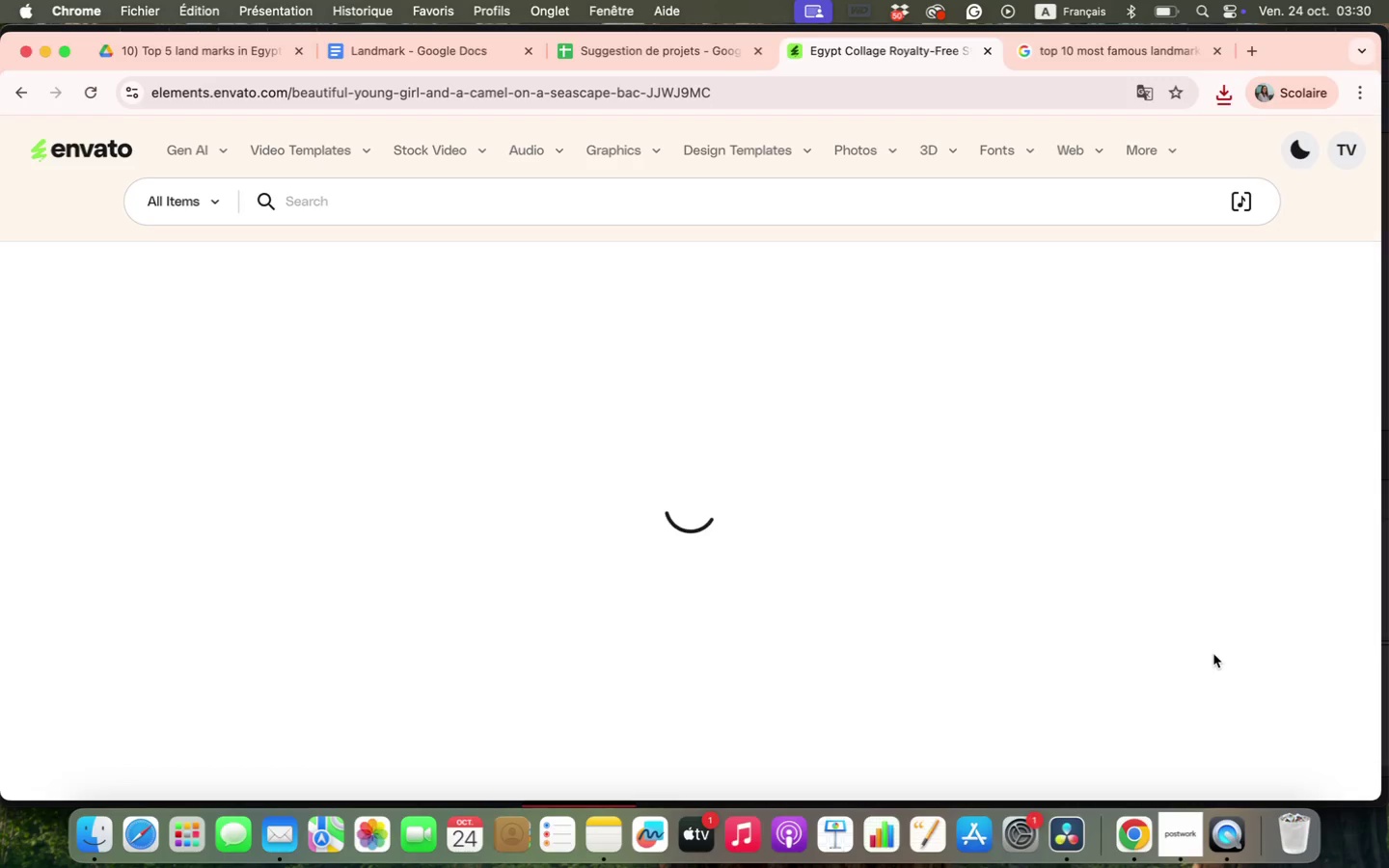 
scroll: coordinate [1166, 590], scroll_direction: down, amount: 41.0
 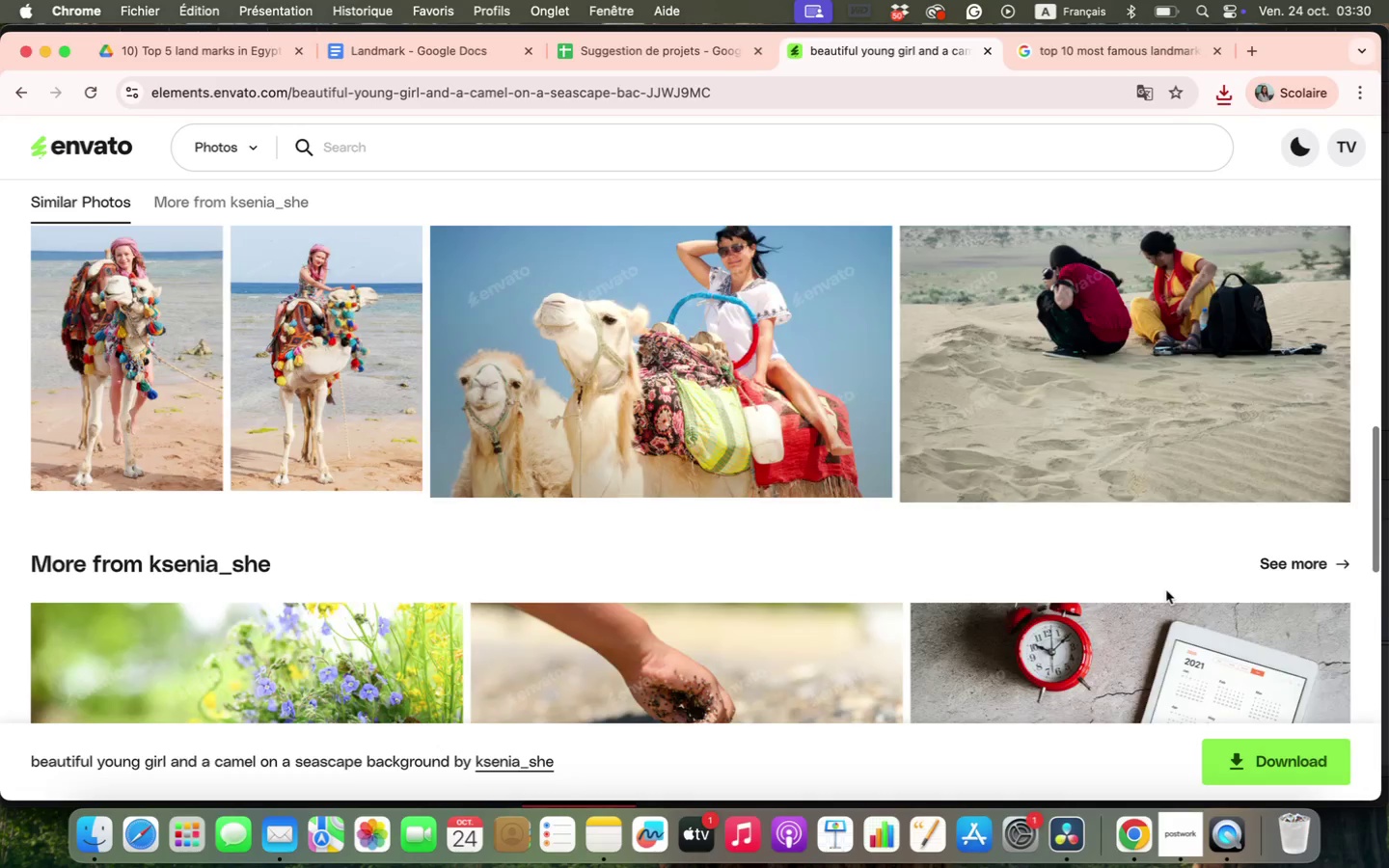 
scroll: coordinate [1166, 590], scroll_direction: up, amount: 30.0
 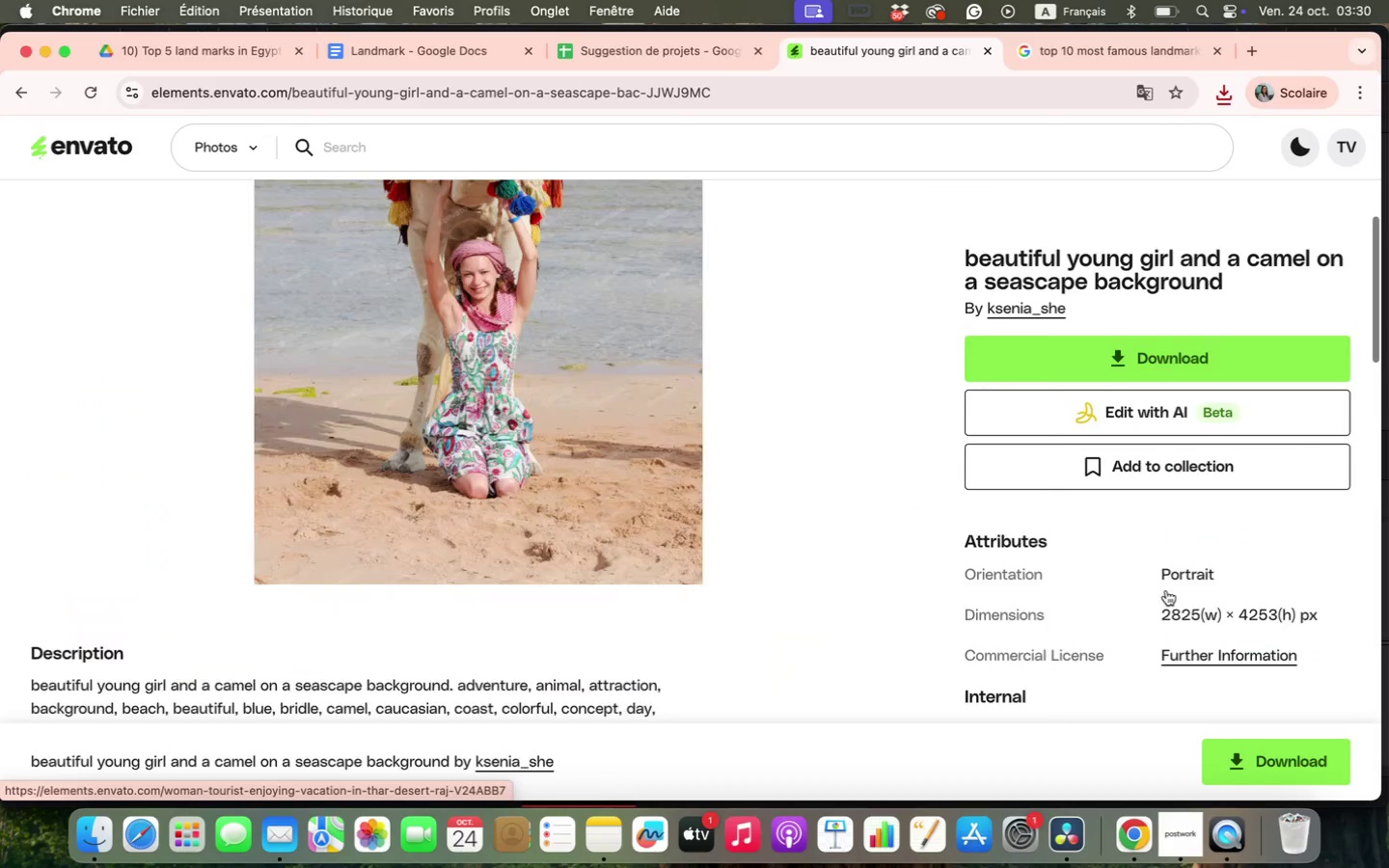 
scroll: coordinate [1166, 590], scroll_direction: down, amount: 2.0
 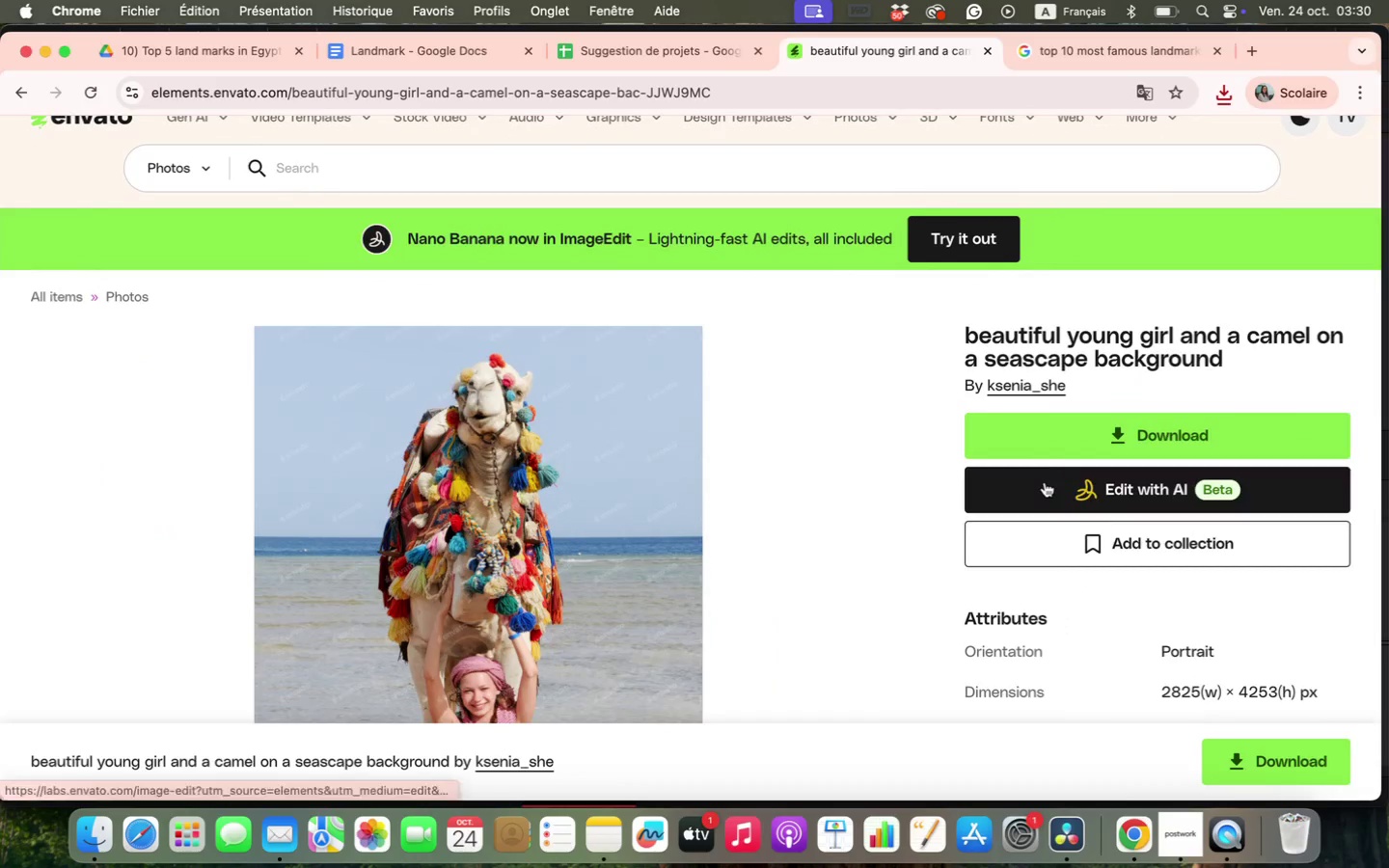 
left_click([1049, 447])
 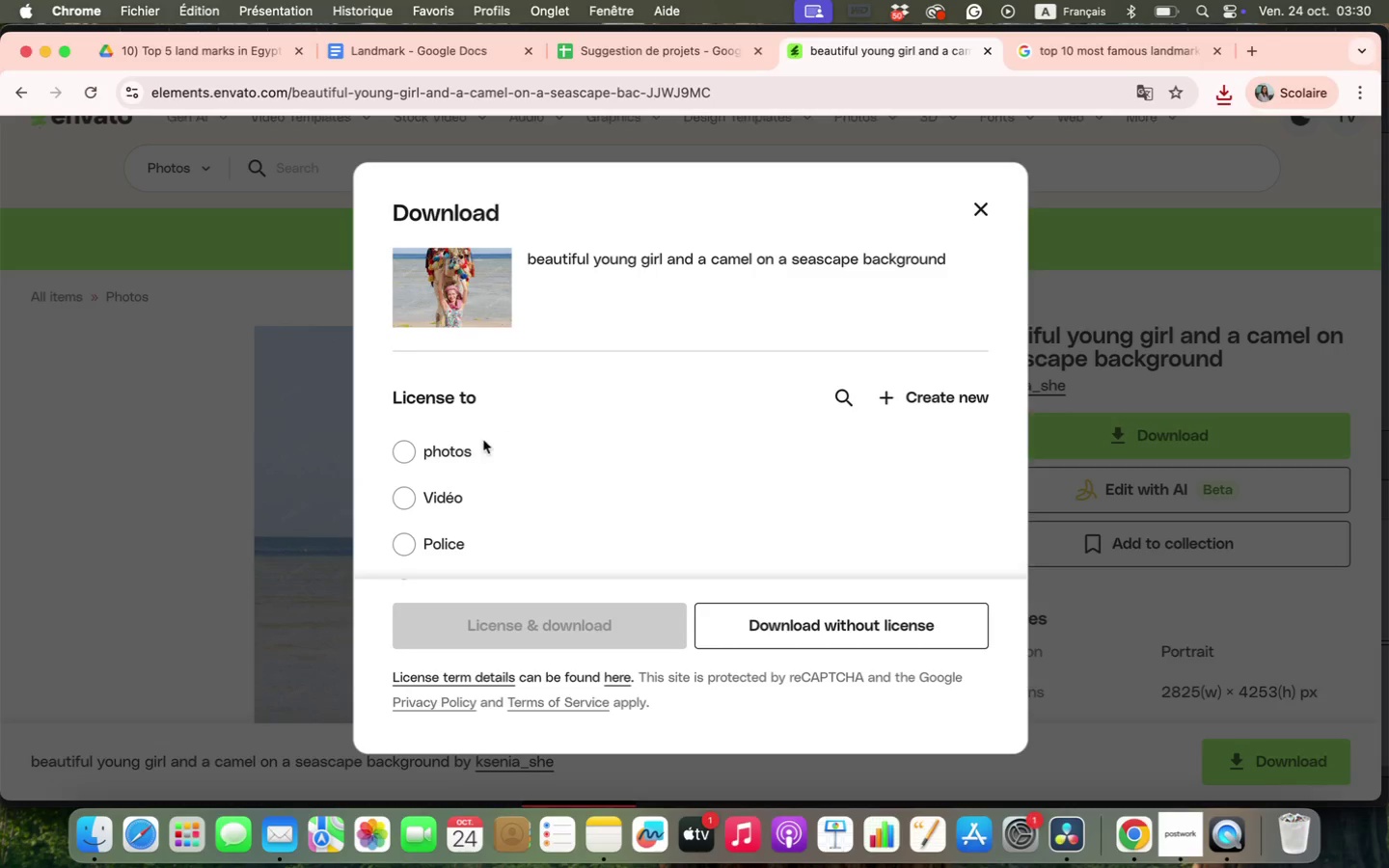 
left_click([462, 448])
 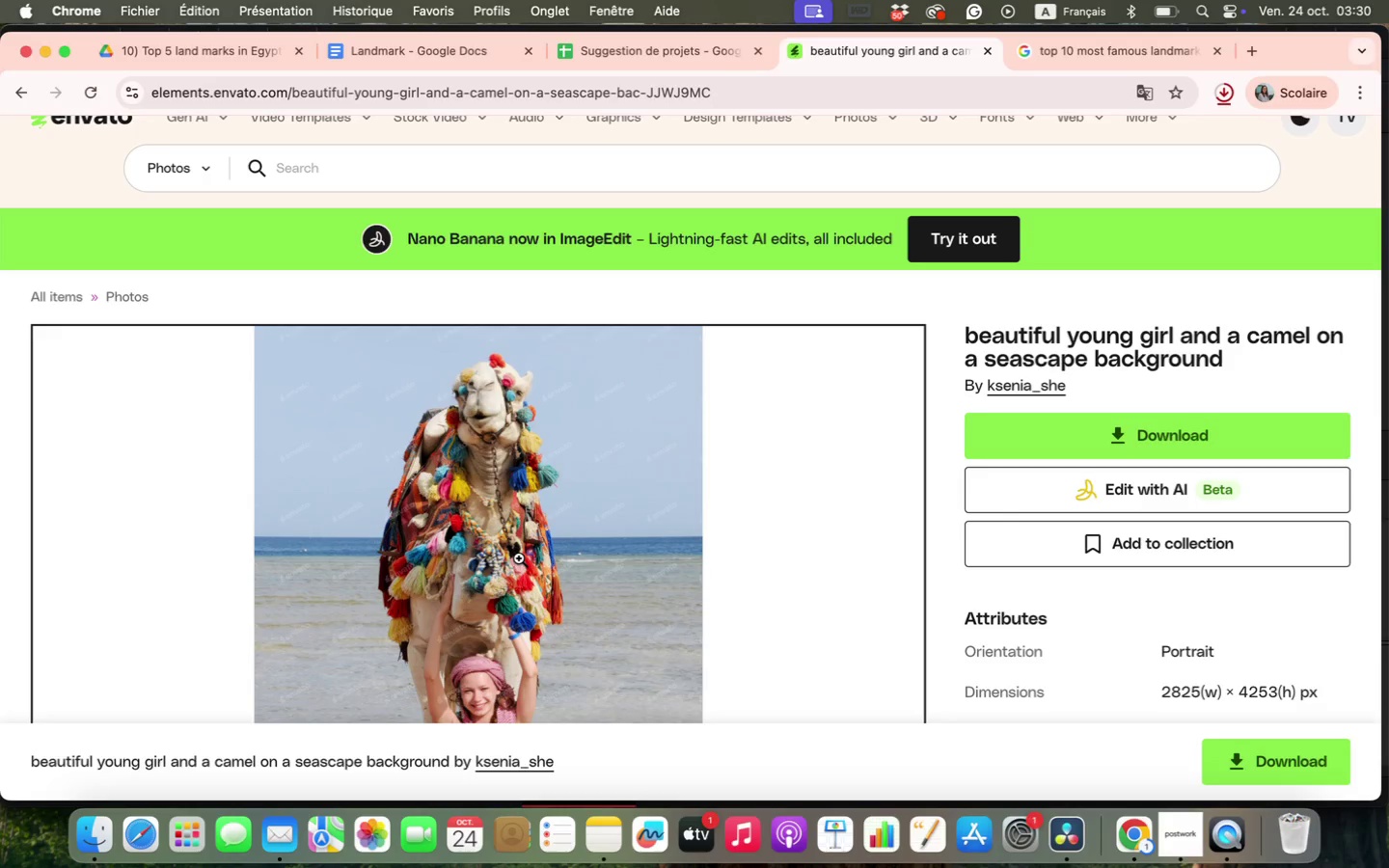 
wait(13.0)
 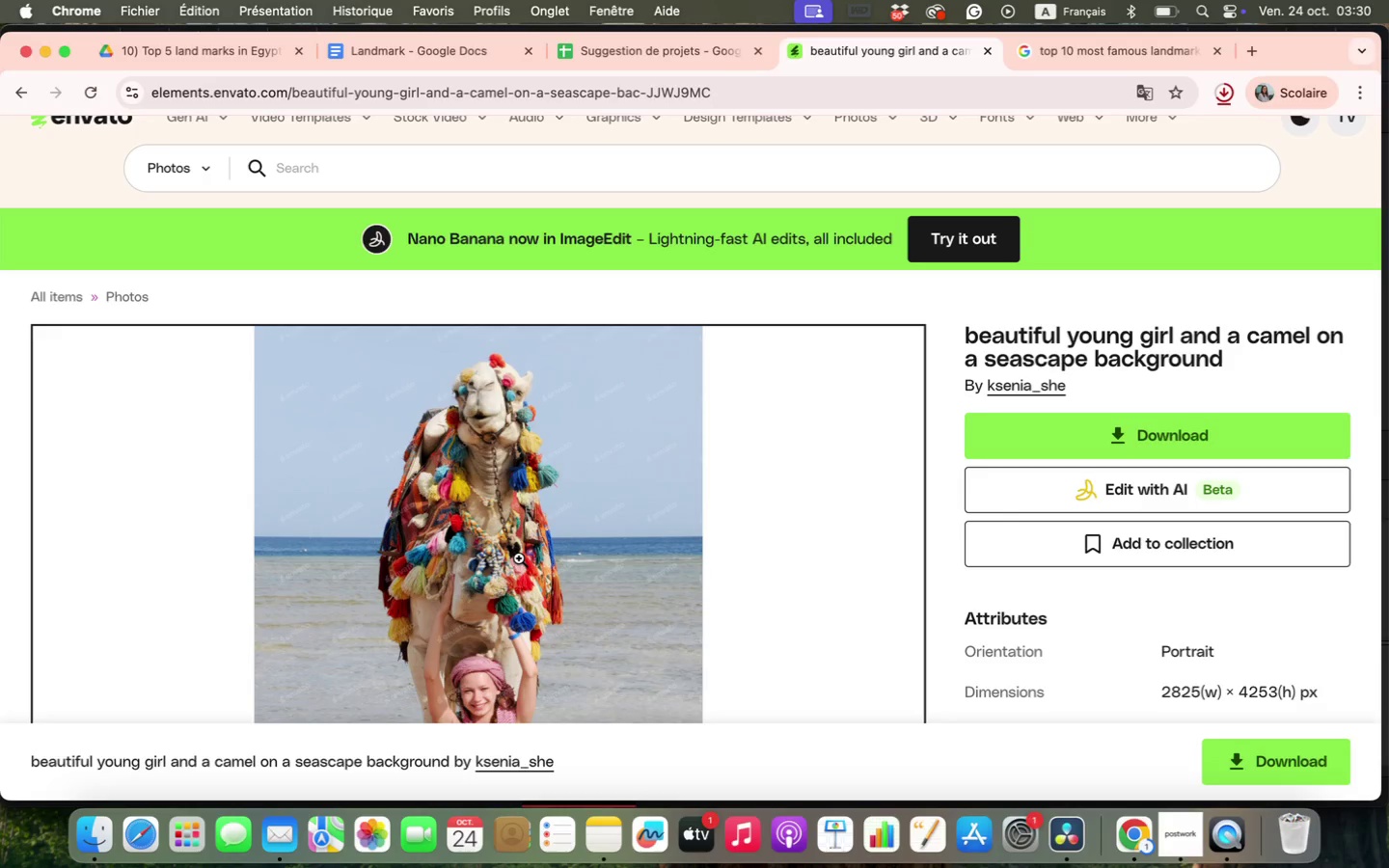 
left_click([96, 845])
 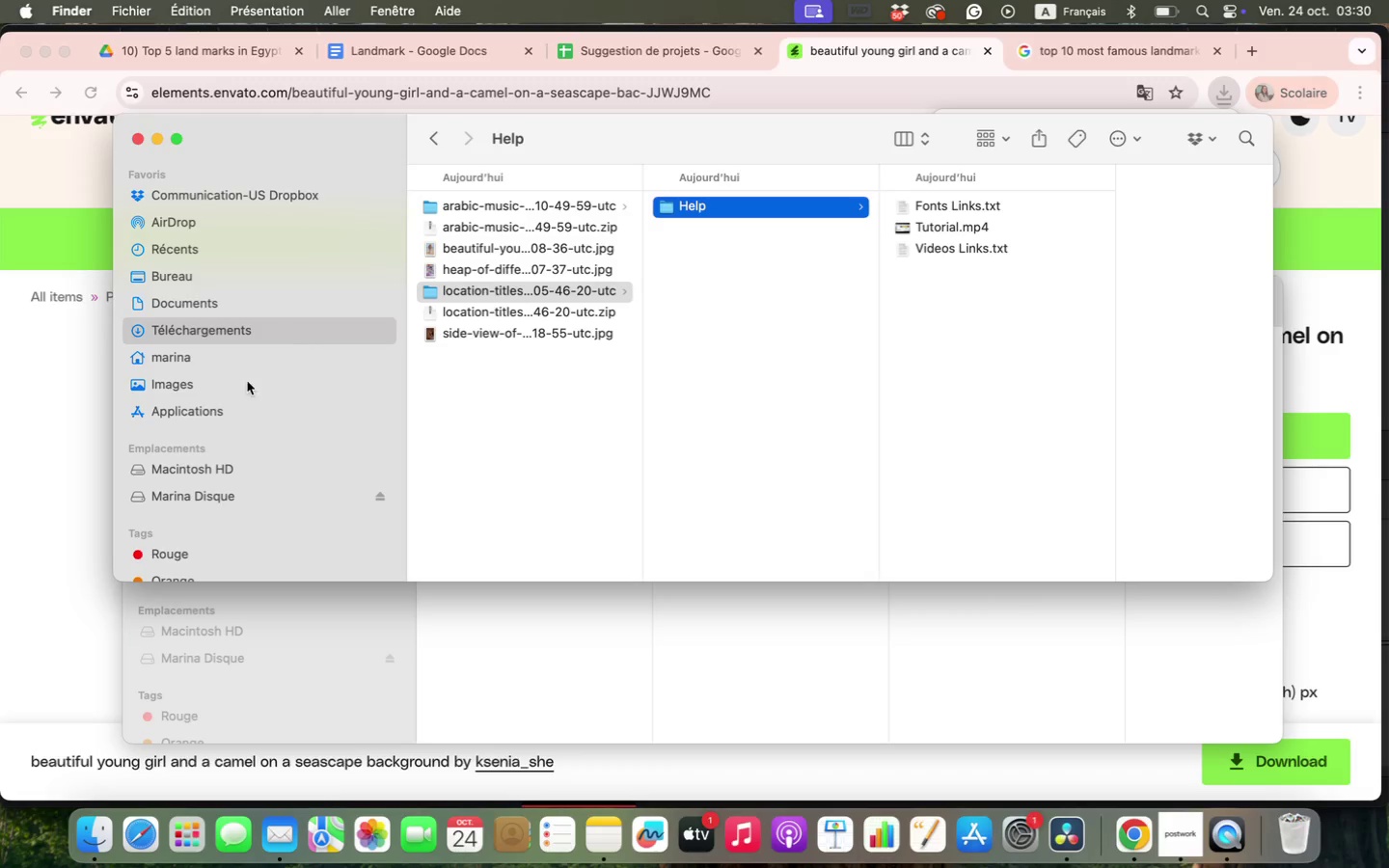 
left_click([226, 494])
 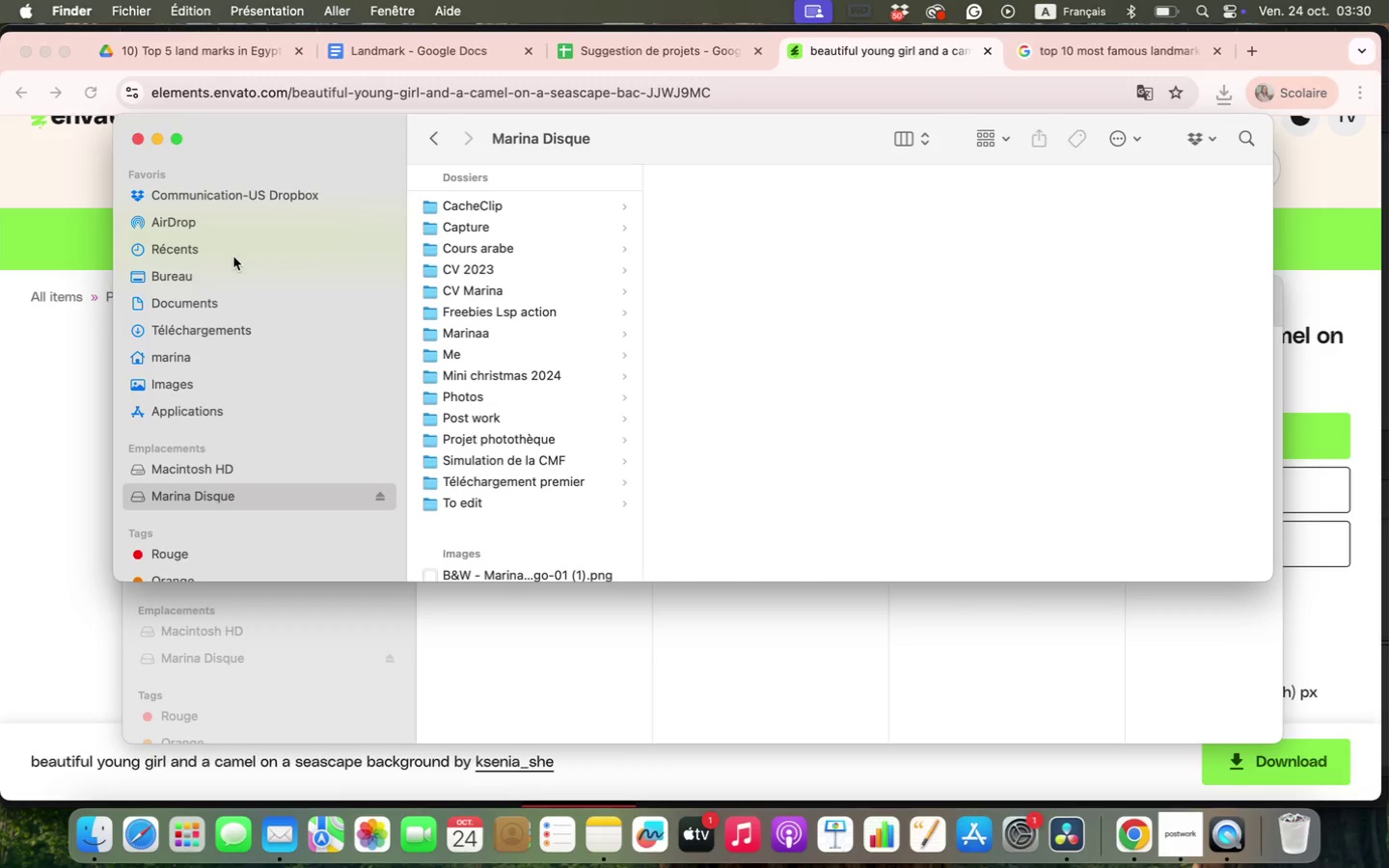 
left_click([217, 330])
 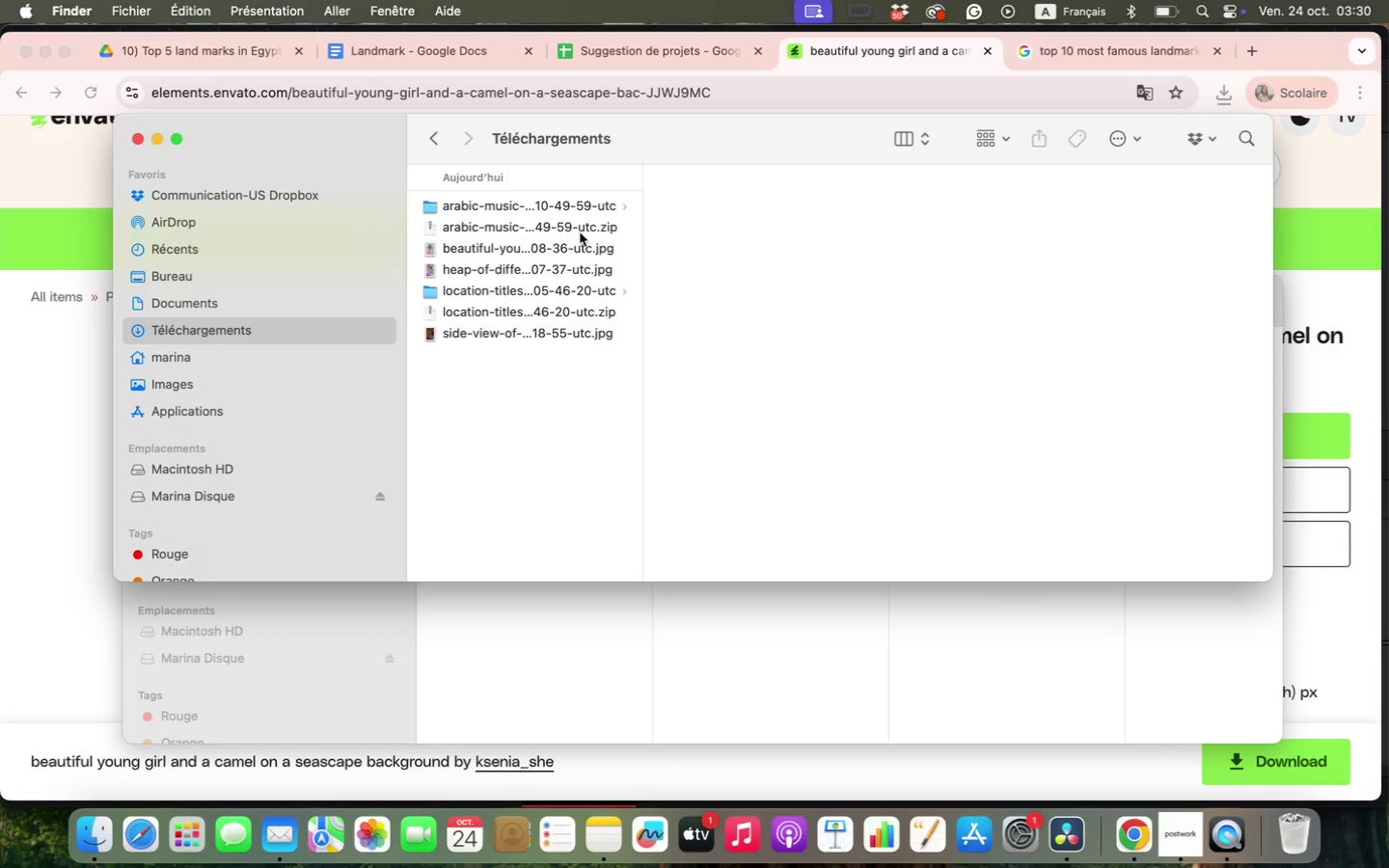 
left_click([576, 215])
 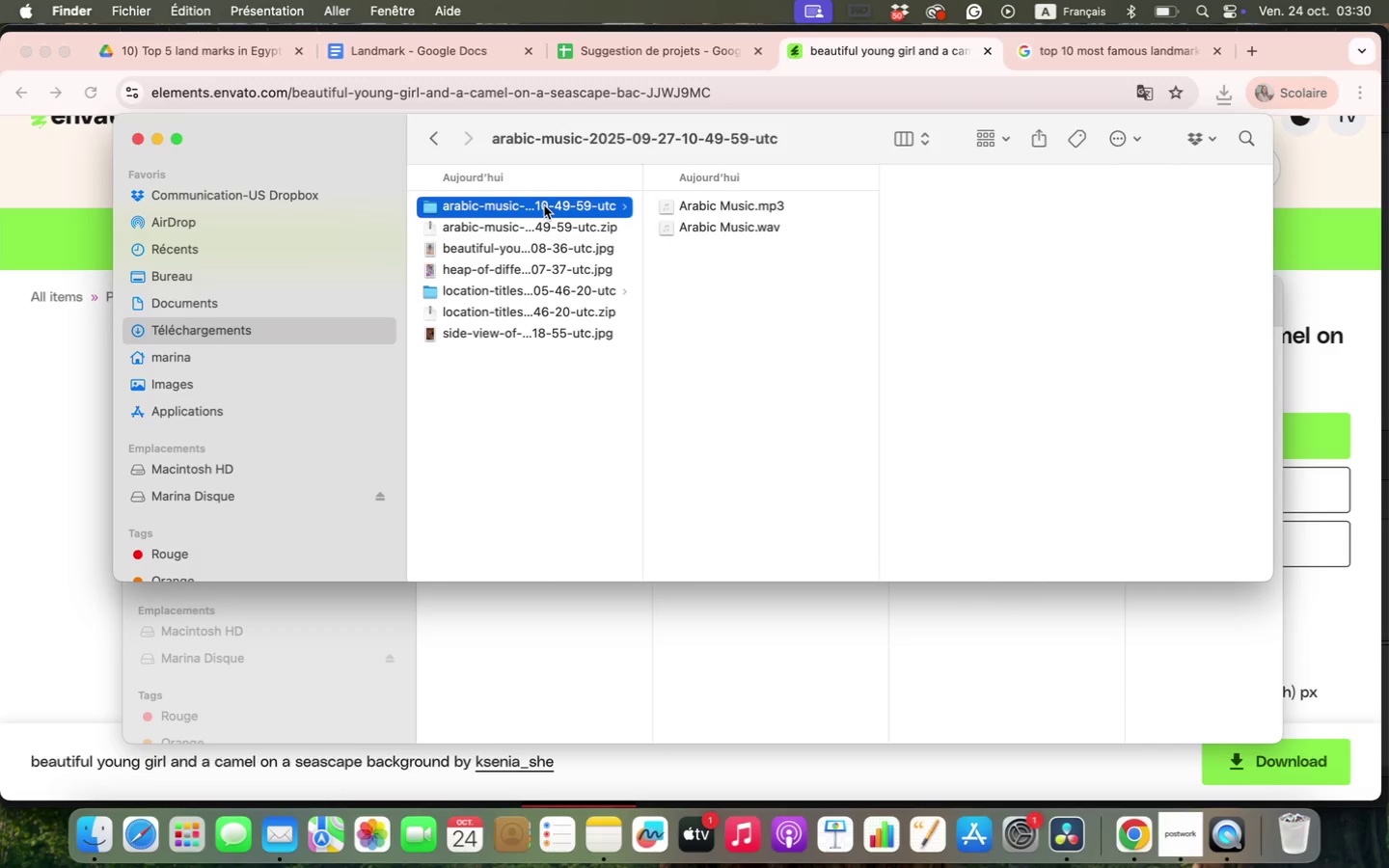 
hold_key(key=CommandLeft, duration=2.63)
left_click([526, 232])
 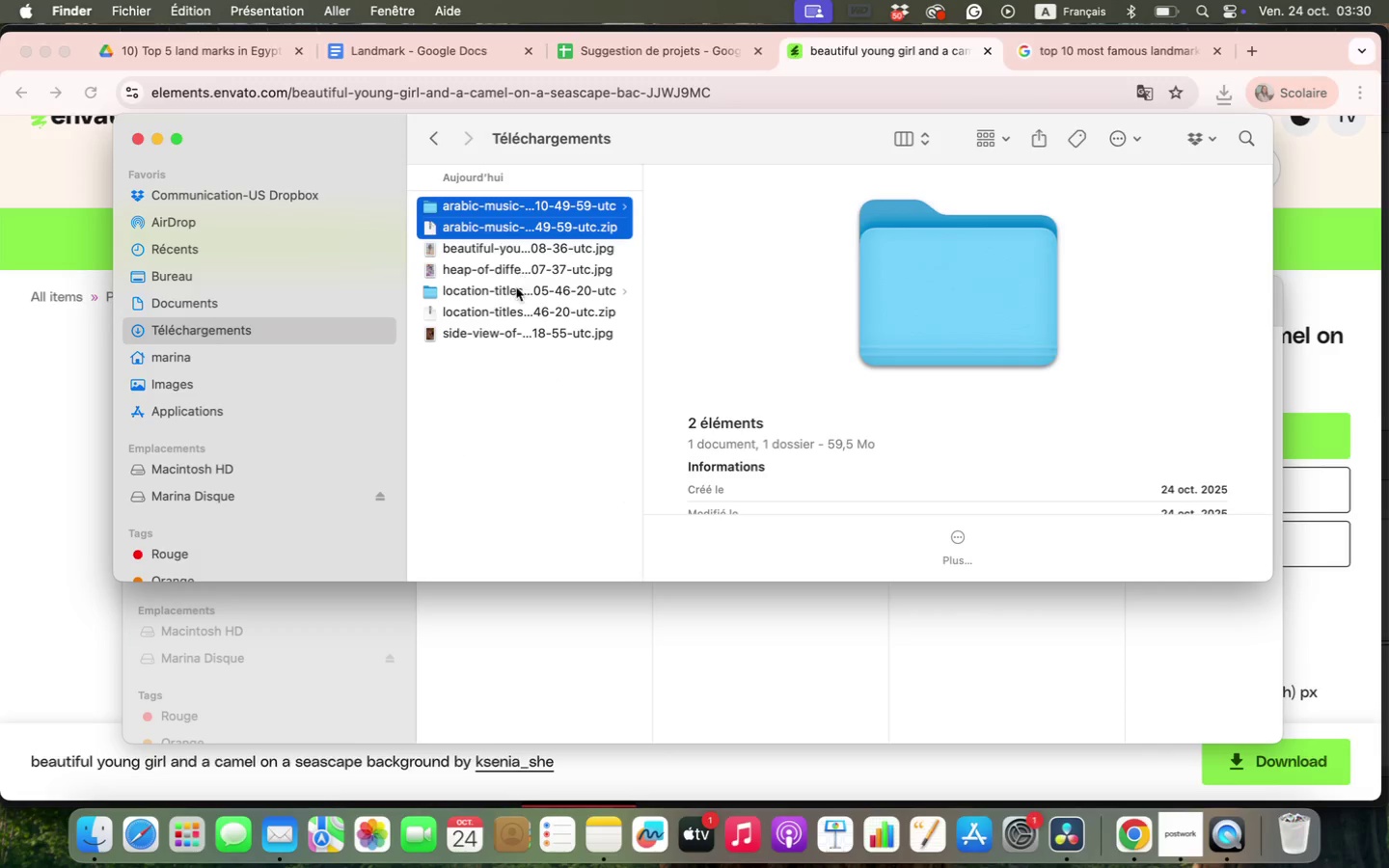 
left_click([516, 287])
 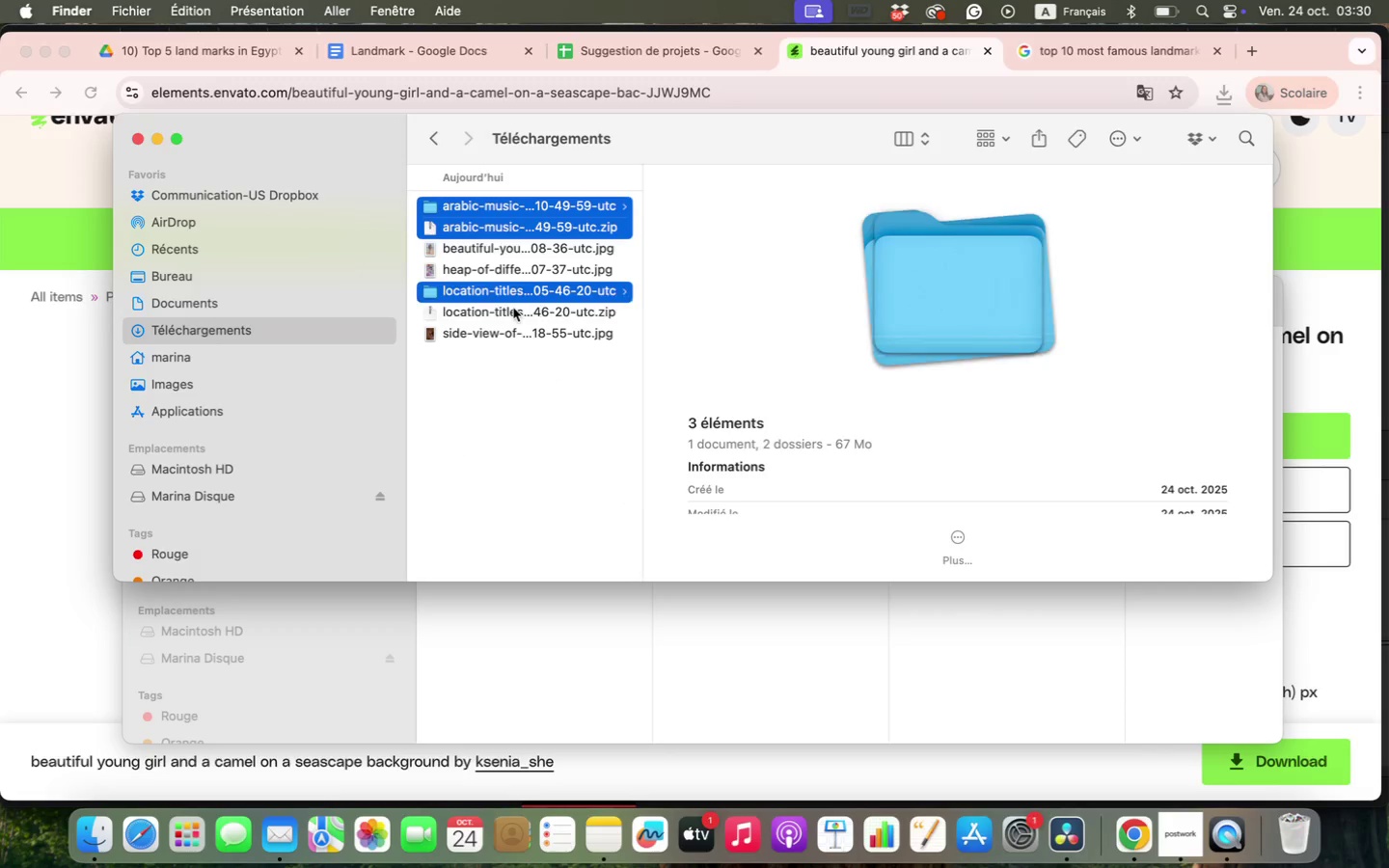 
left_click([513, 309])
 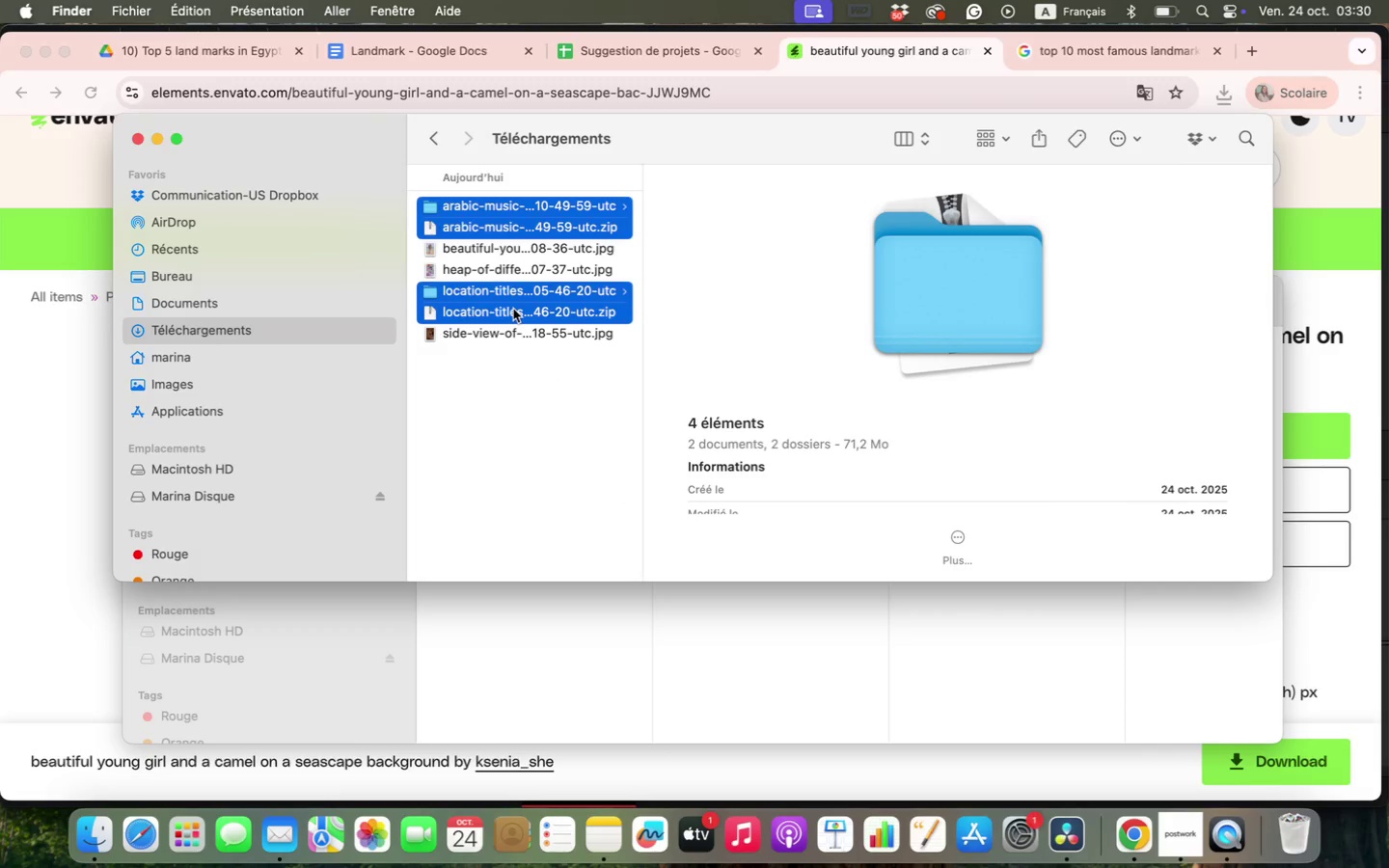 
right_click([513, 309])
 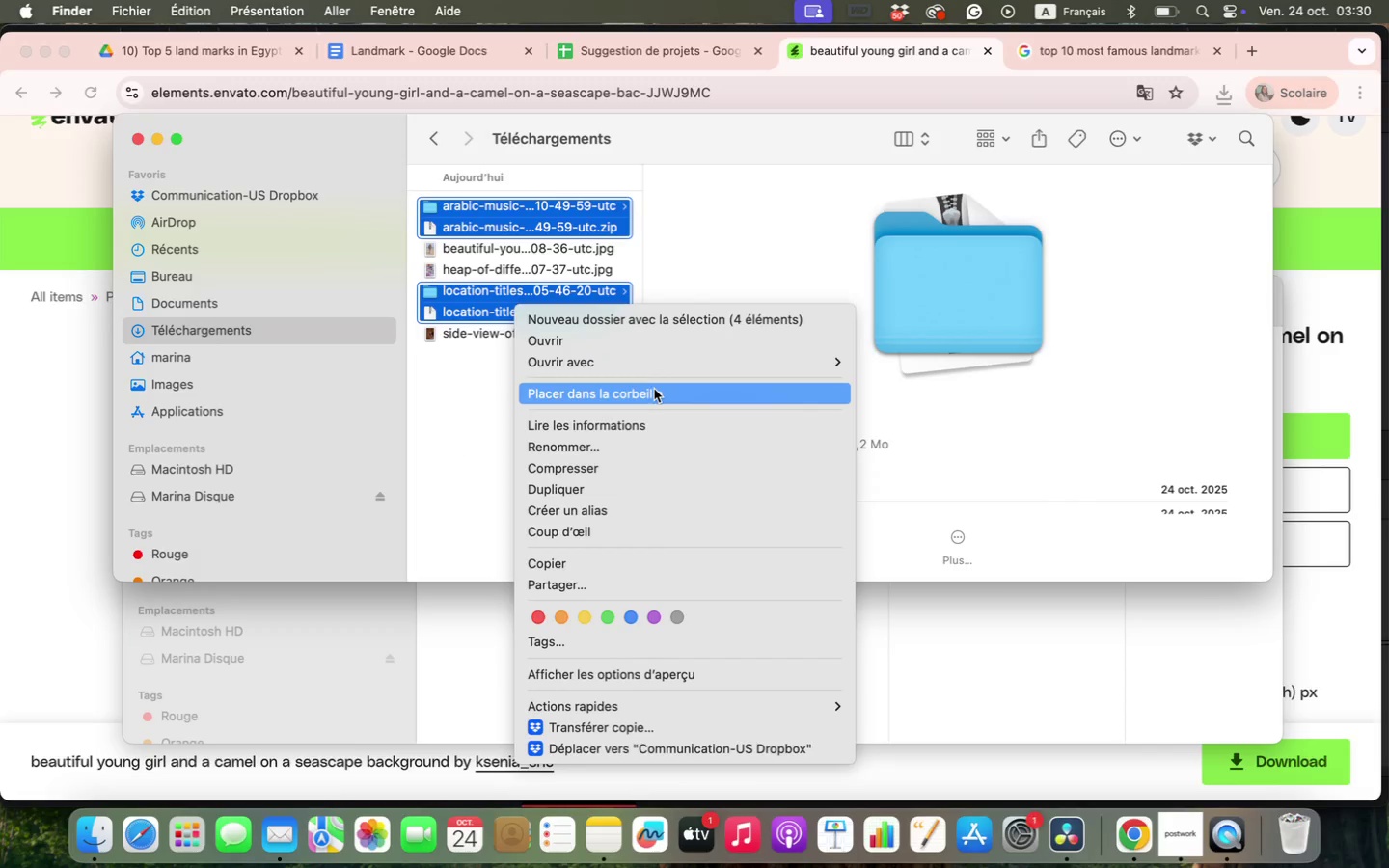 
left_click([654, 390])
 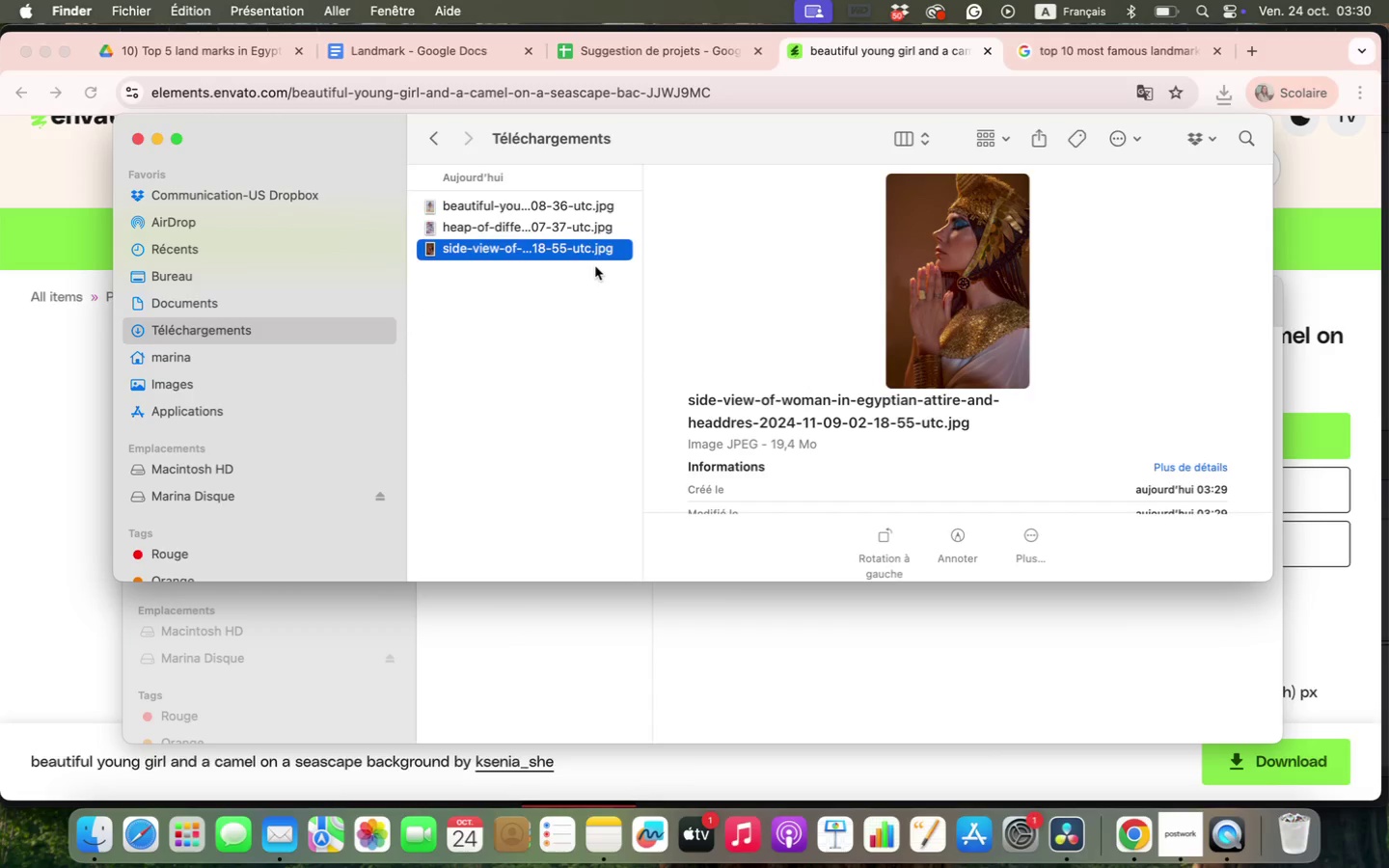 
key(ArrowUp)
 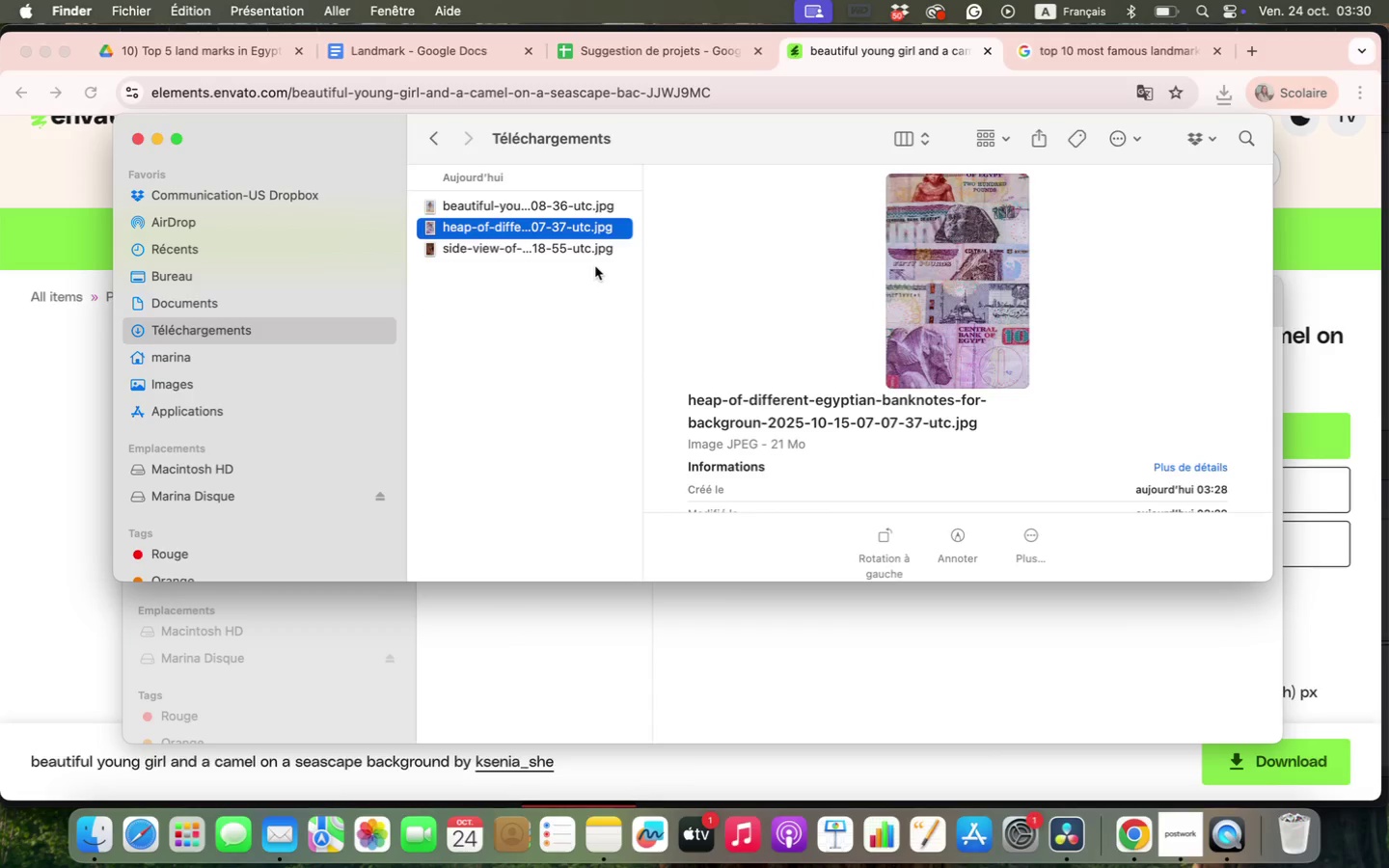 
key(ArrowUp)
 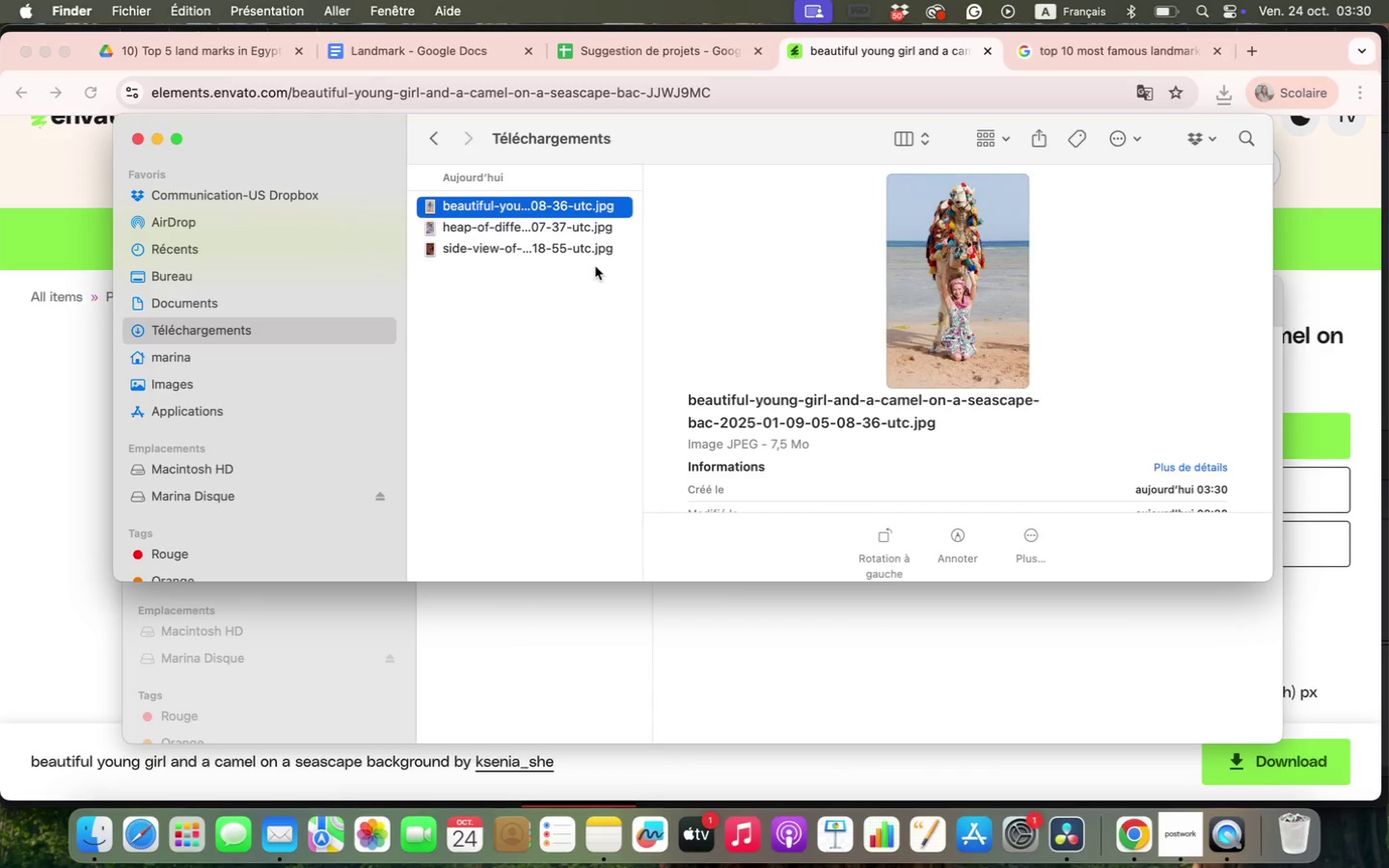 
key(ArrowDown)
 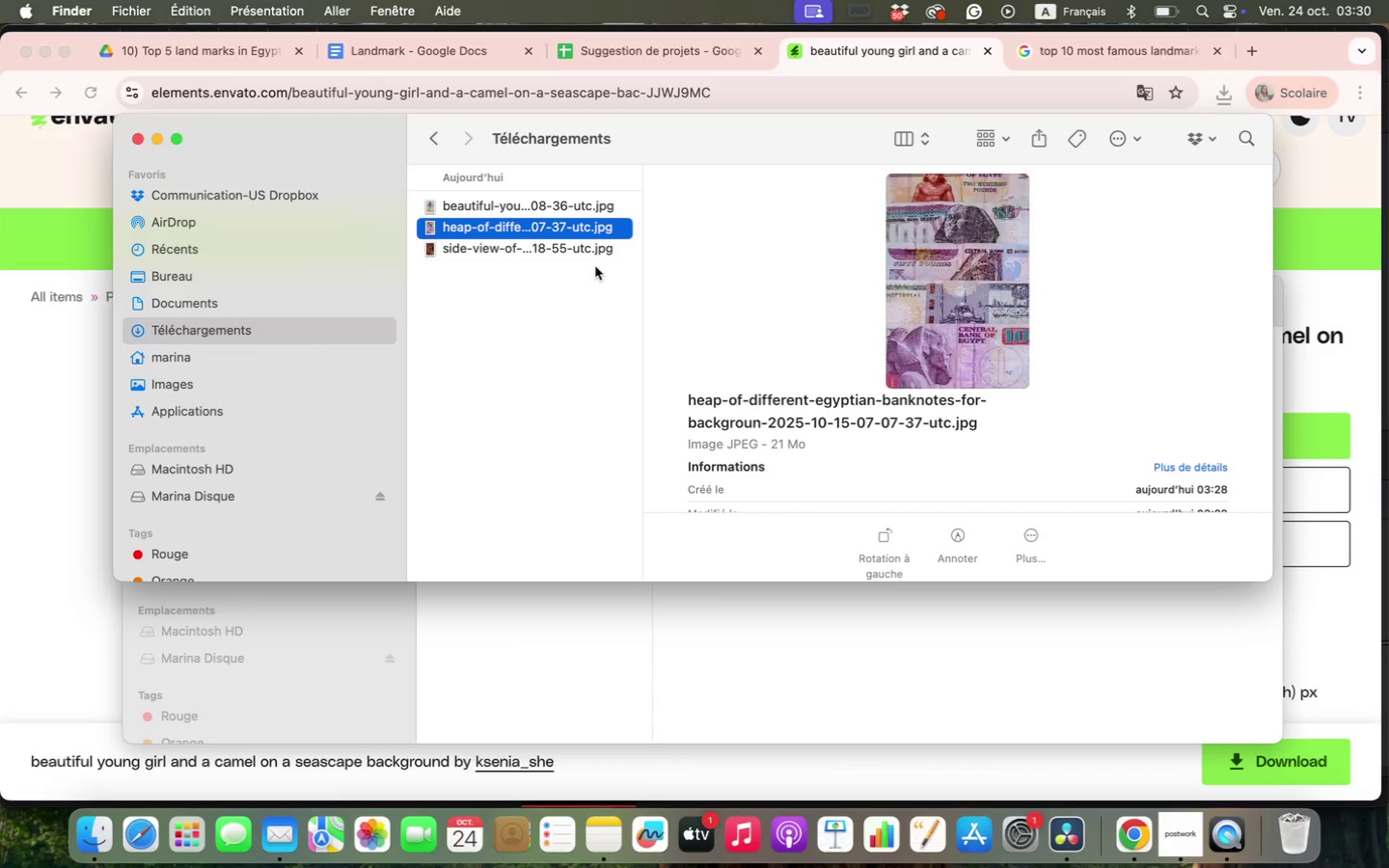 
key(ArrowDown)
 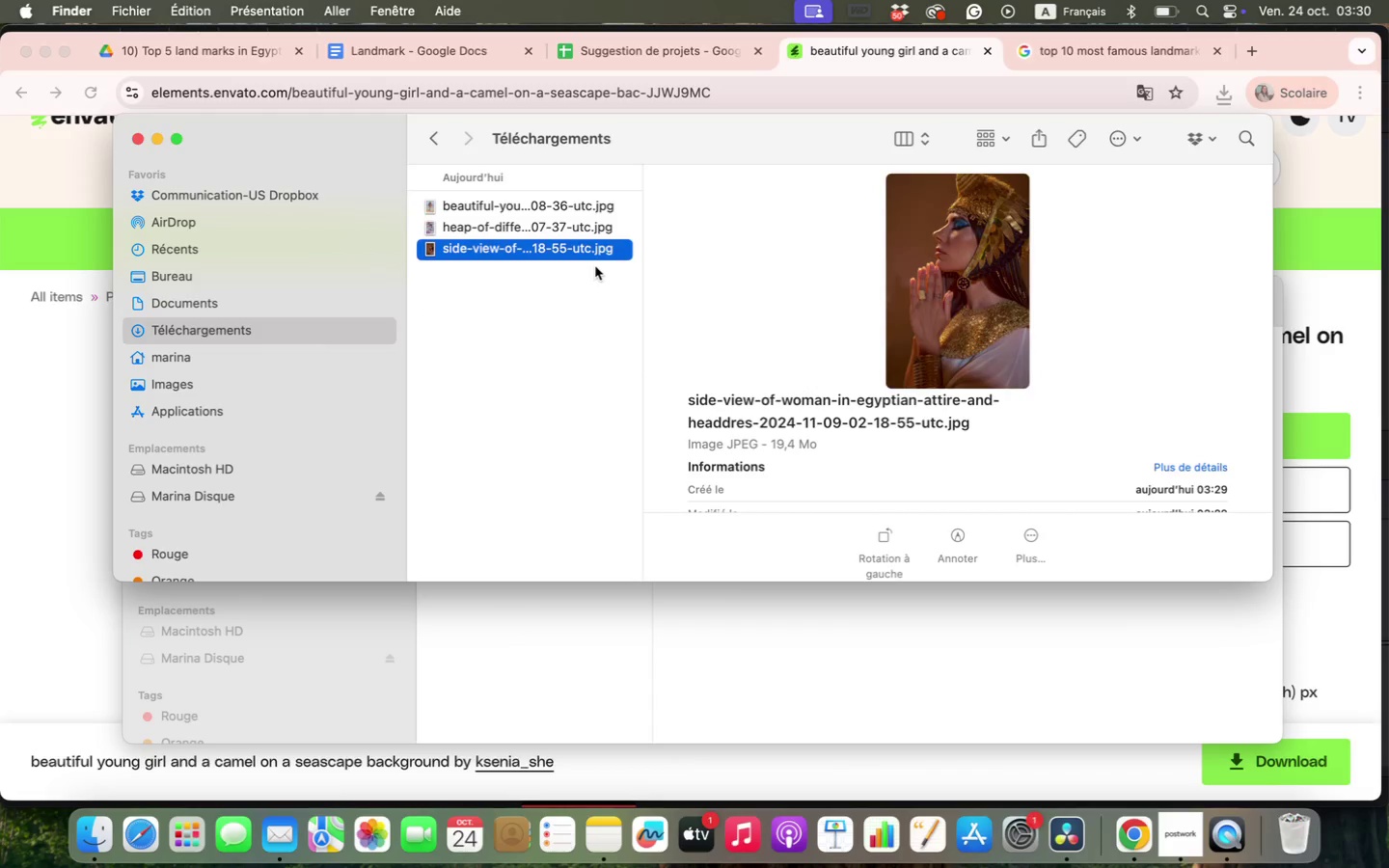 
key(ArrowUp)
 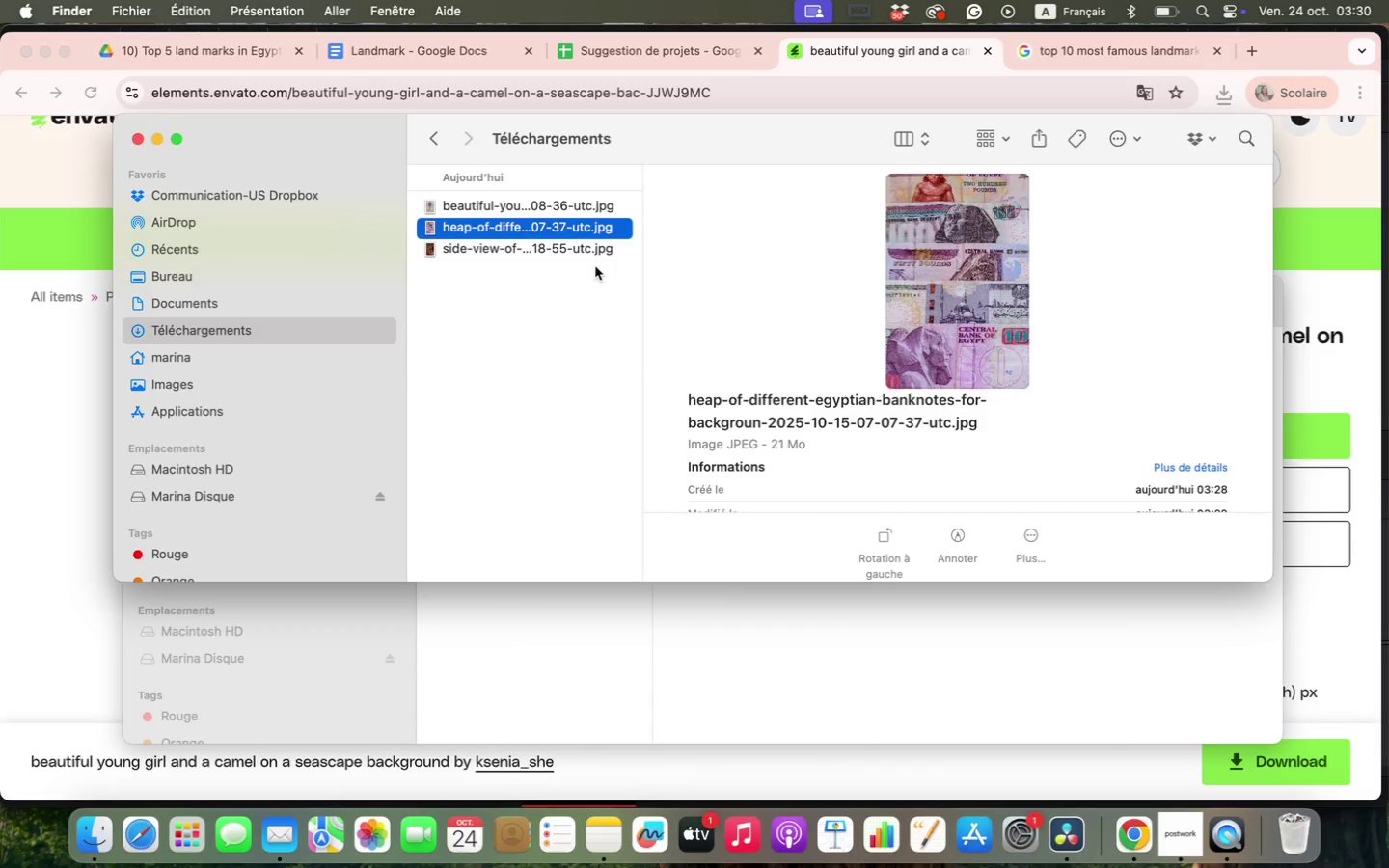 
key(ArrowUp)
 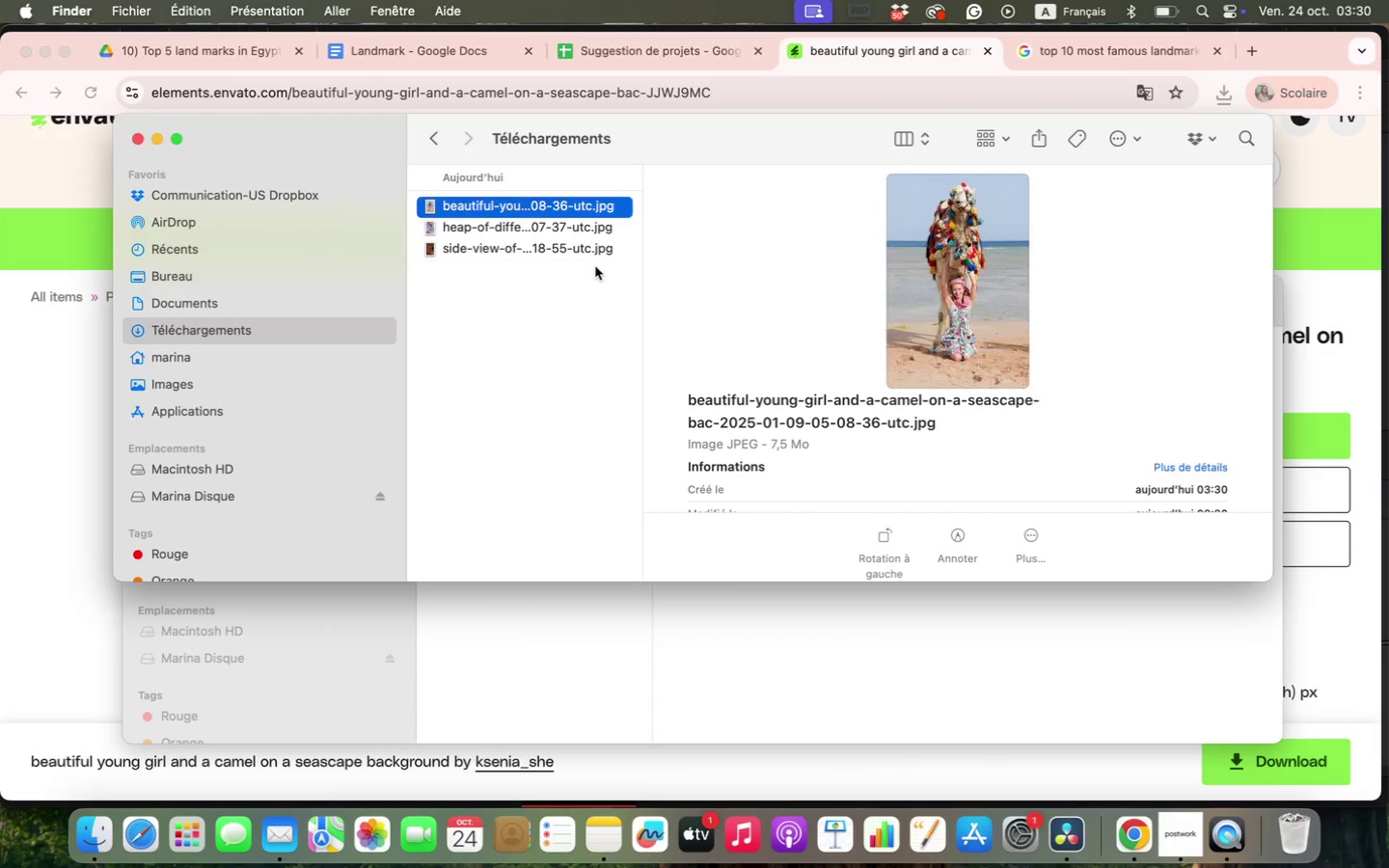 
key(ArrowUp)
 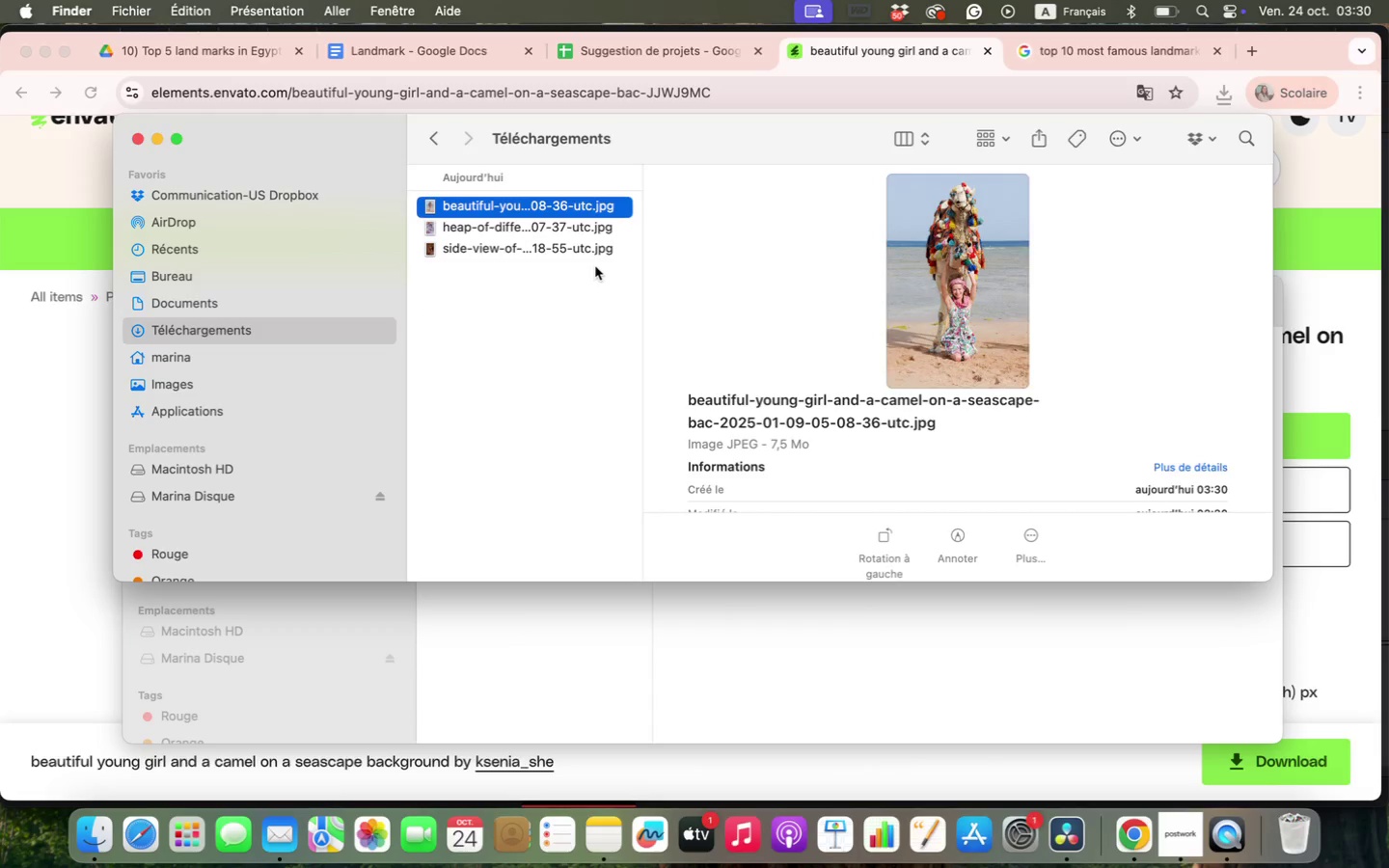 
key(ArrowDown)
 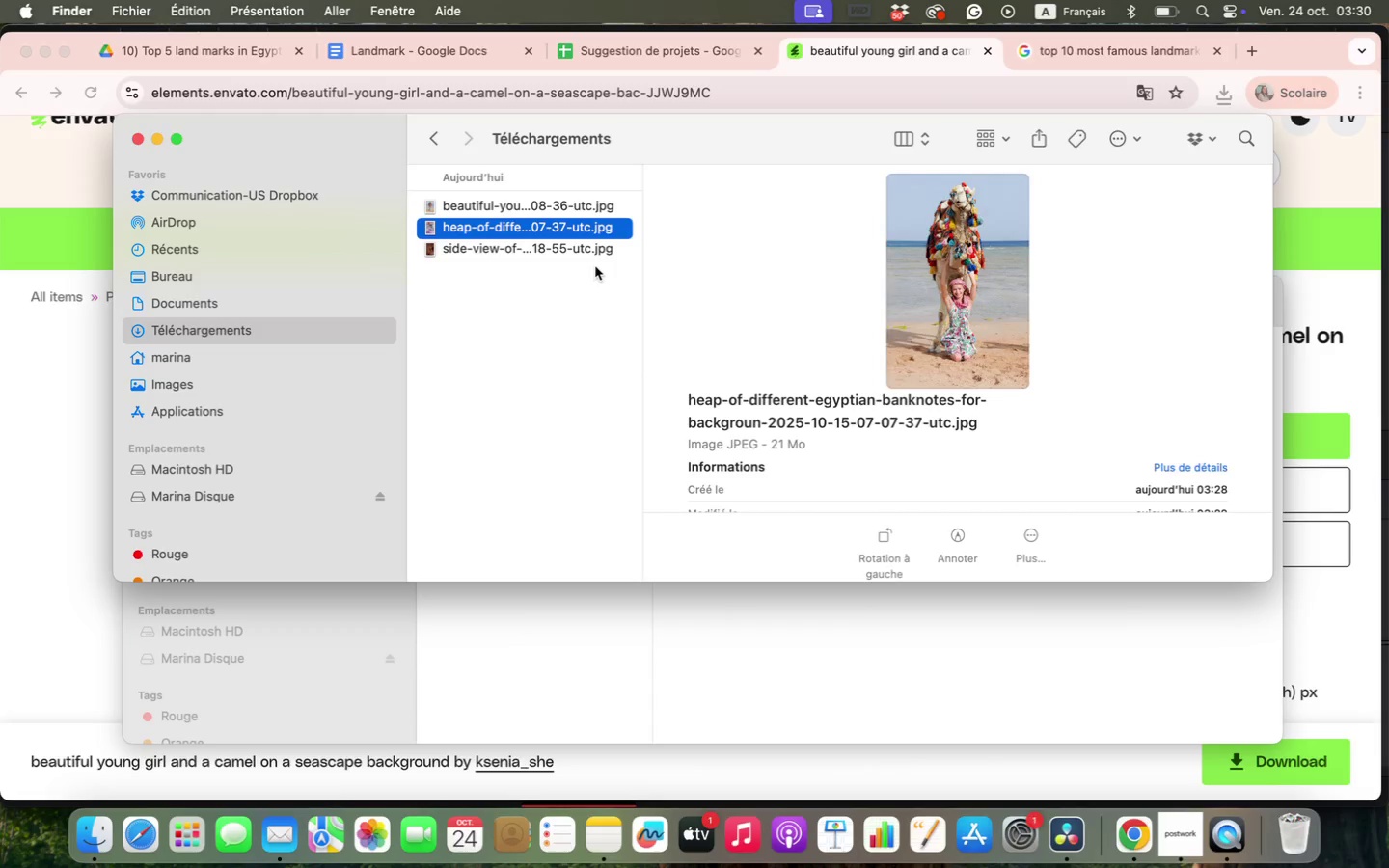 
key(ArrowDown)
 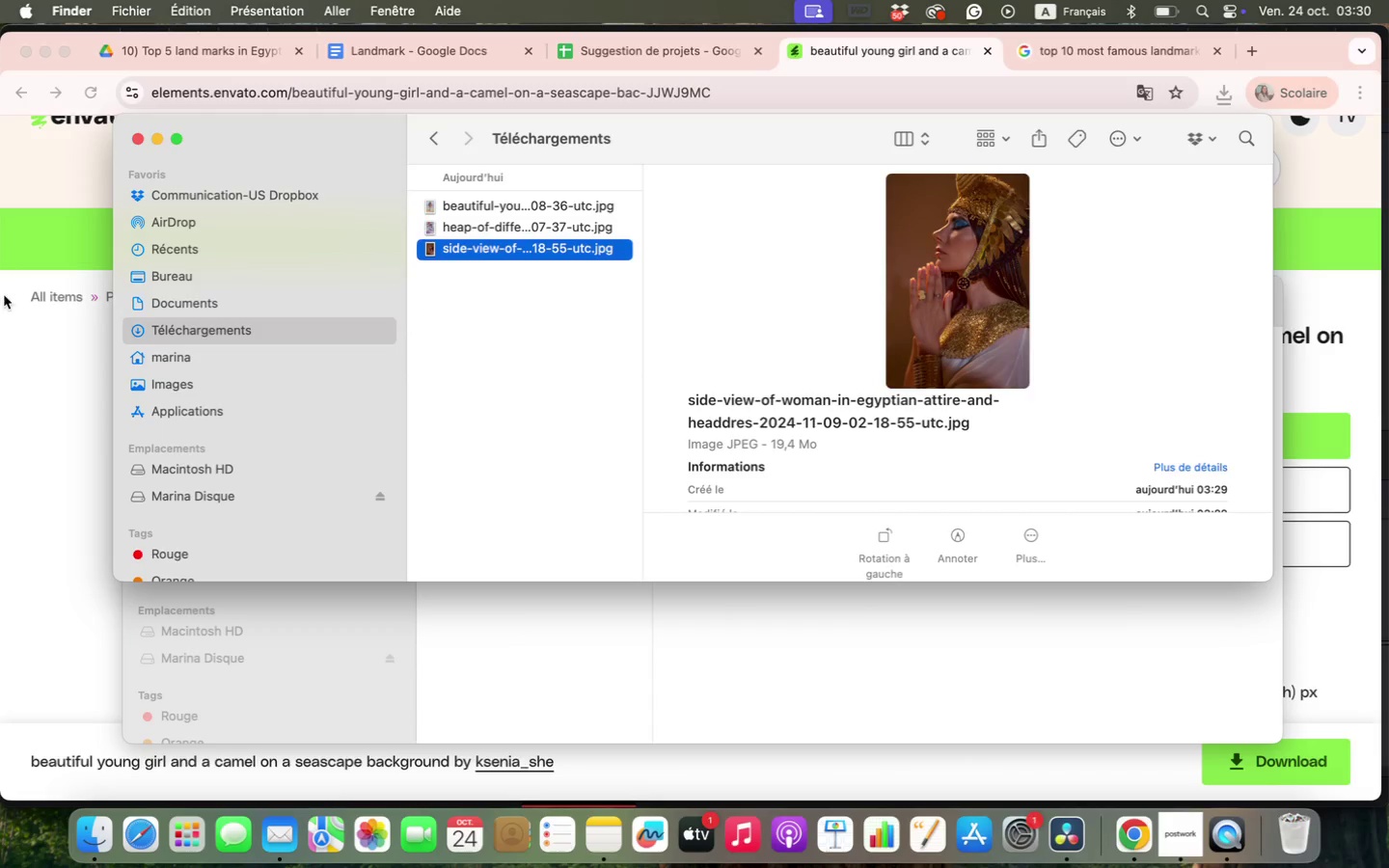 
left_click([21, 337])
 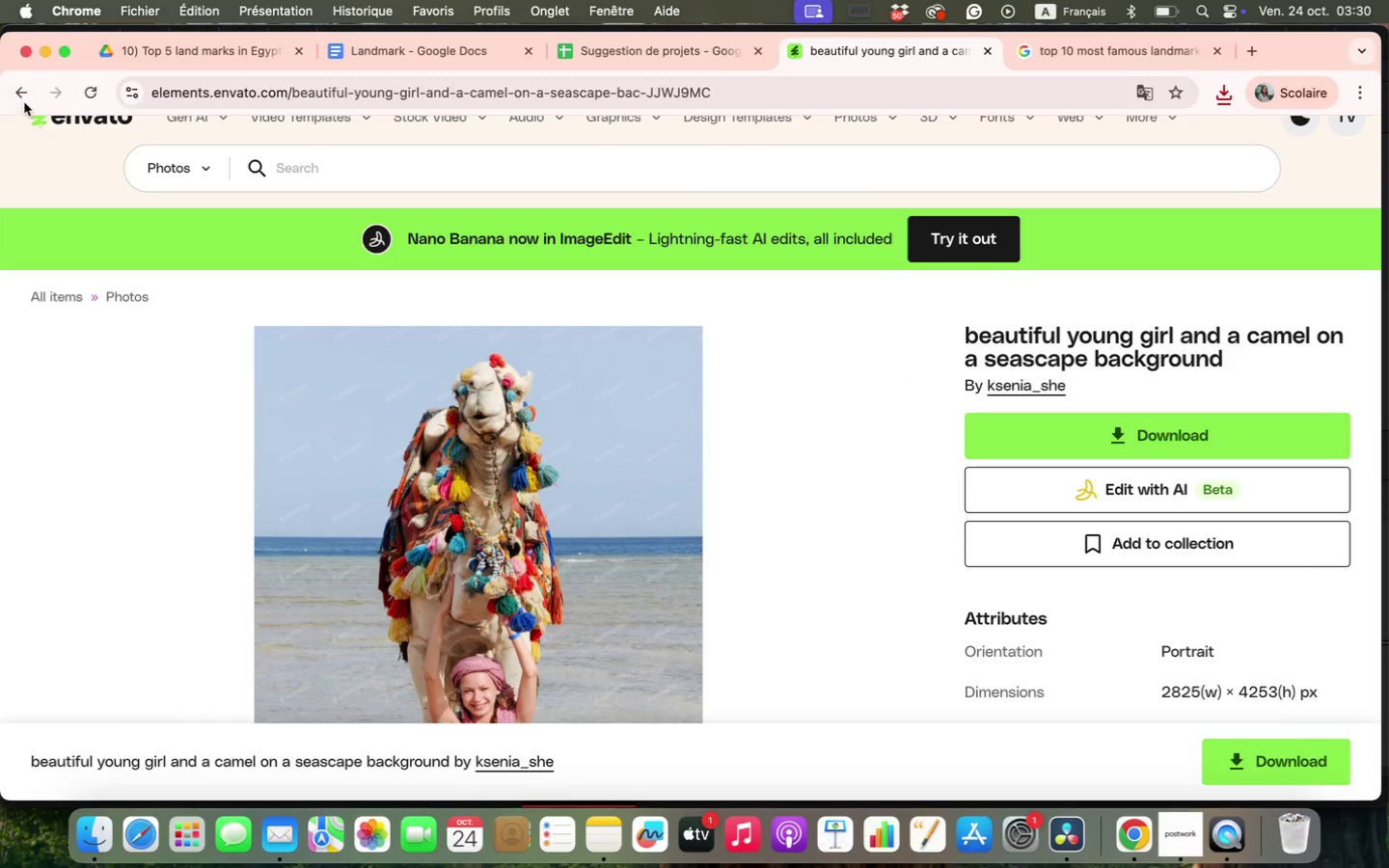 
left_click([23, 98])
 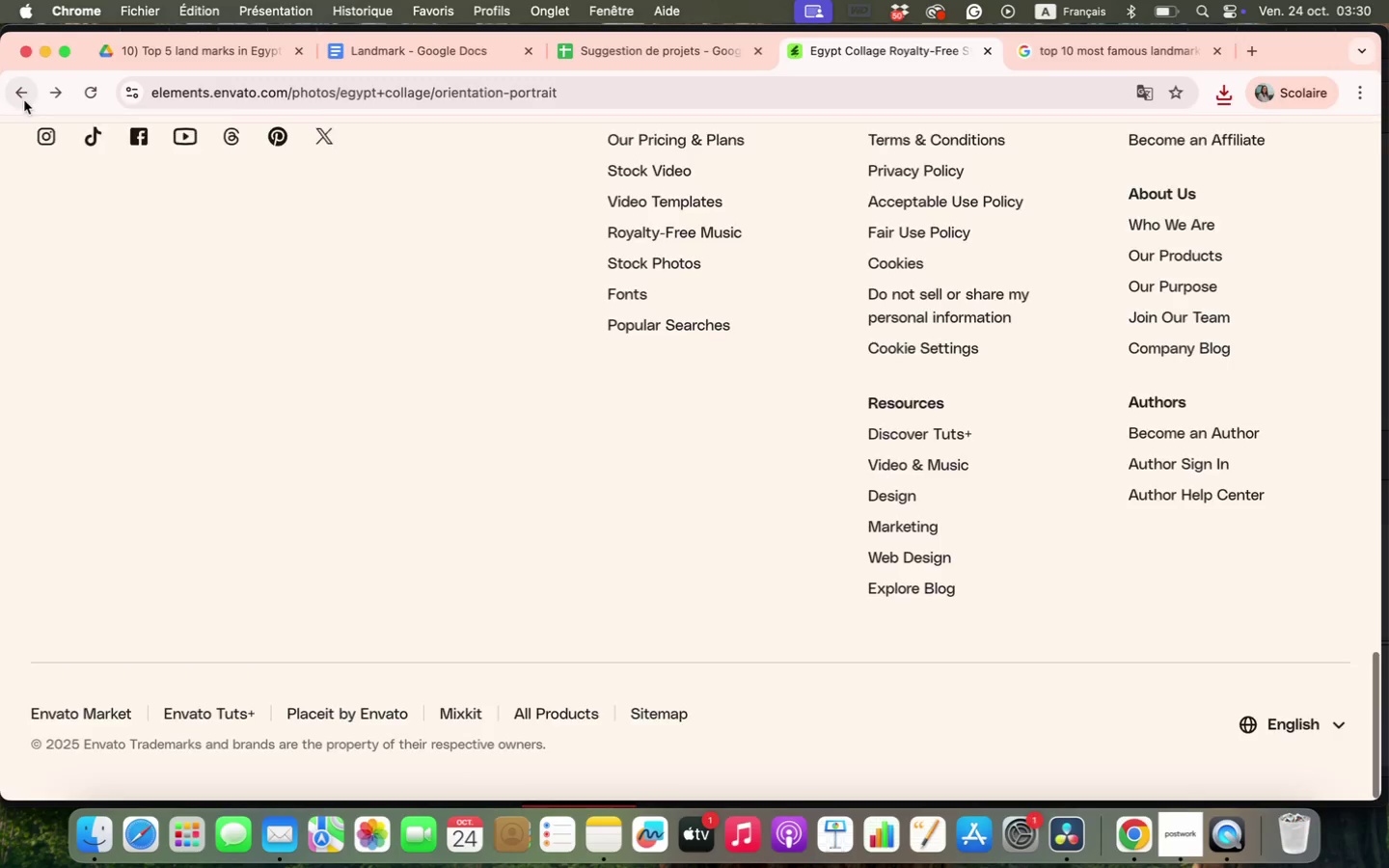 
scroll: coordinate [701, 456], scroll_direction: down, amount: 31.0
 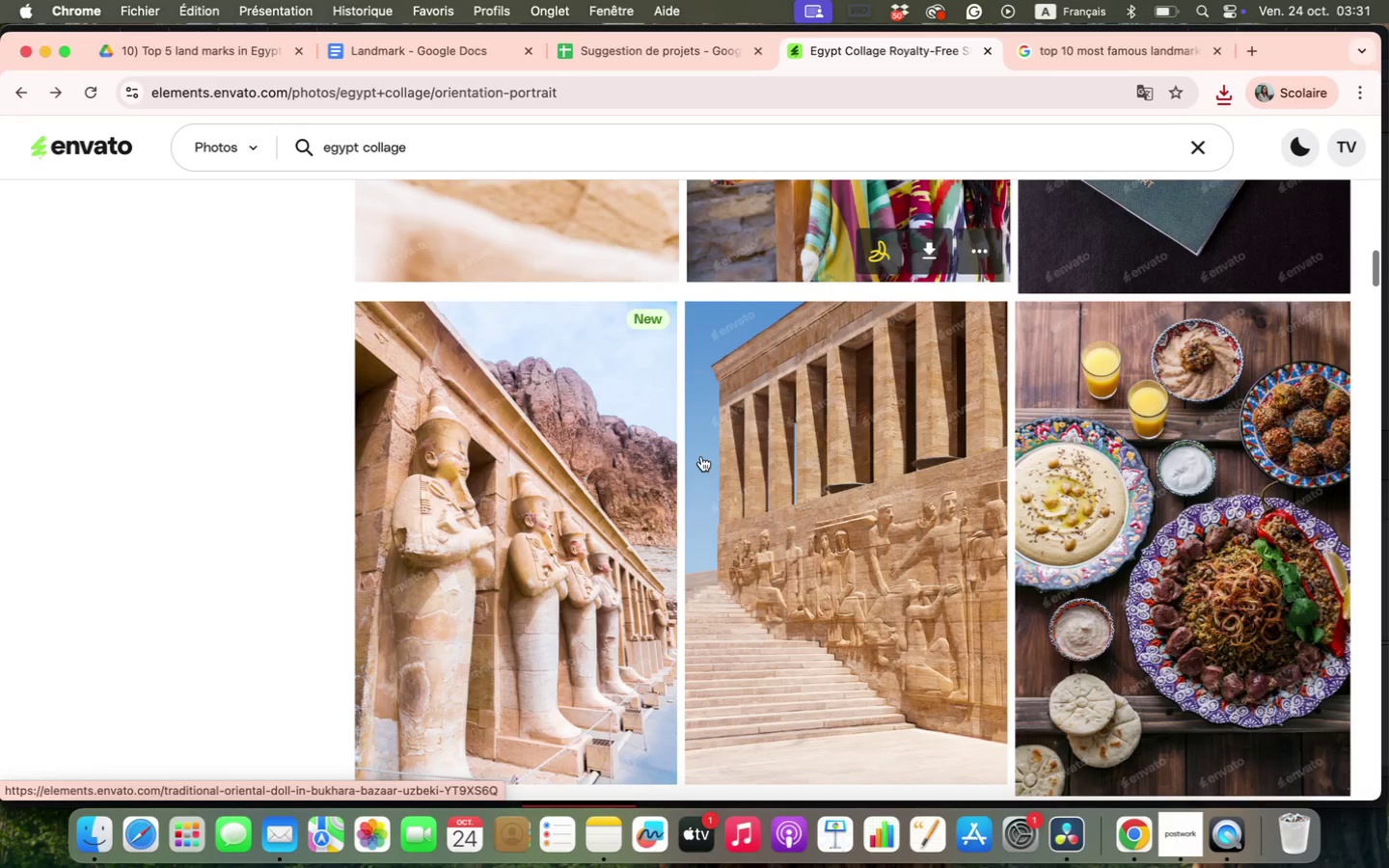 
left_click([1206, 515])
 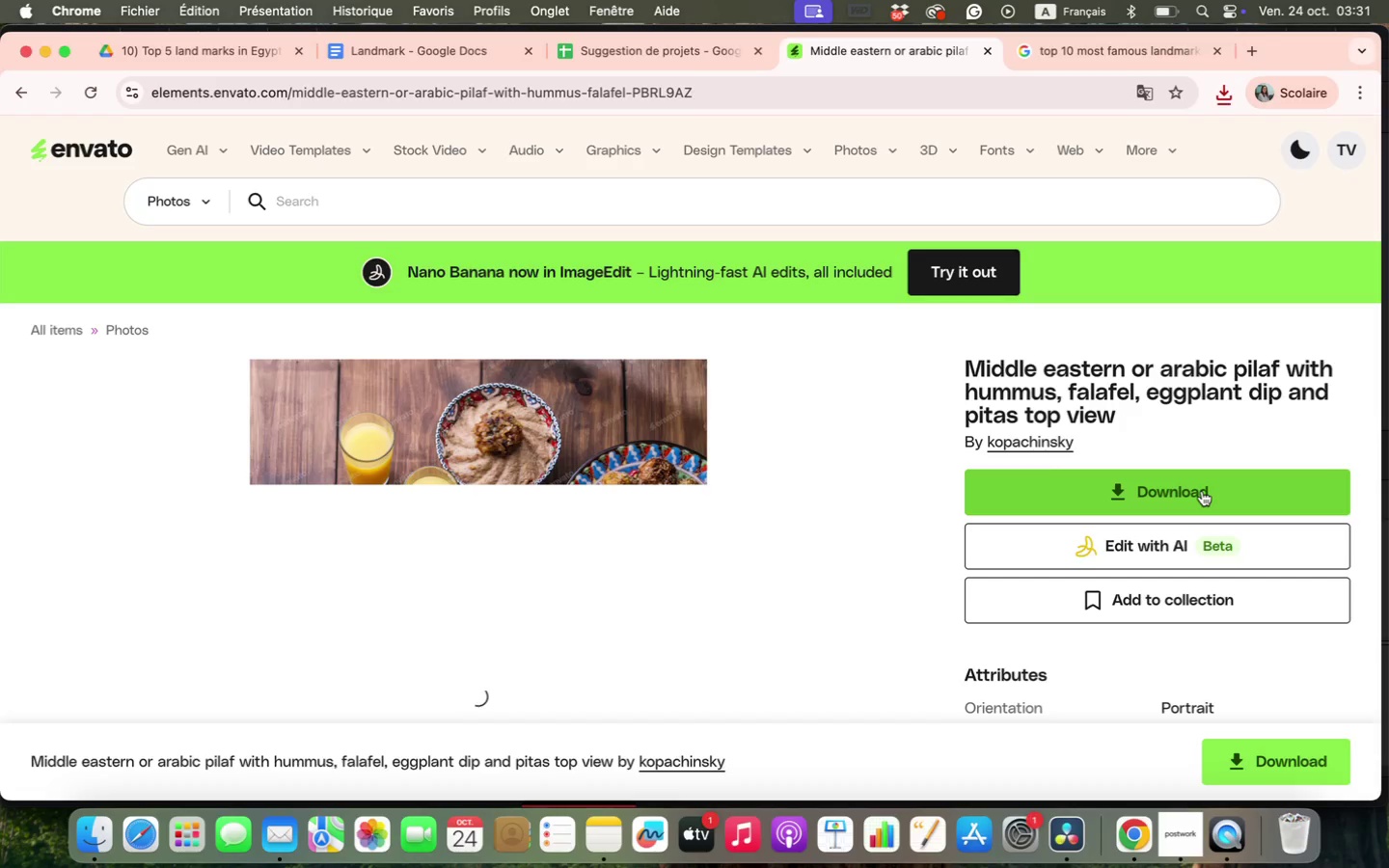 
left_click([1202, 491])
 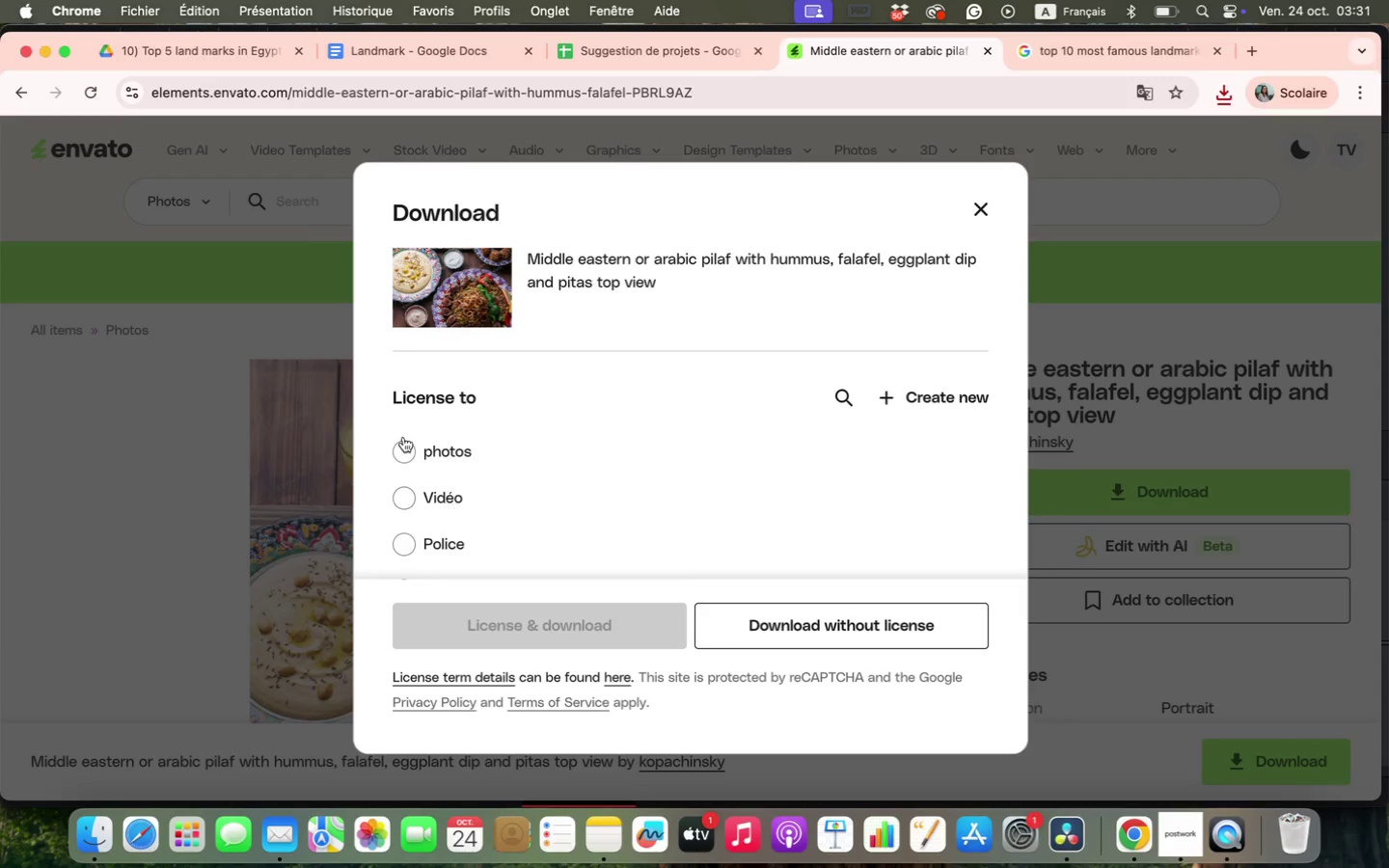 
left_click([410, 446])
 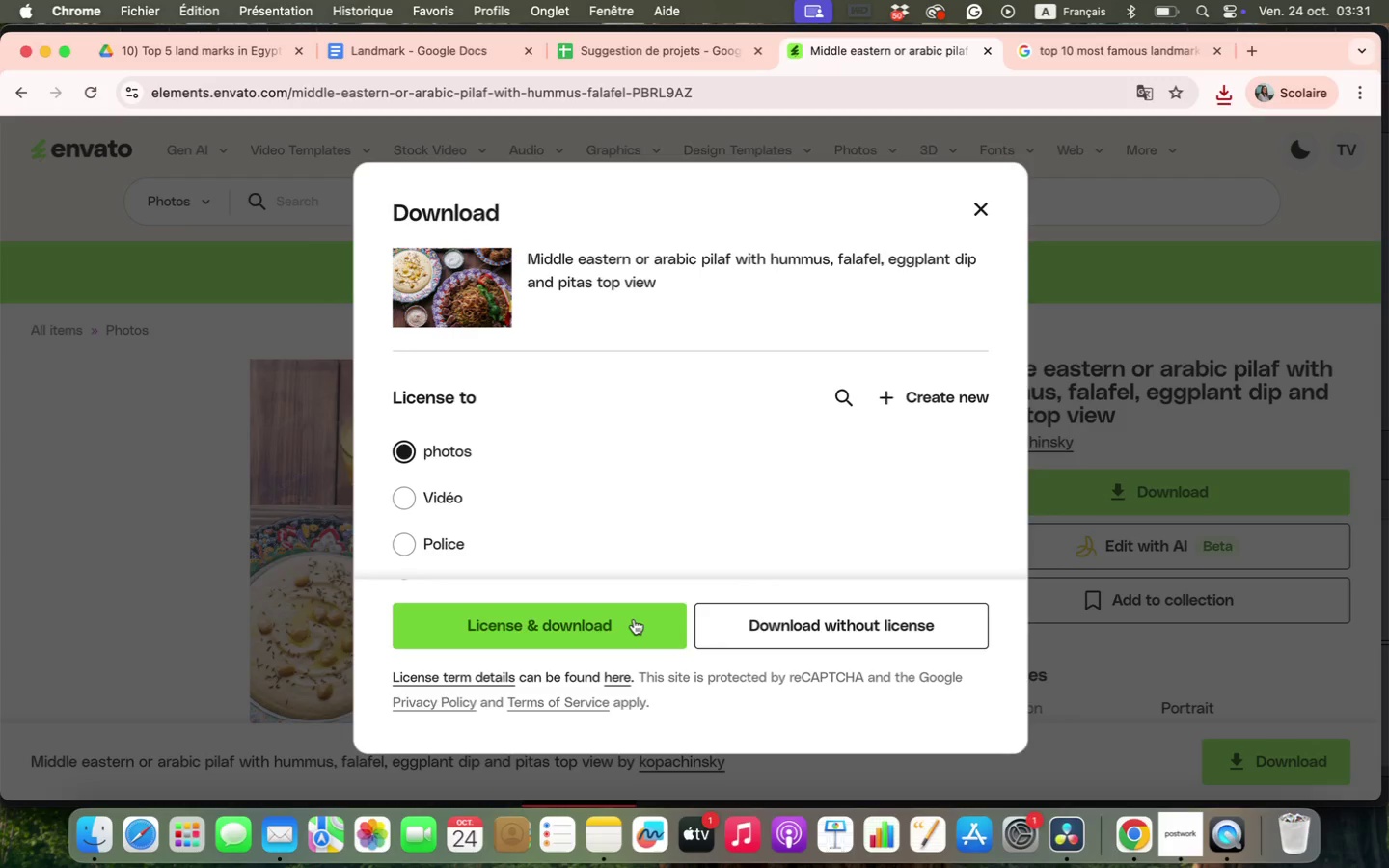 
left_click([634, 619])
 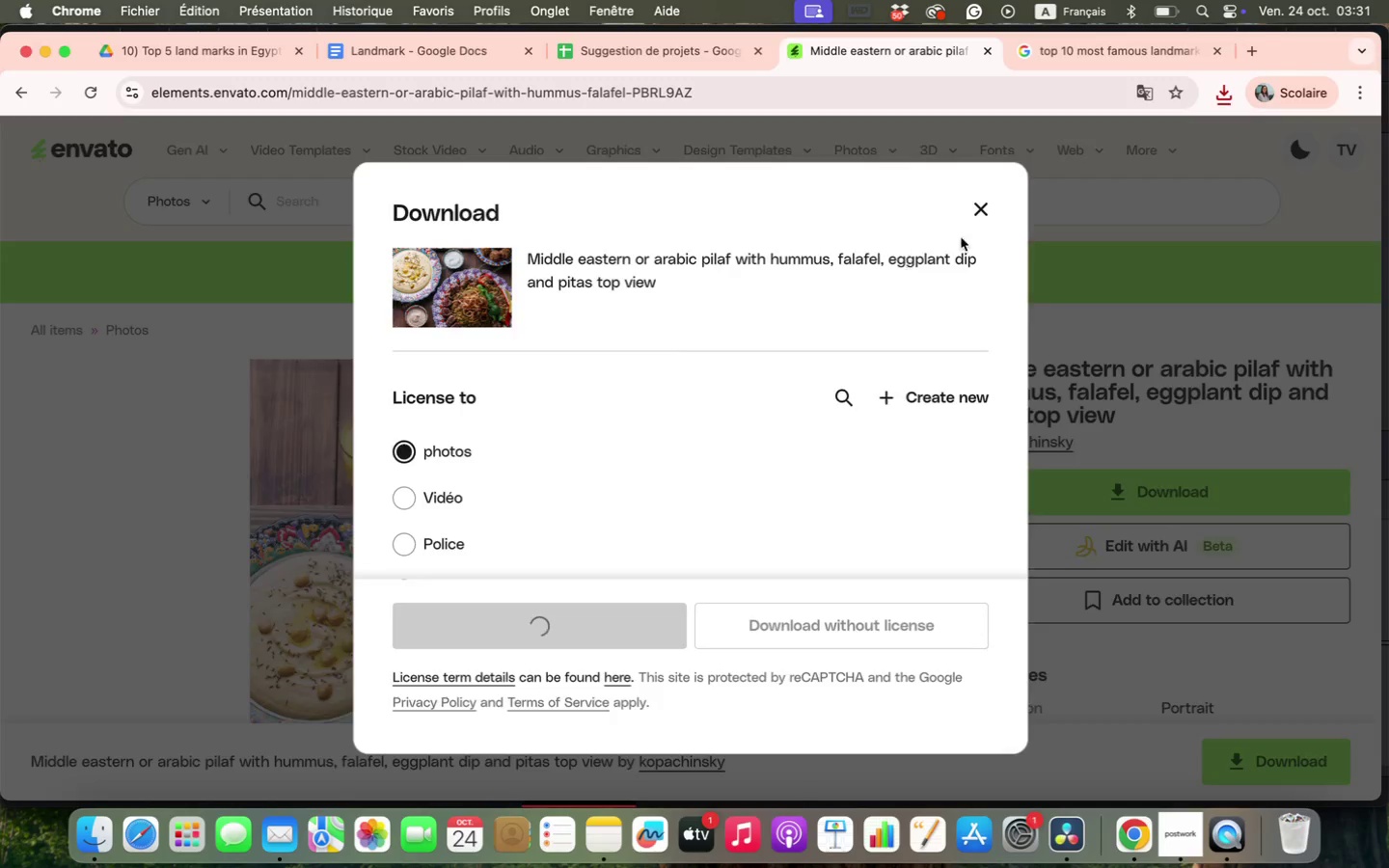 
scroll: coordinate [854, 432], scroll_direction: down, amount: 35.0
 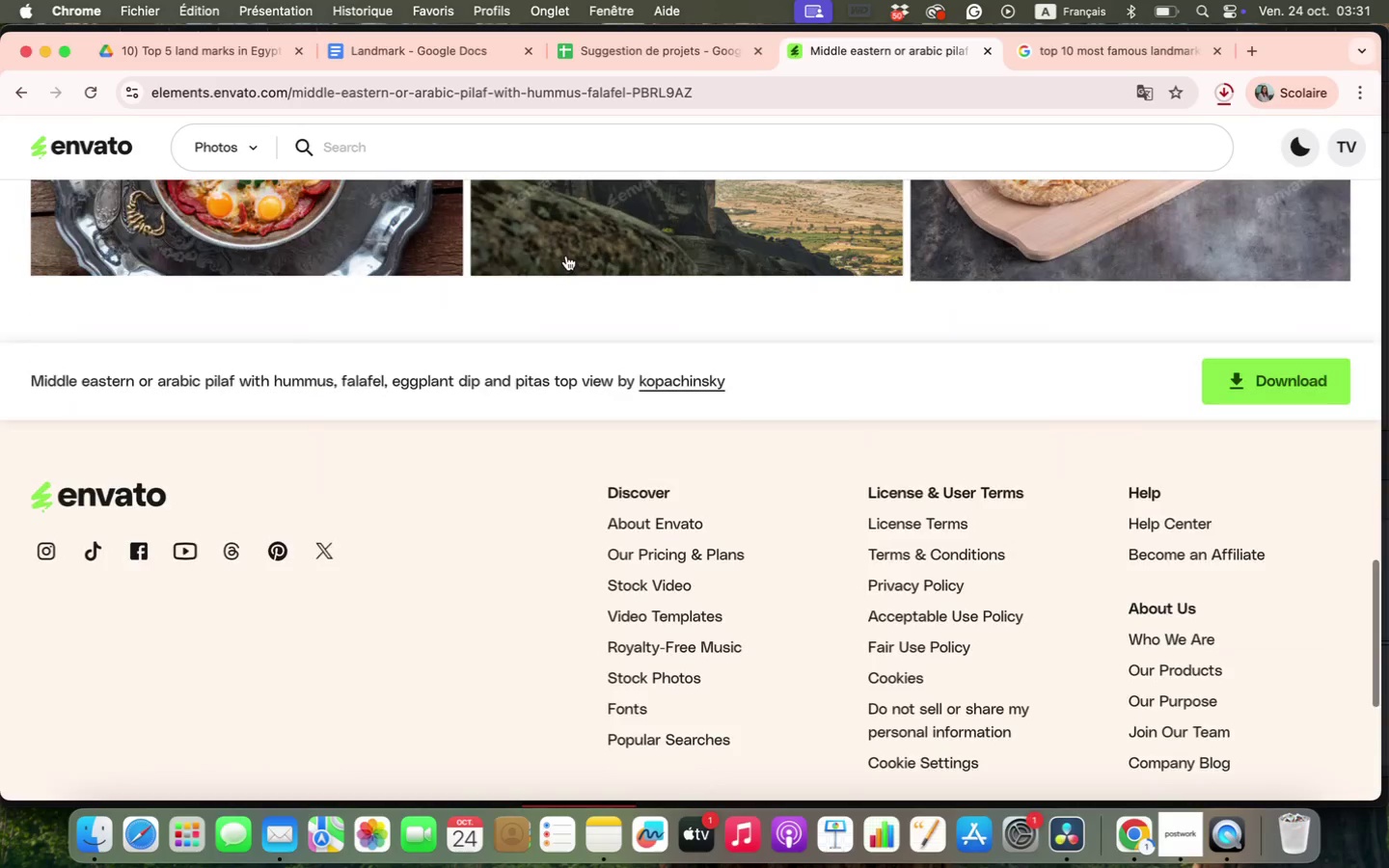 
left_click([25, 97])
 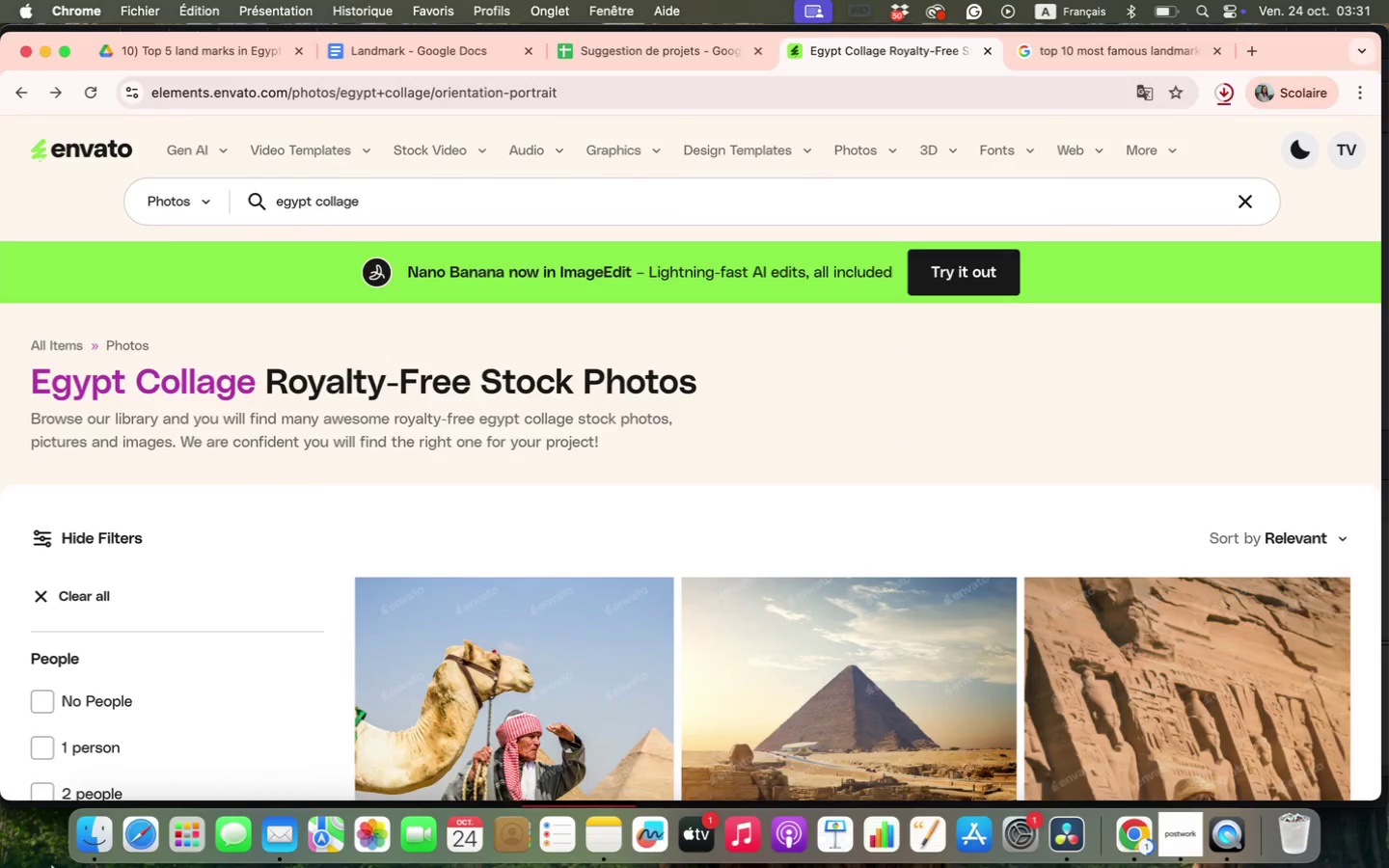 
left_click([99, 838])
 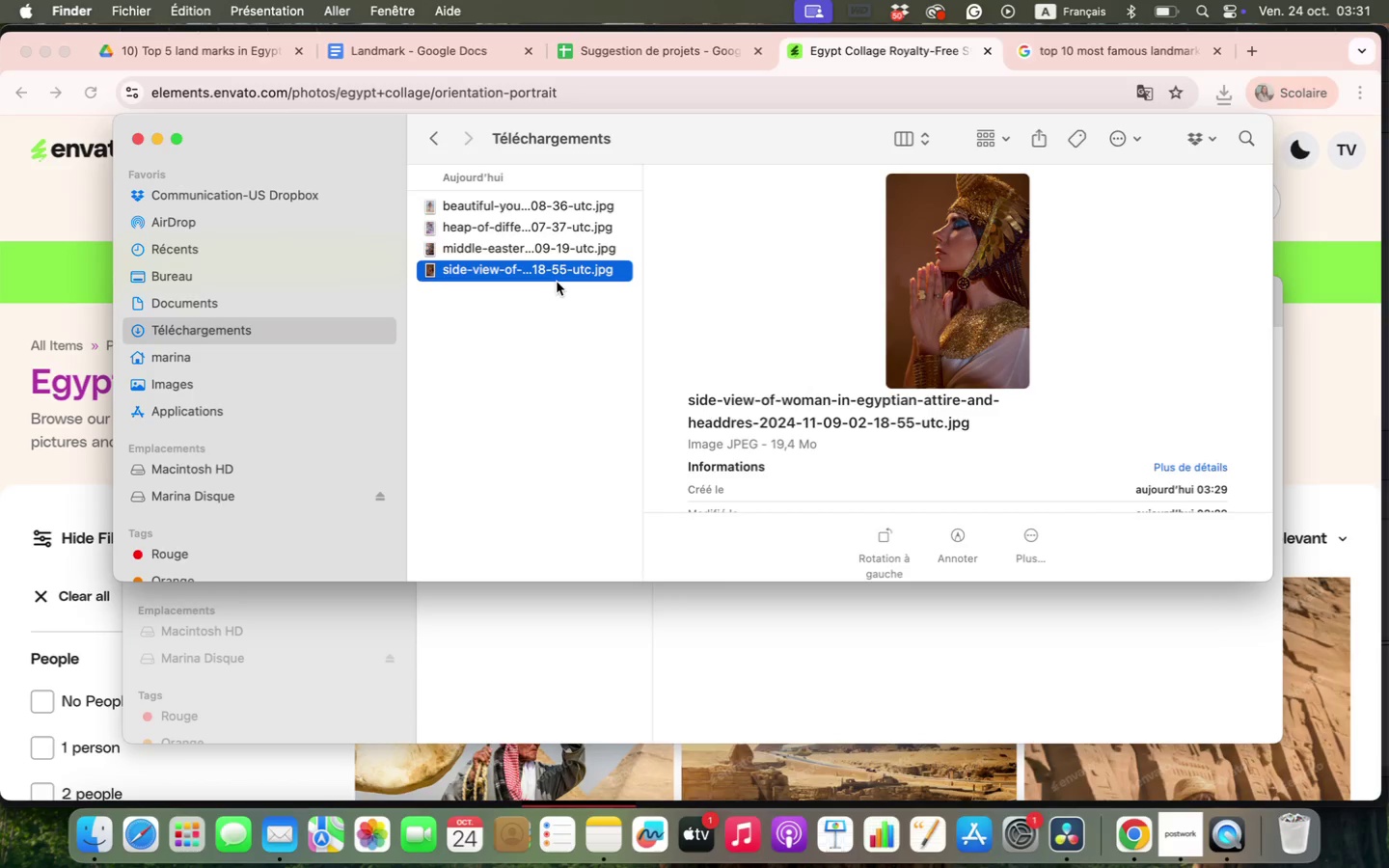 
wait(21.02)
 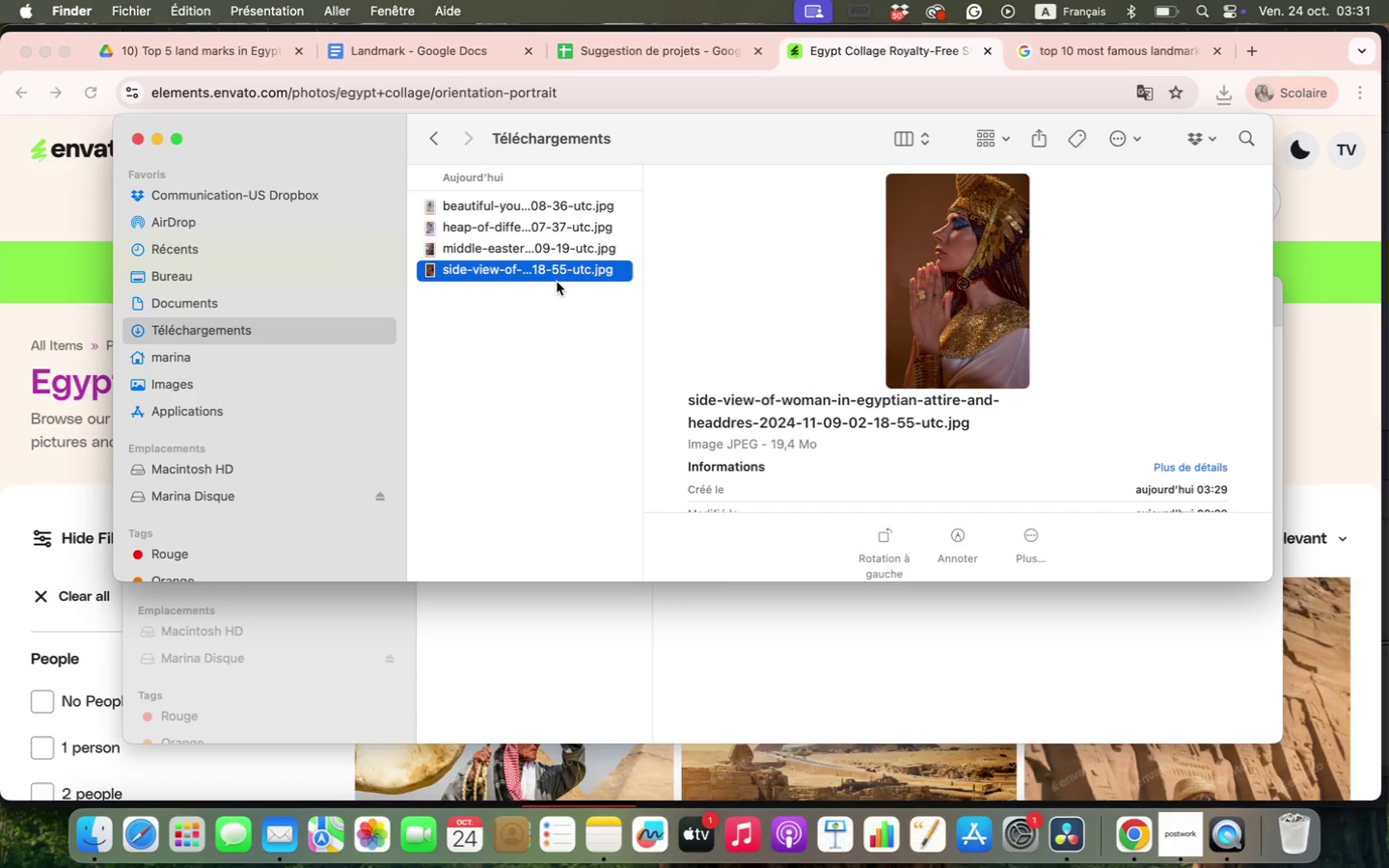 
key(ArrowUp)
 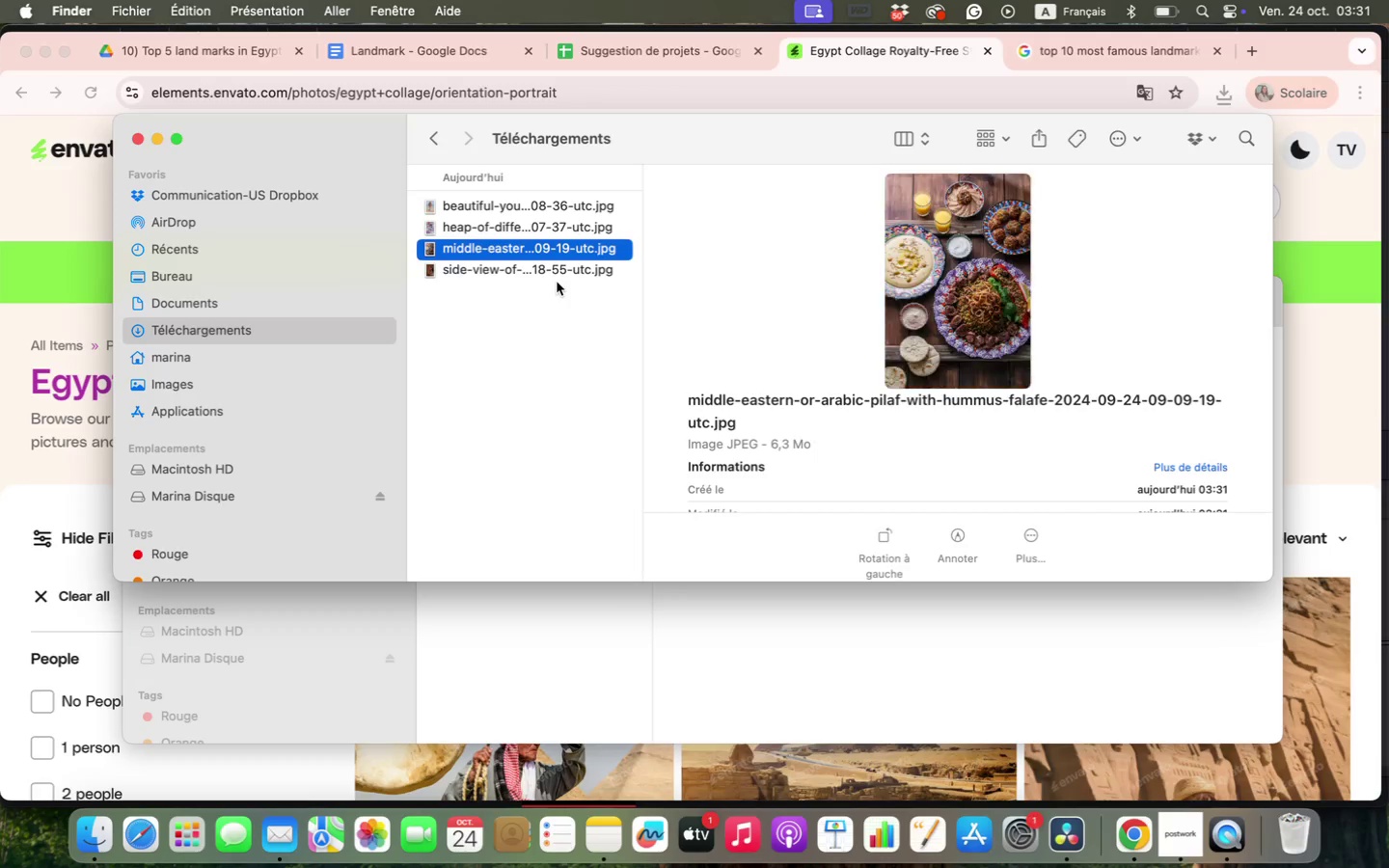 
key(ArrowUp)
 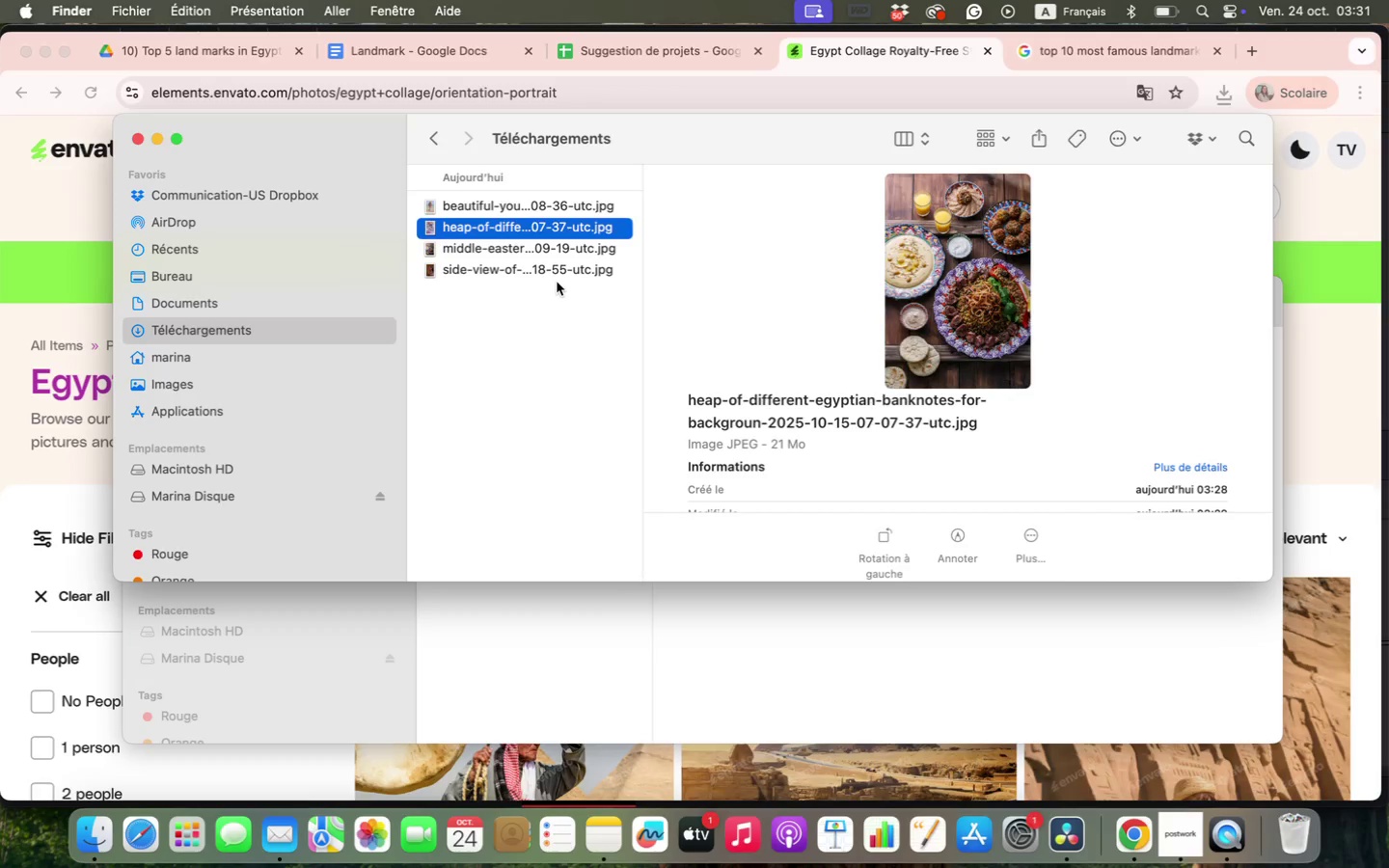 
key(ArrowUp)
 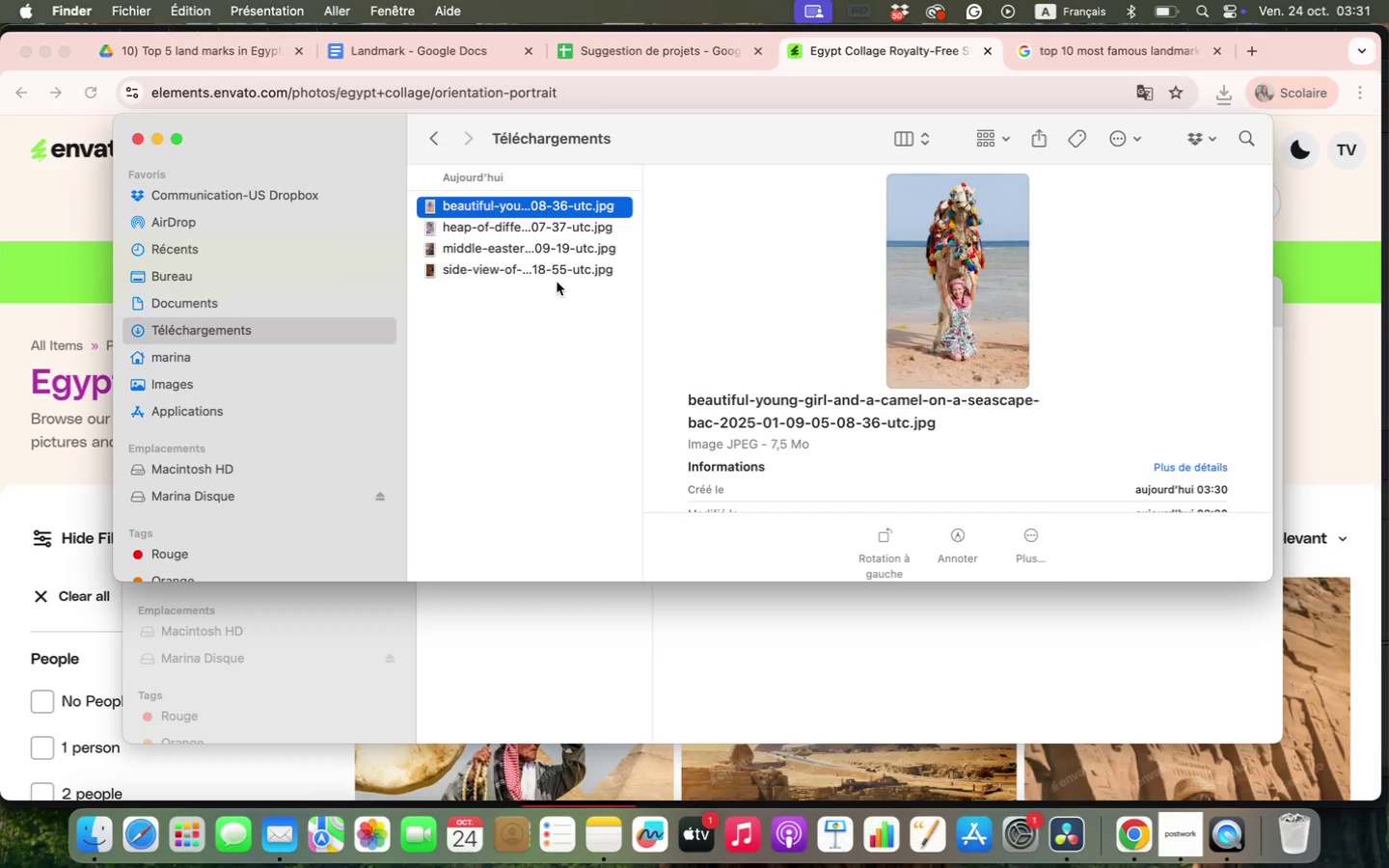 
left_click_drag(start_coordinate=[537, 294], to_coordinate=[541, 196])
 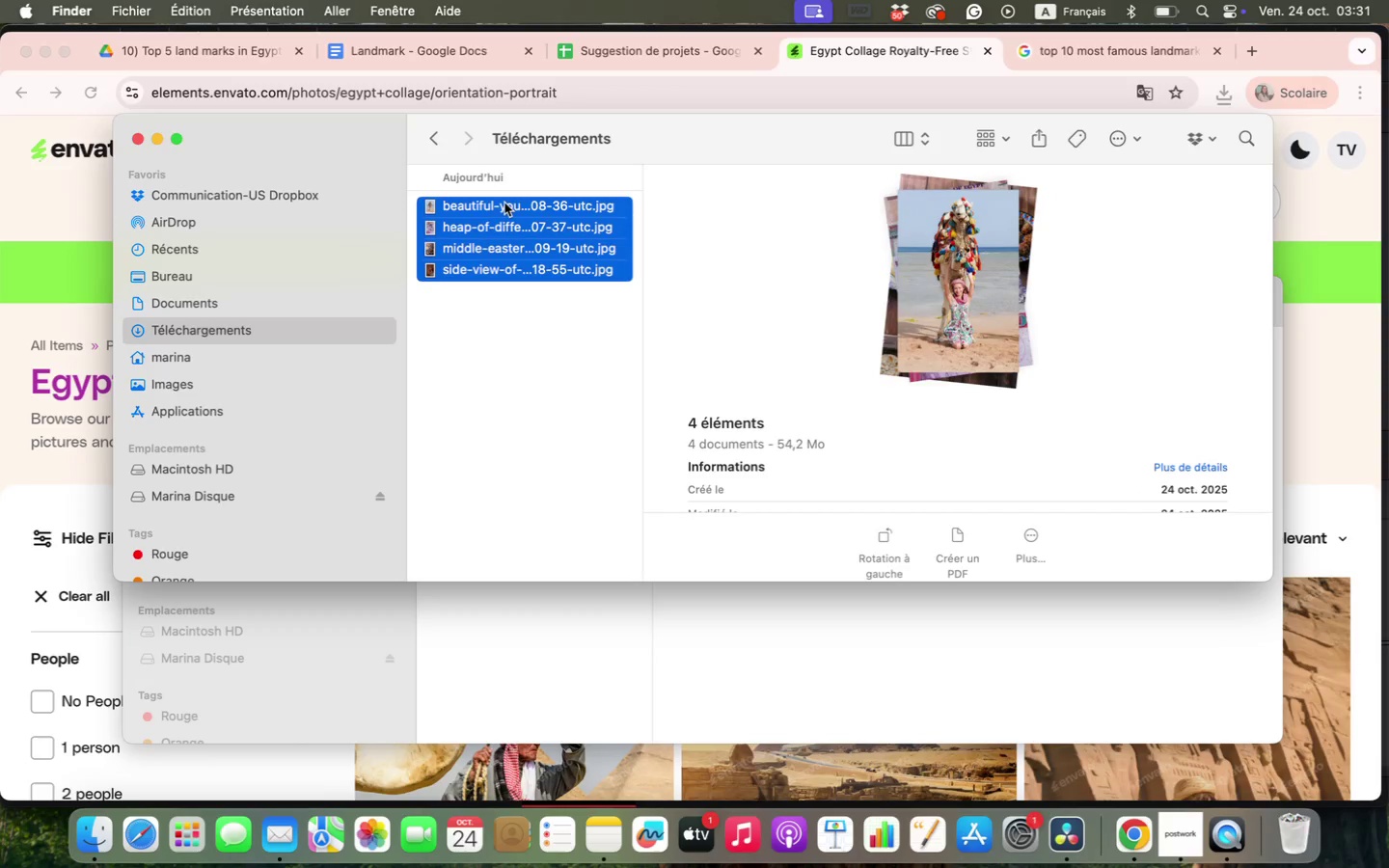 
left_click_drag(start_coordinate=[445, 268], to_coordinate=[918, 285])
 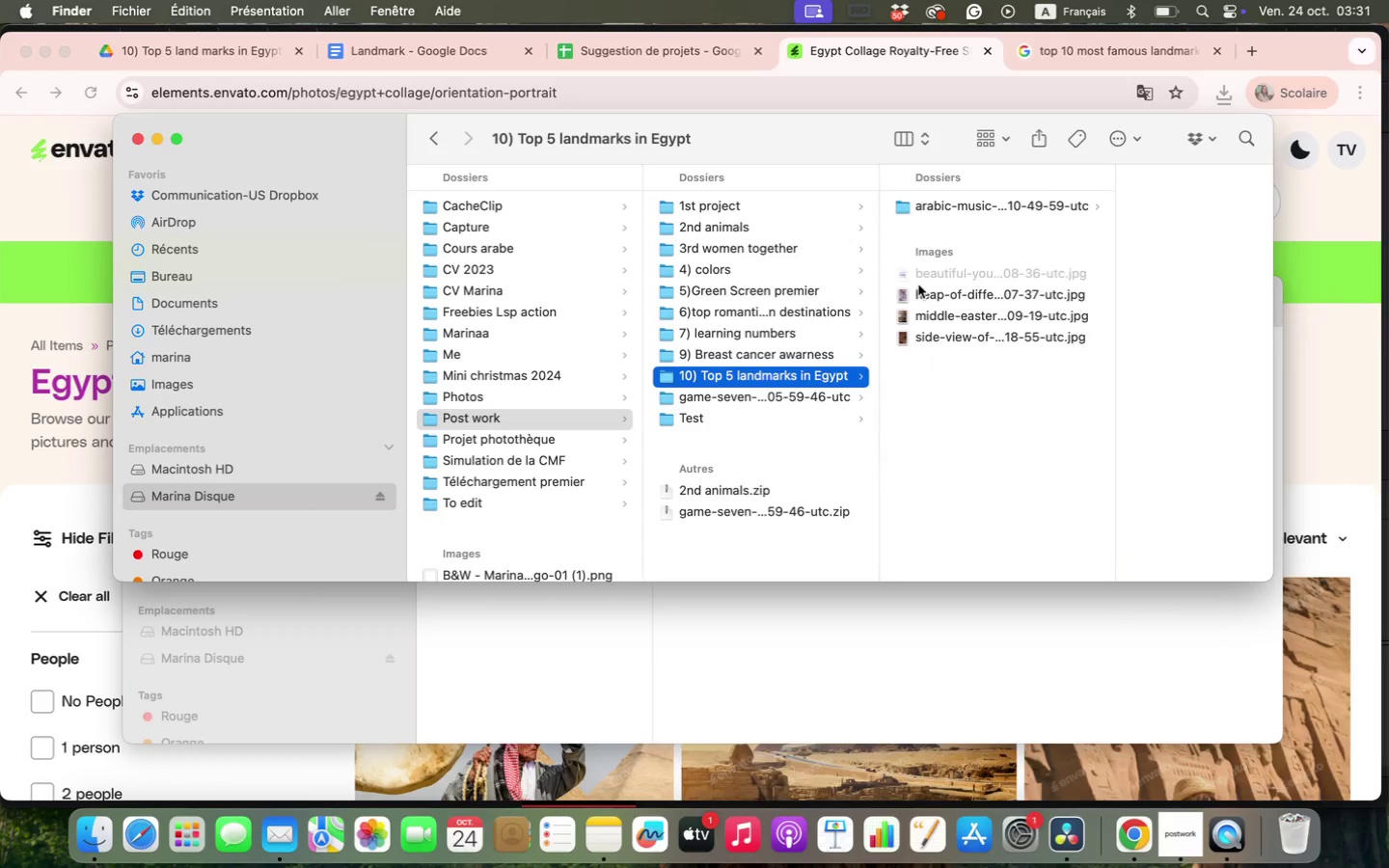 
left_click_drag(start_coordinate=[927, 376], to_coordinate=[931, 285])
 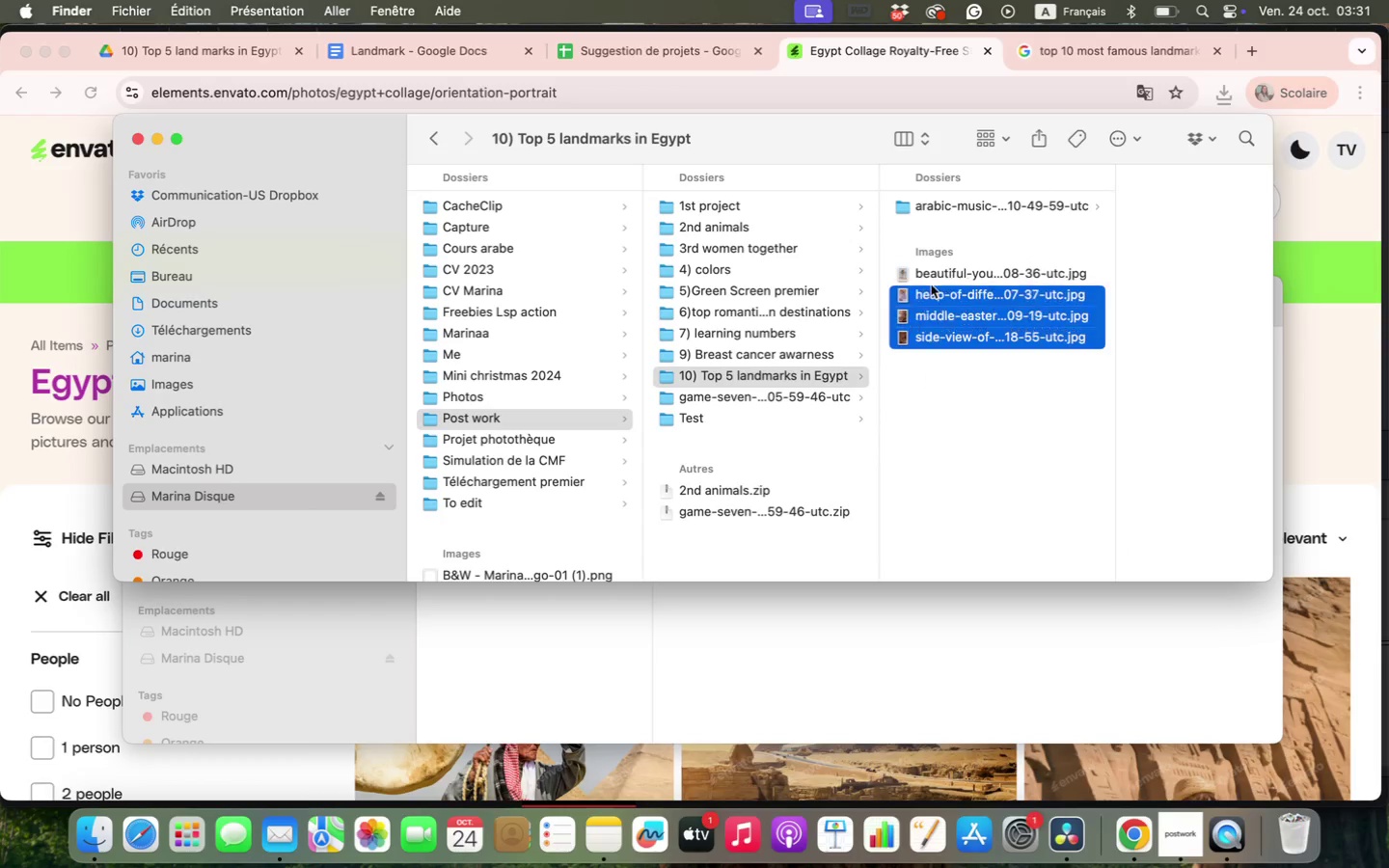 
left_click_drag(start_coordinate=[933, 377], to_coordinate=[933, 265])
 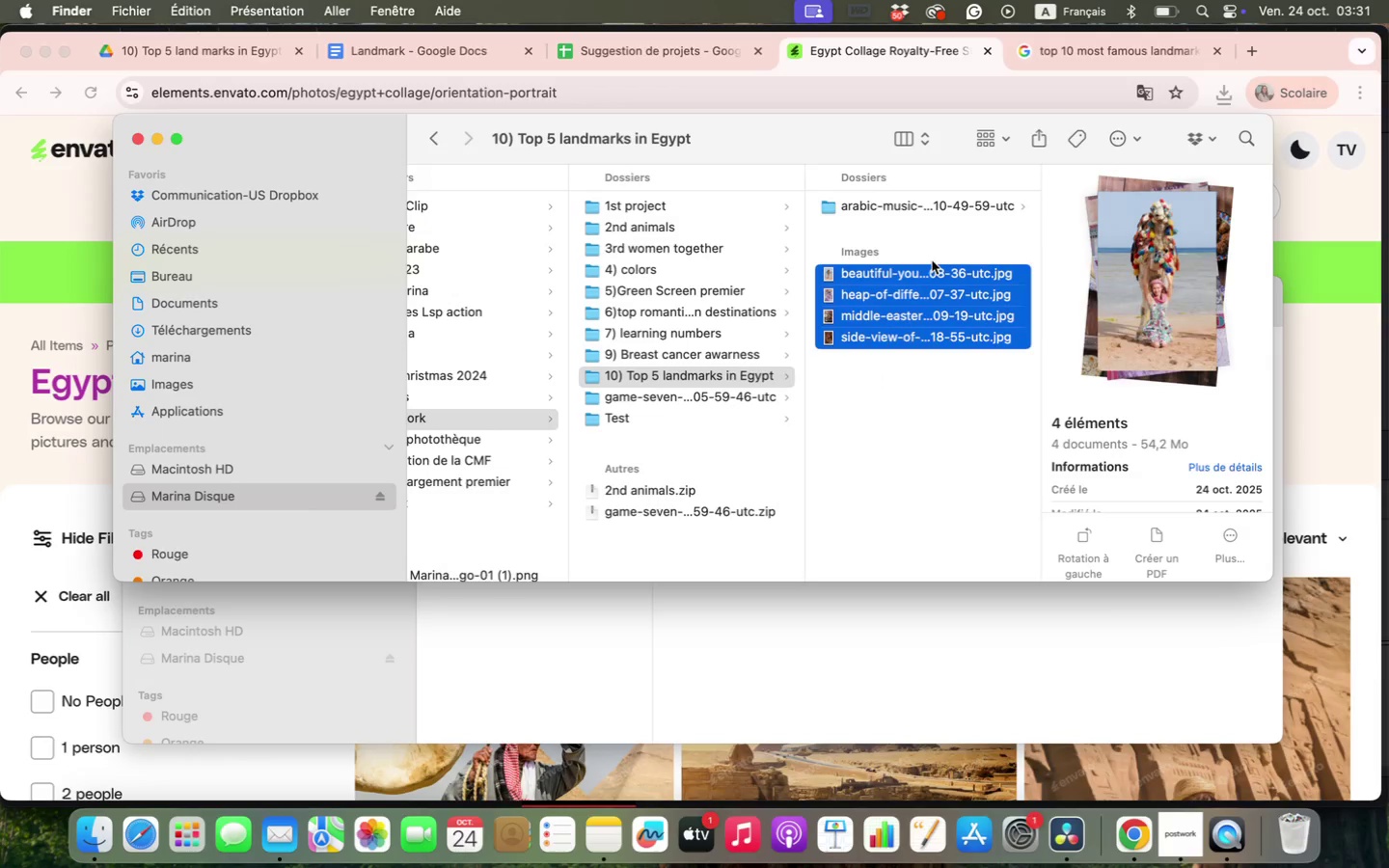 
right_click([931, 280])
 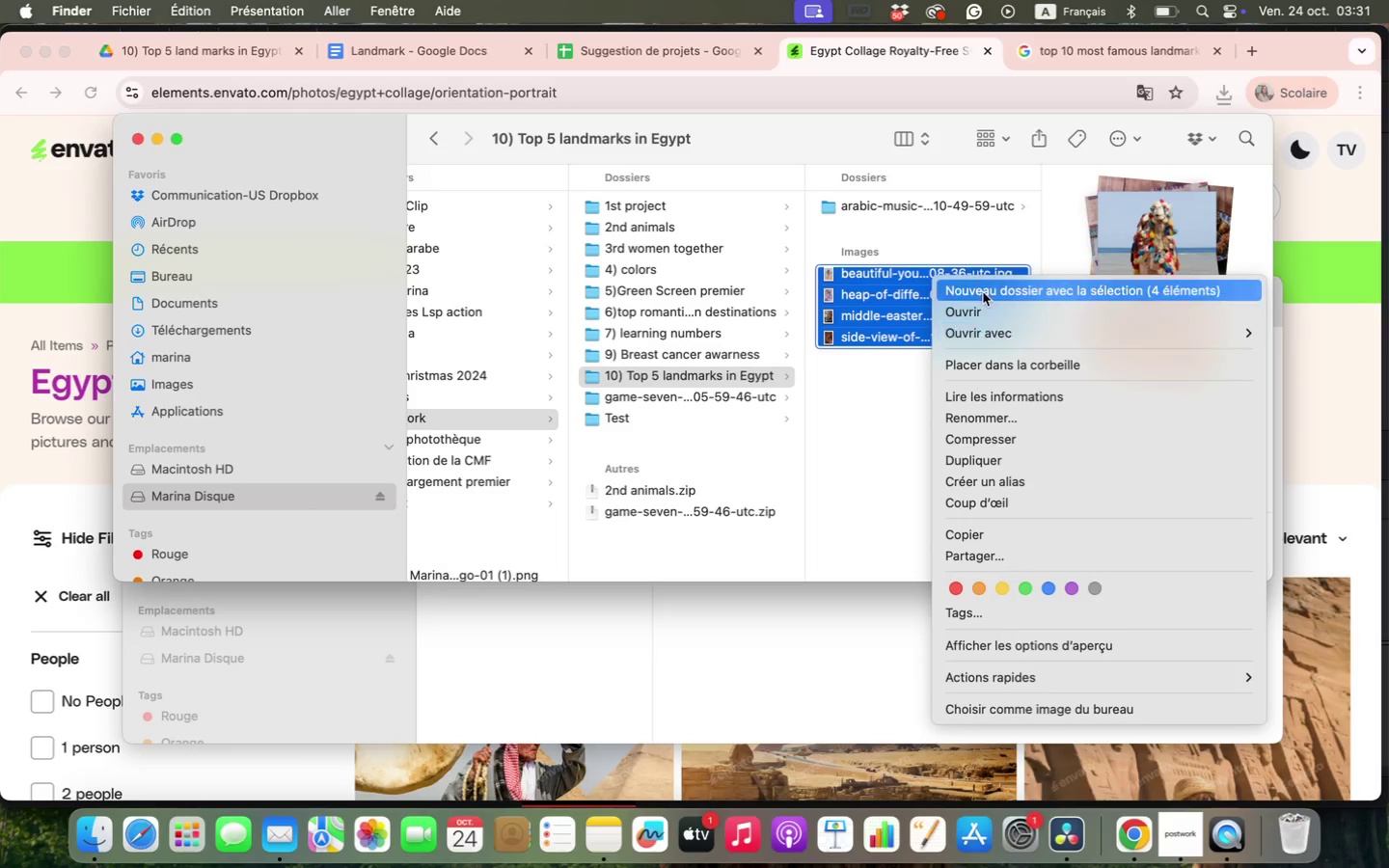 
left_click([983, 291])
 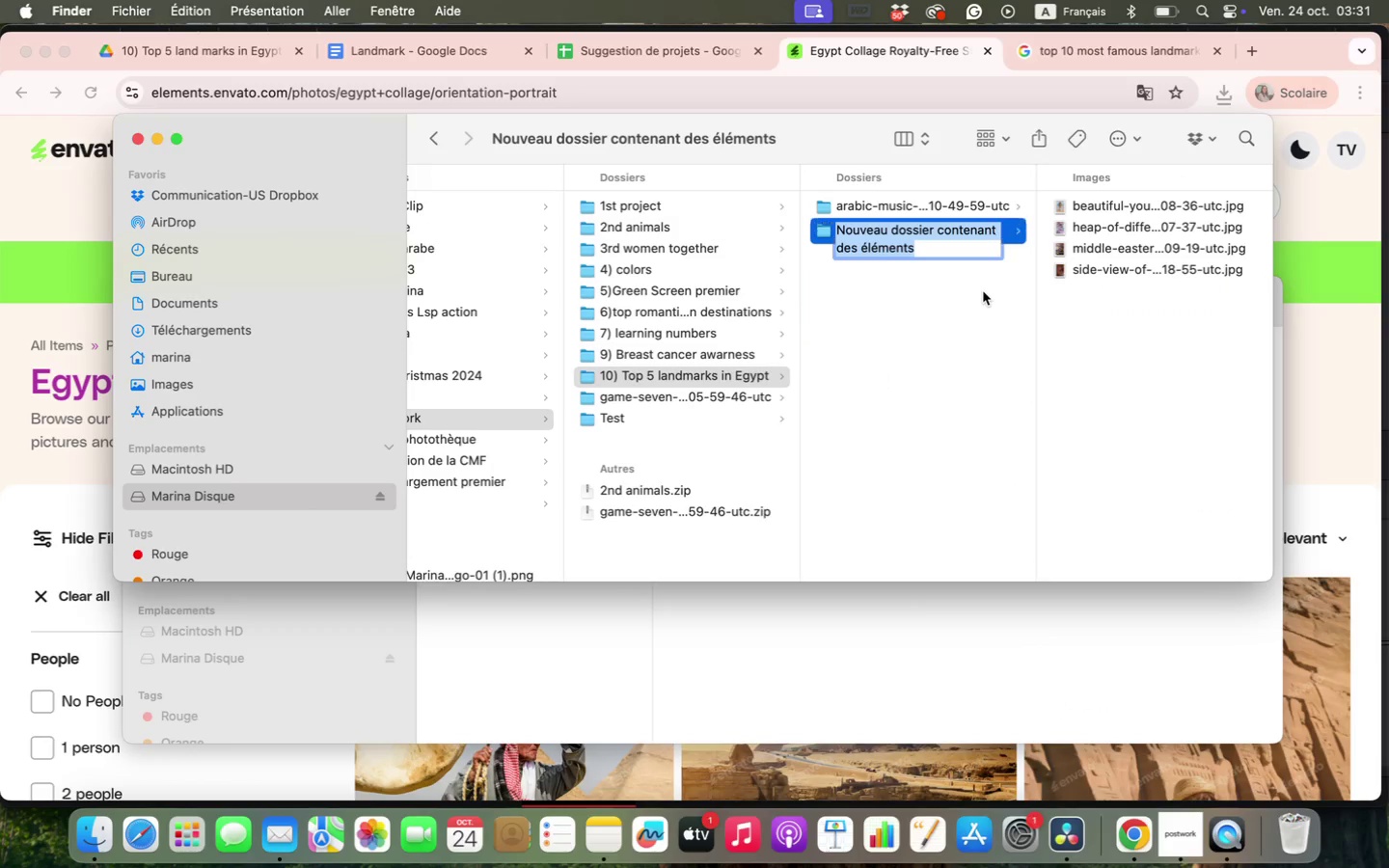 
type(Photos)
 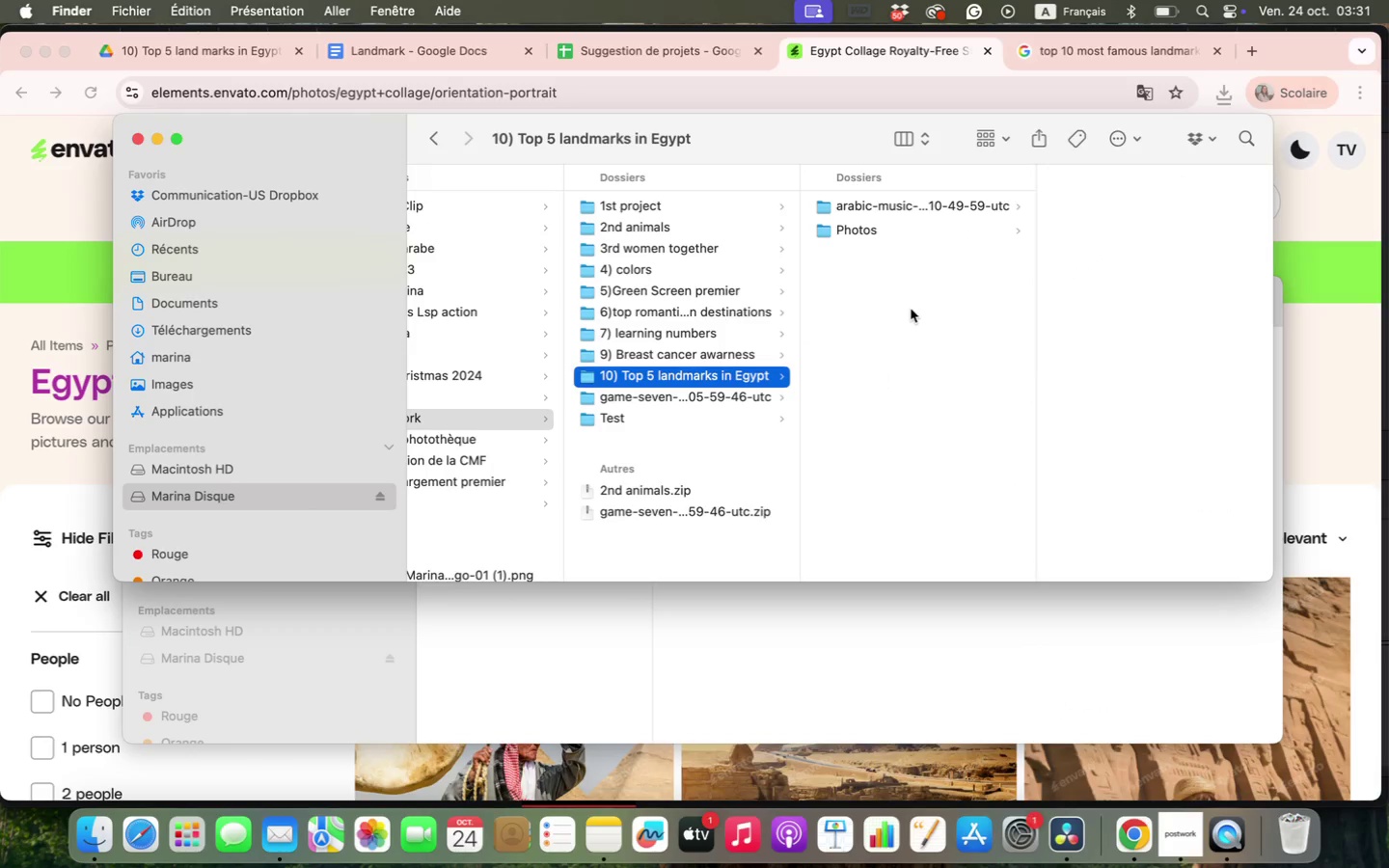 
left_click([918, 315])
 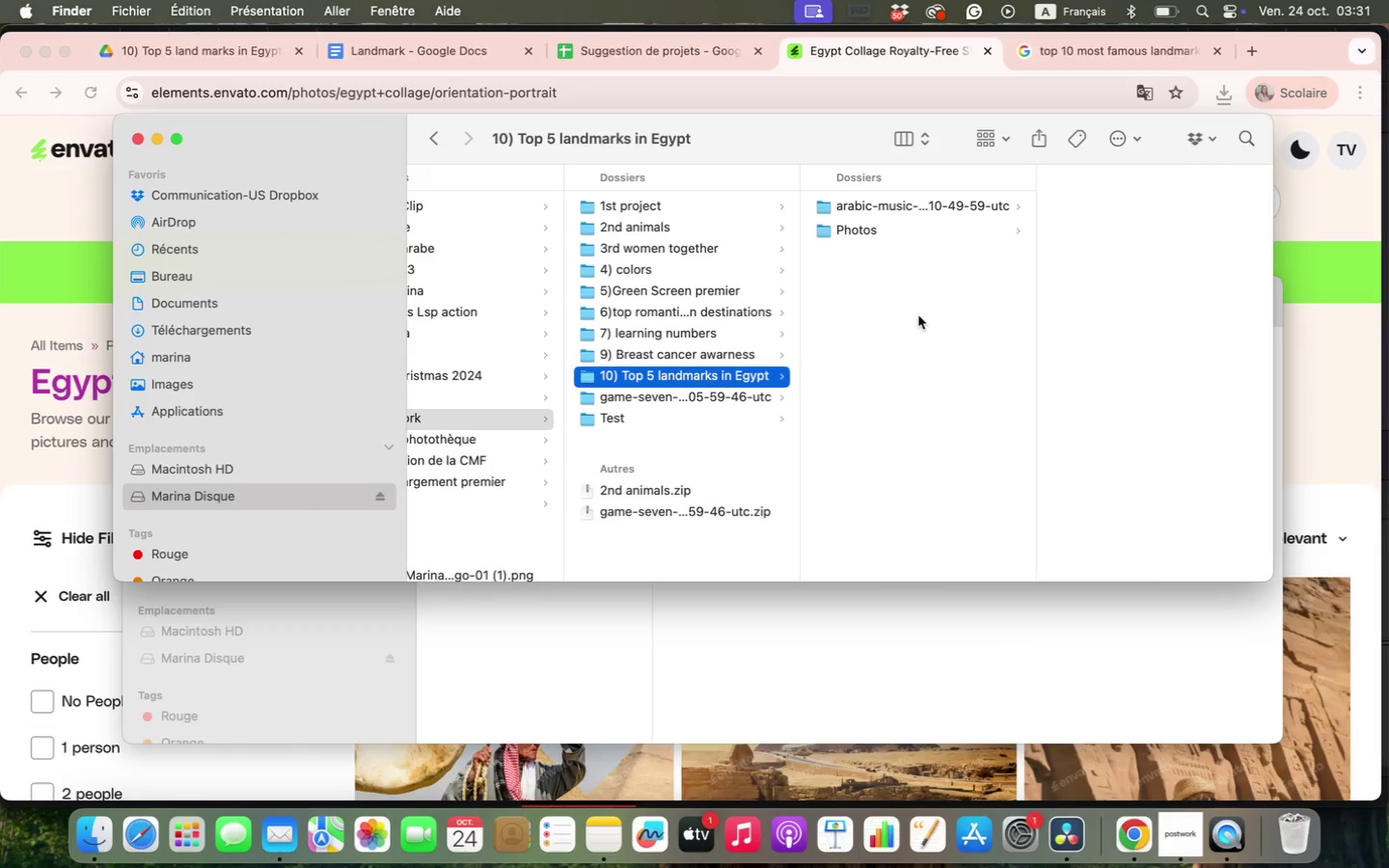 
type(Videos)
 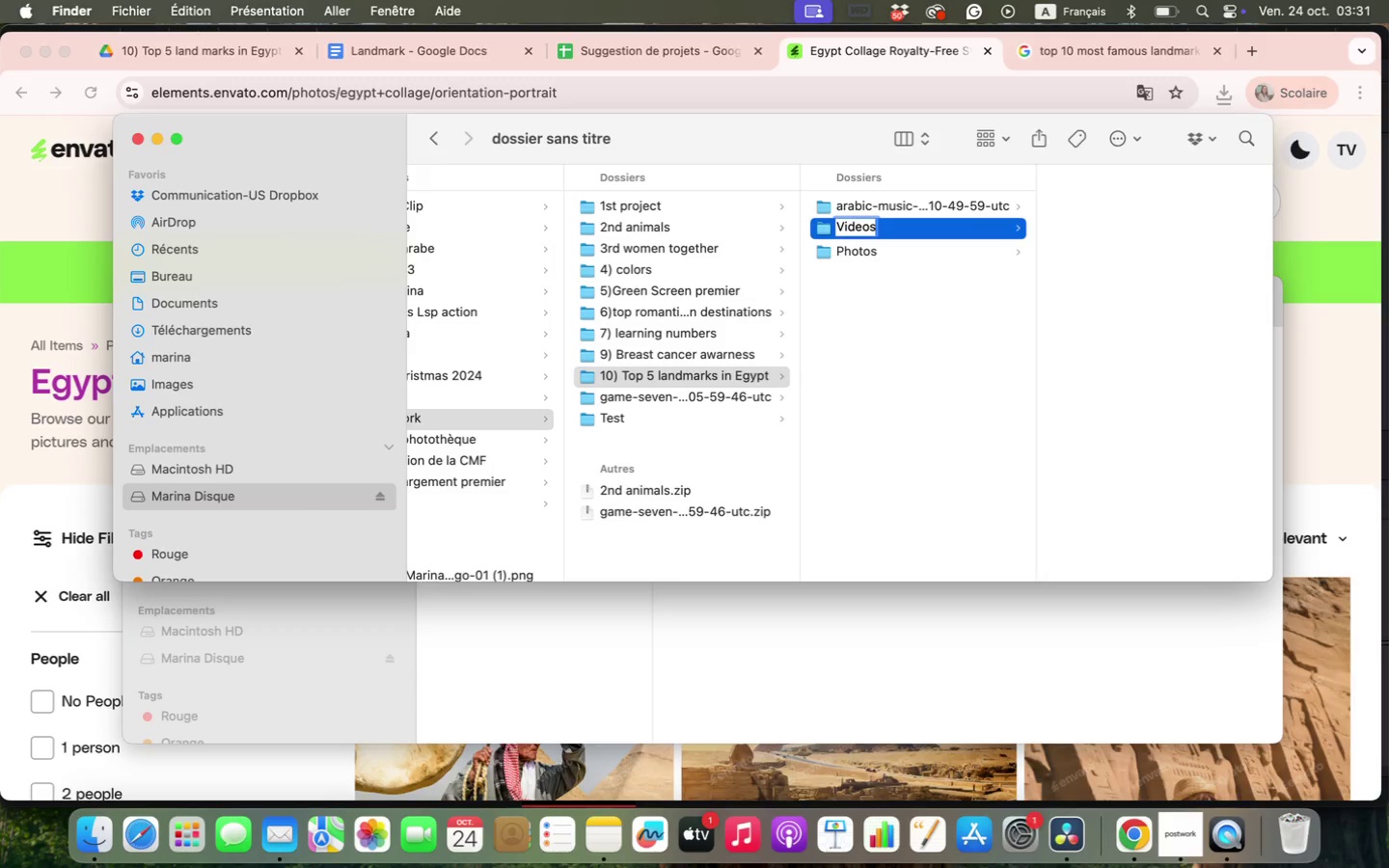 
key(Enter)
 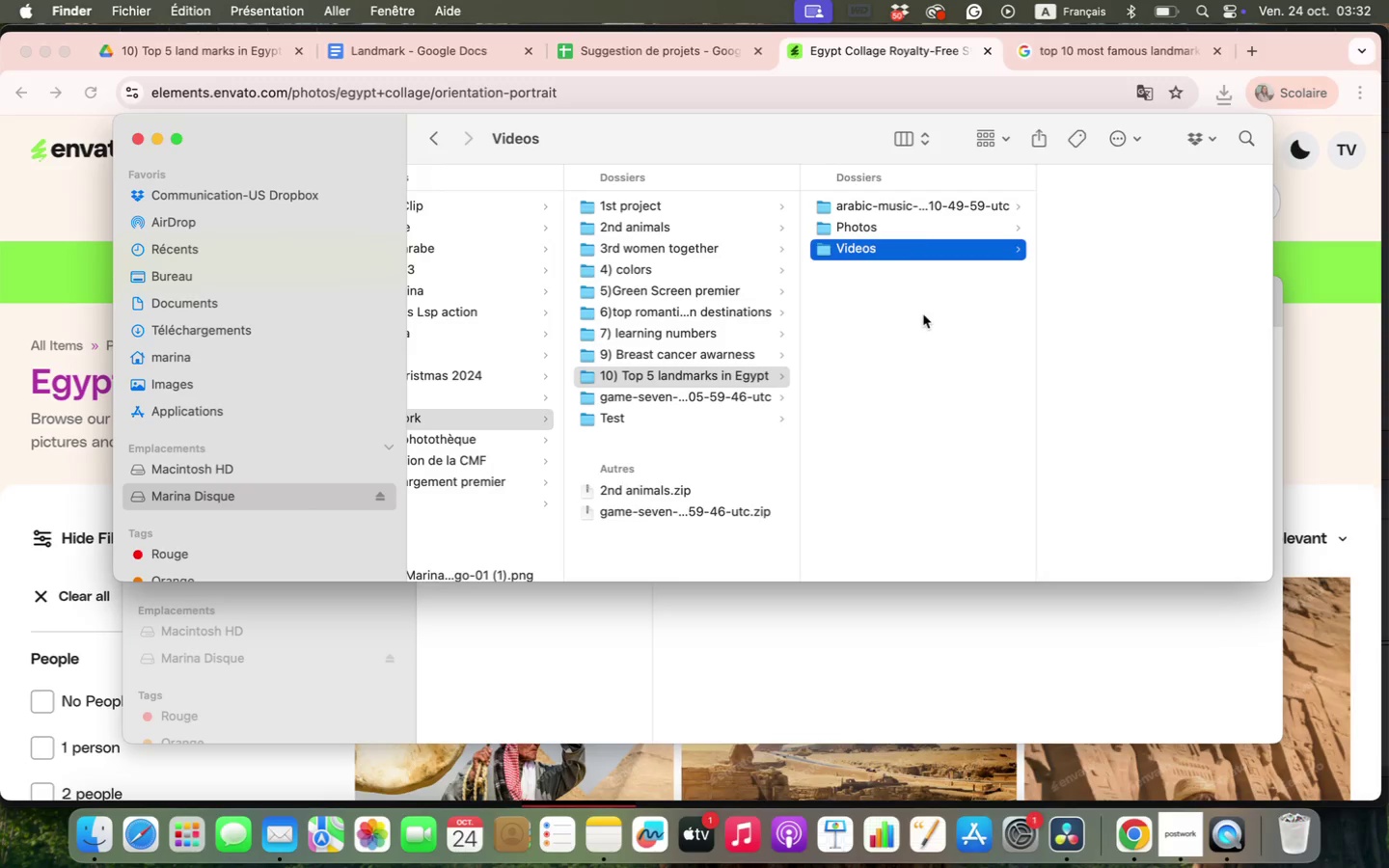 
left_click([925, 233])
 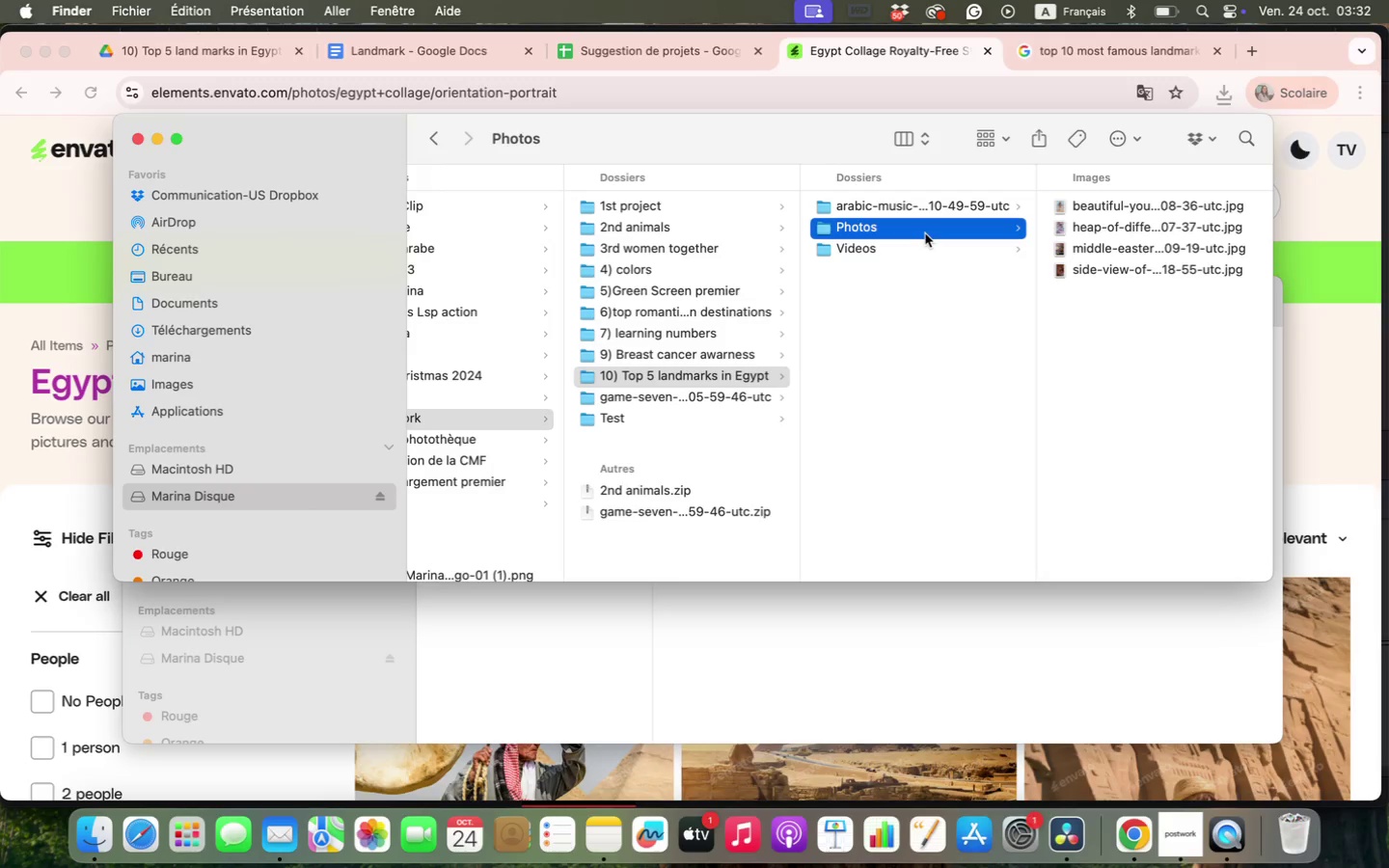 
left_click_drag(start_coordinate=[1113, 291], to_coordinate=[1116, 208])
 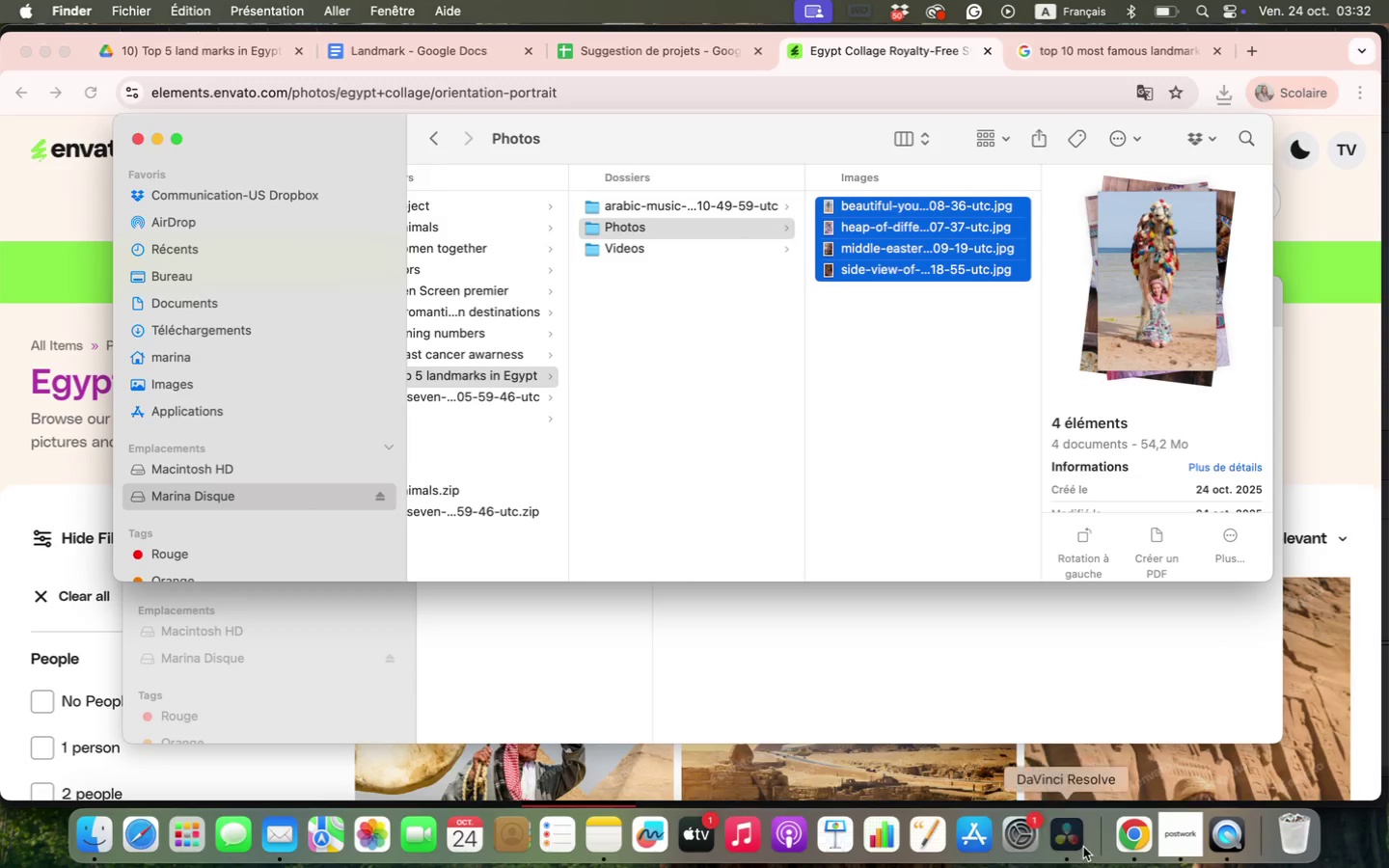 
left_click_drag(start_coordinate=[339, 567], to_coordinate=[408, 618])
 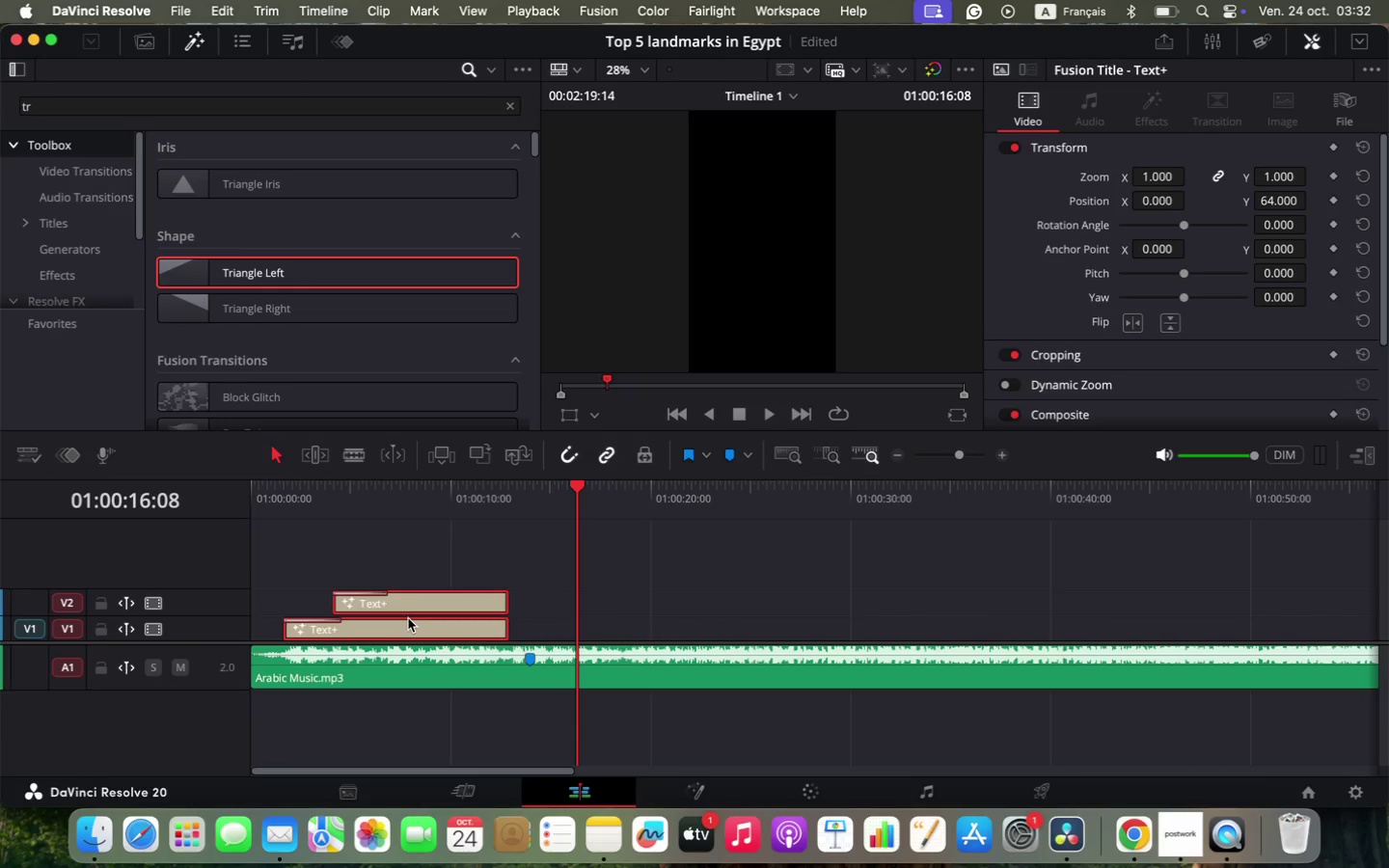 
hold_key(key=ShiftLeft, duration=0.9)
left_click_drag(start_coordinate=[424, 597], to_coordinate=[422, 571])
 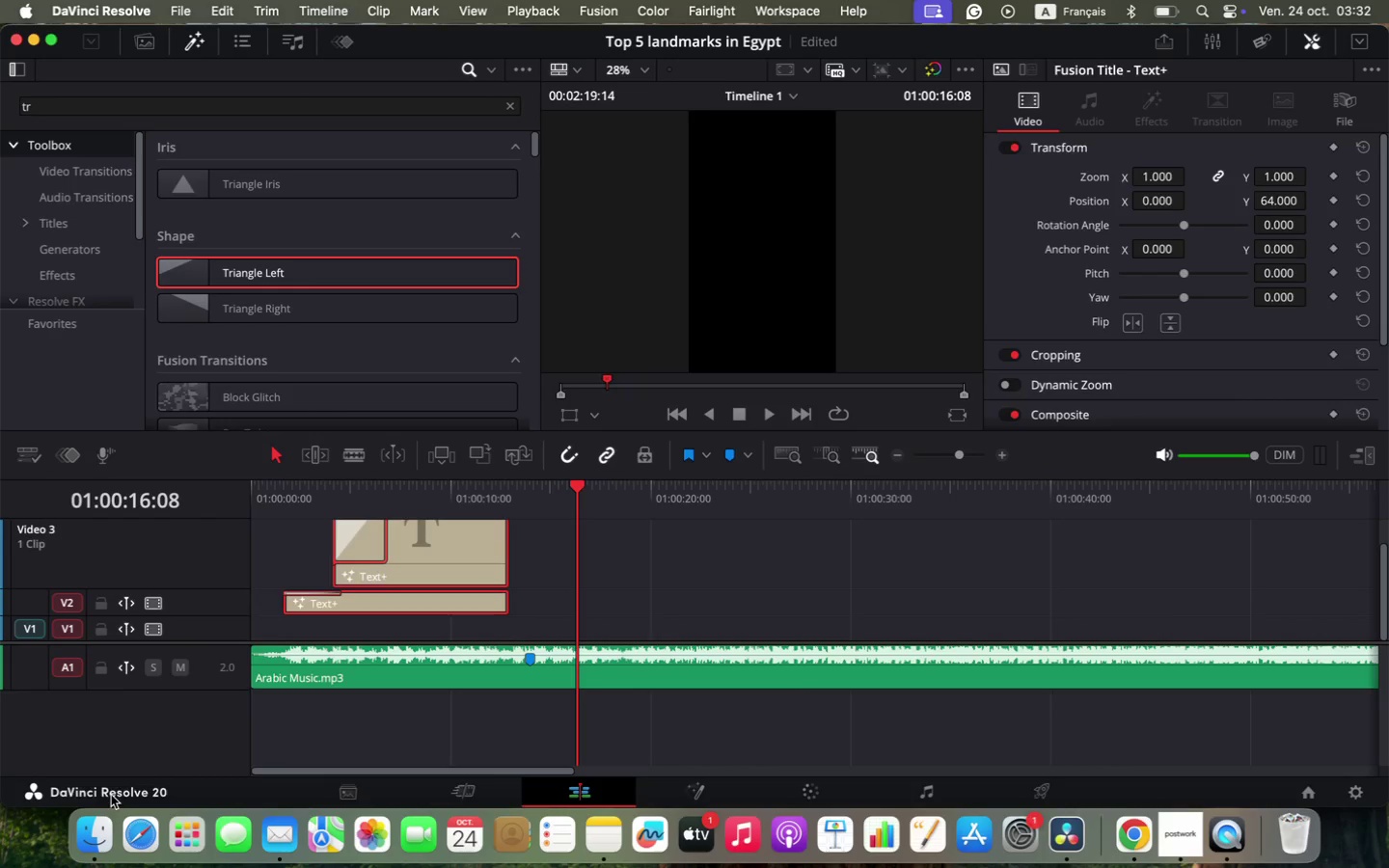 
left_click([92, 833])
 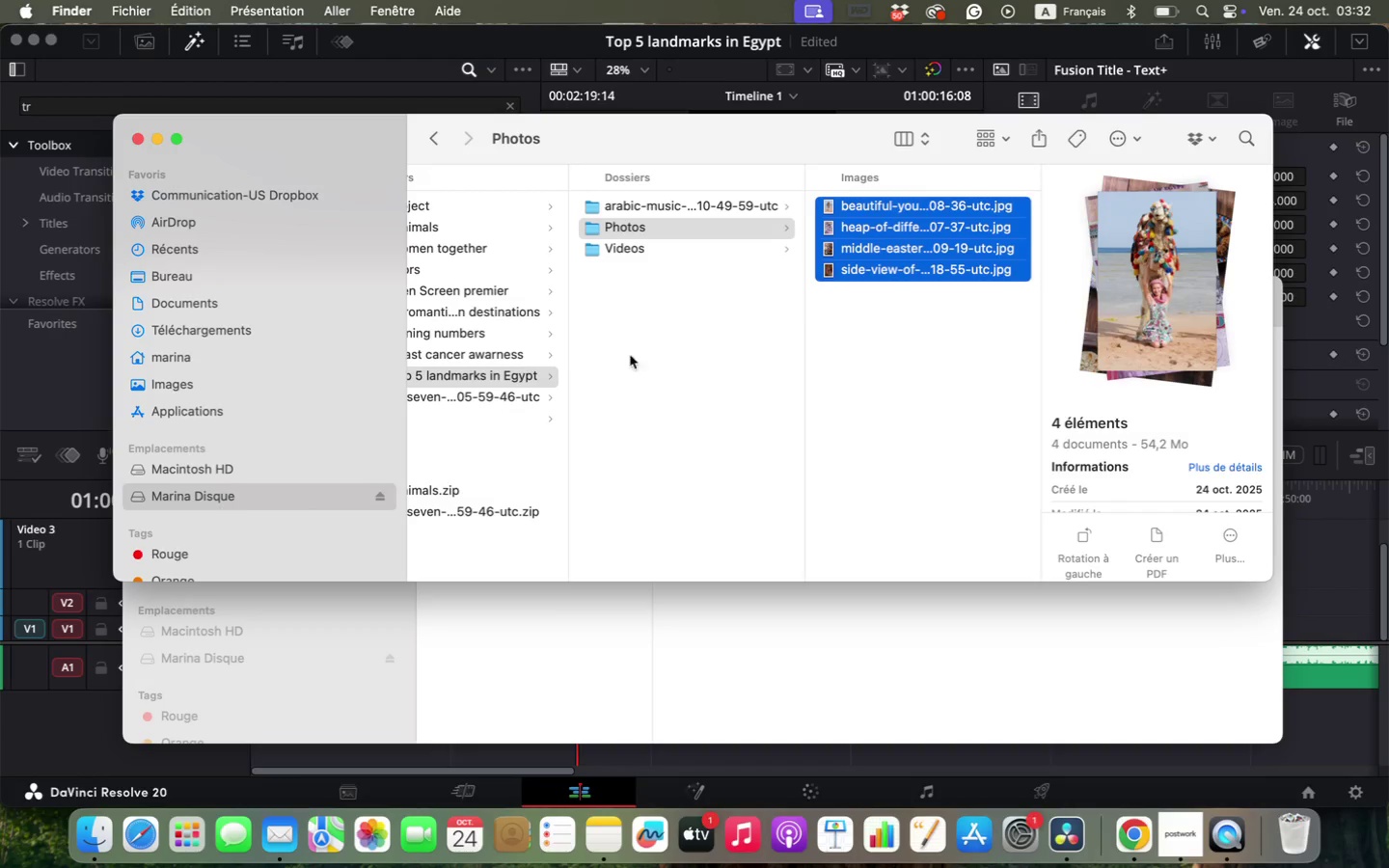 
left_click_drag(start_coordinate=[878, 267], to_coordinate=[232, 631])
 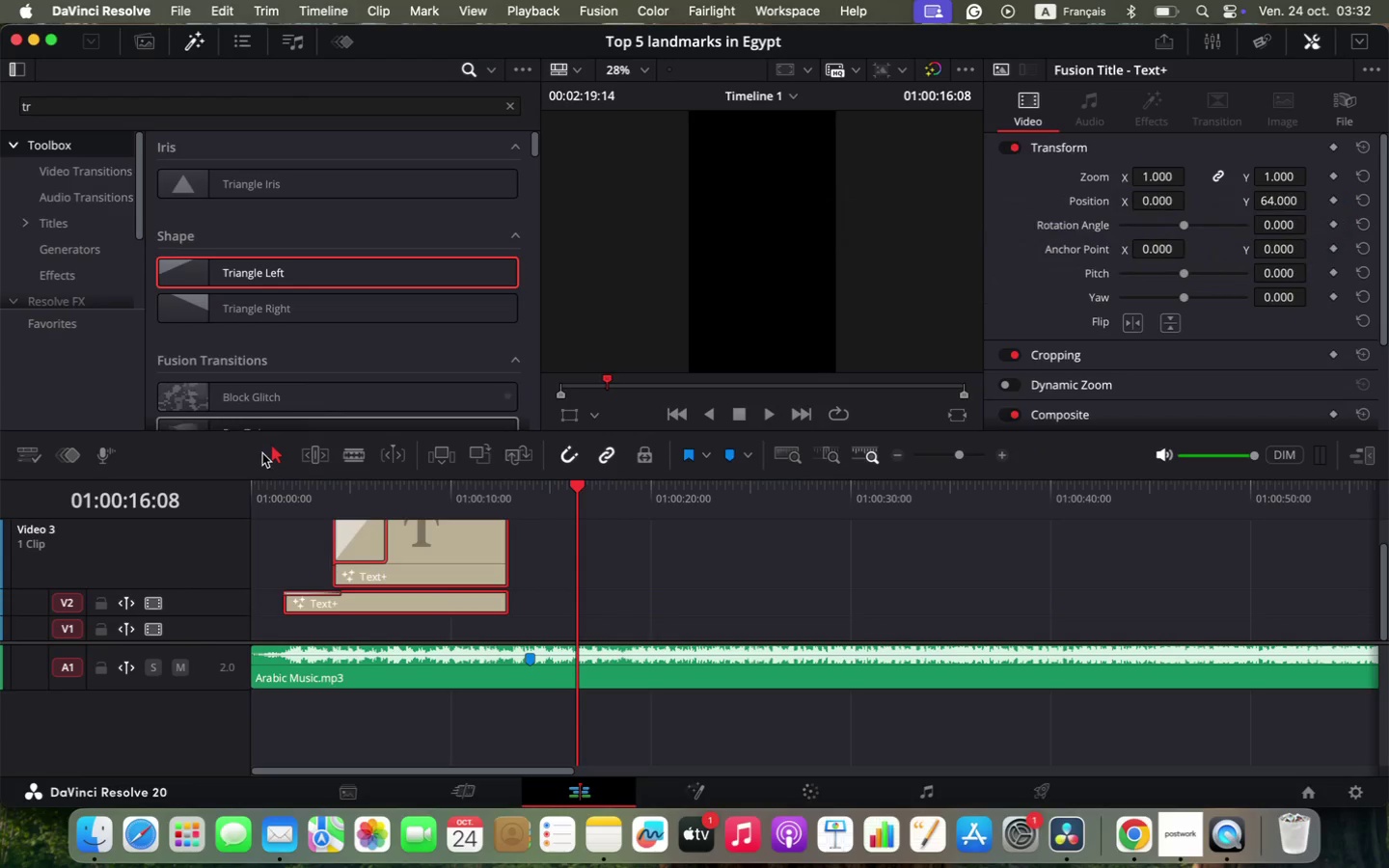 
left_click([97, 842])
 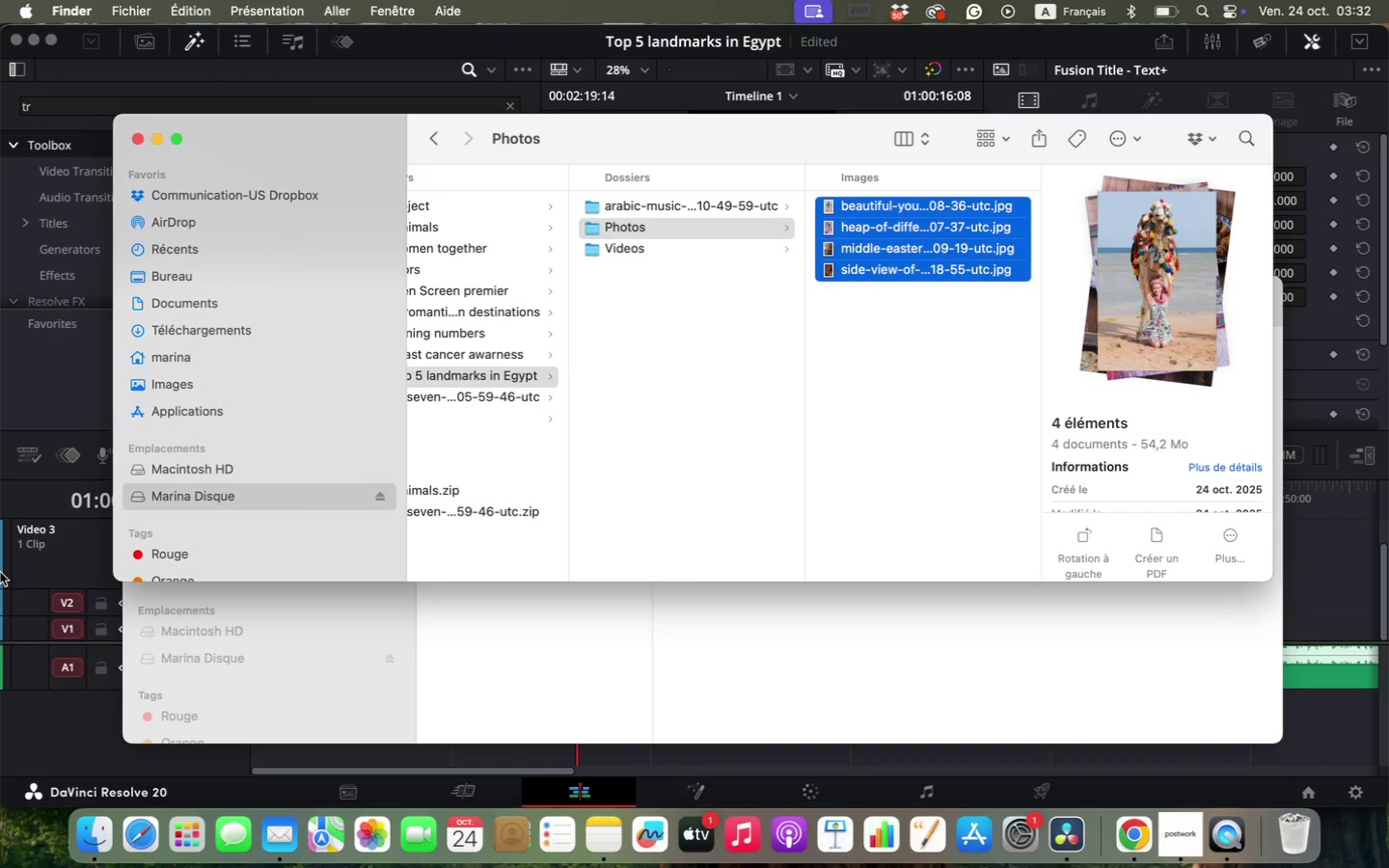 
left_click_drag(start_coordinate=[850, 259], to_coordinate=[607, 636])
 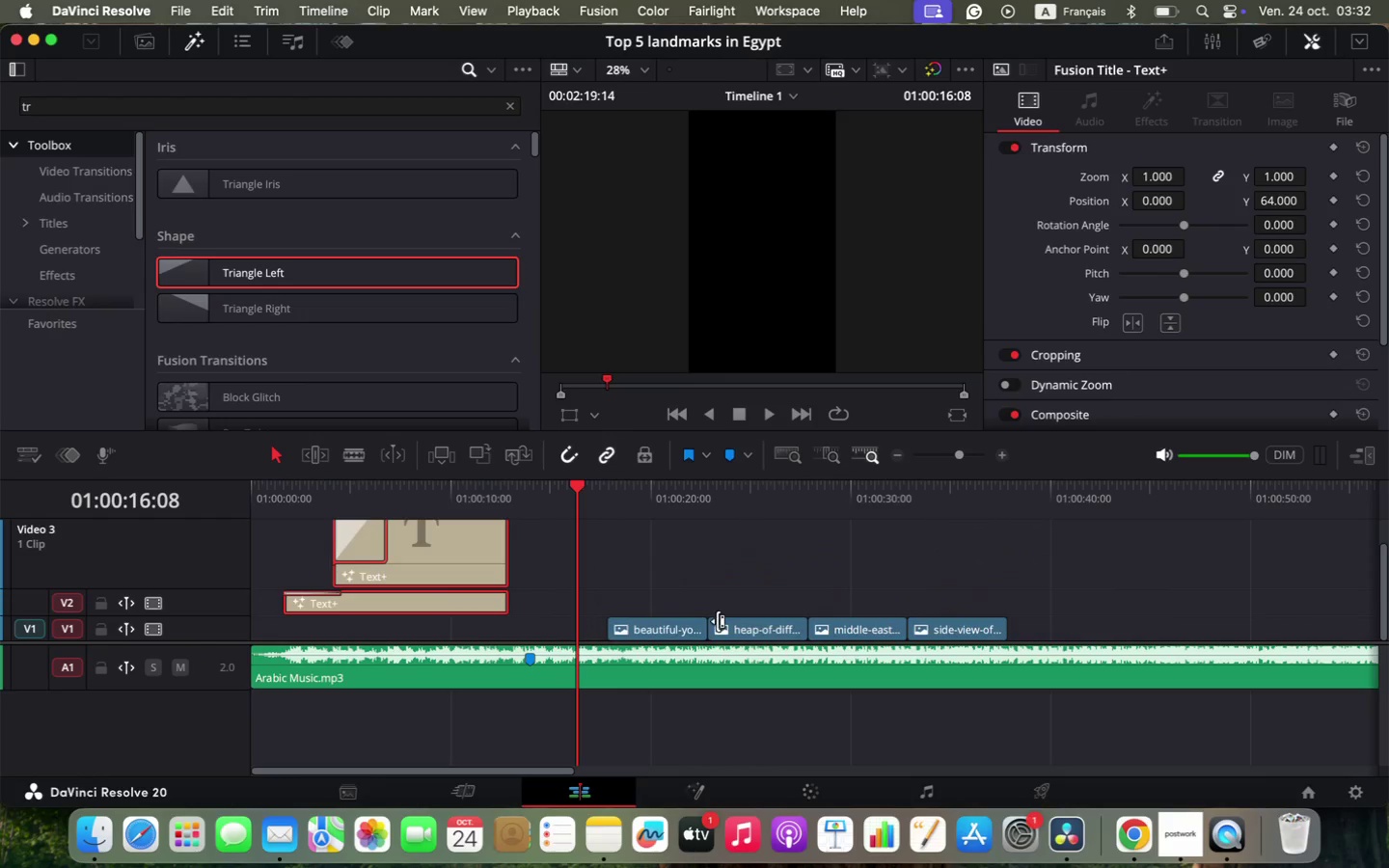 
left_click_drag(start_coordinate=[662, 595], to_coordinate=[994, 628])
 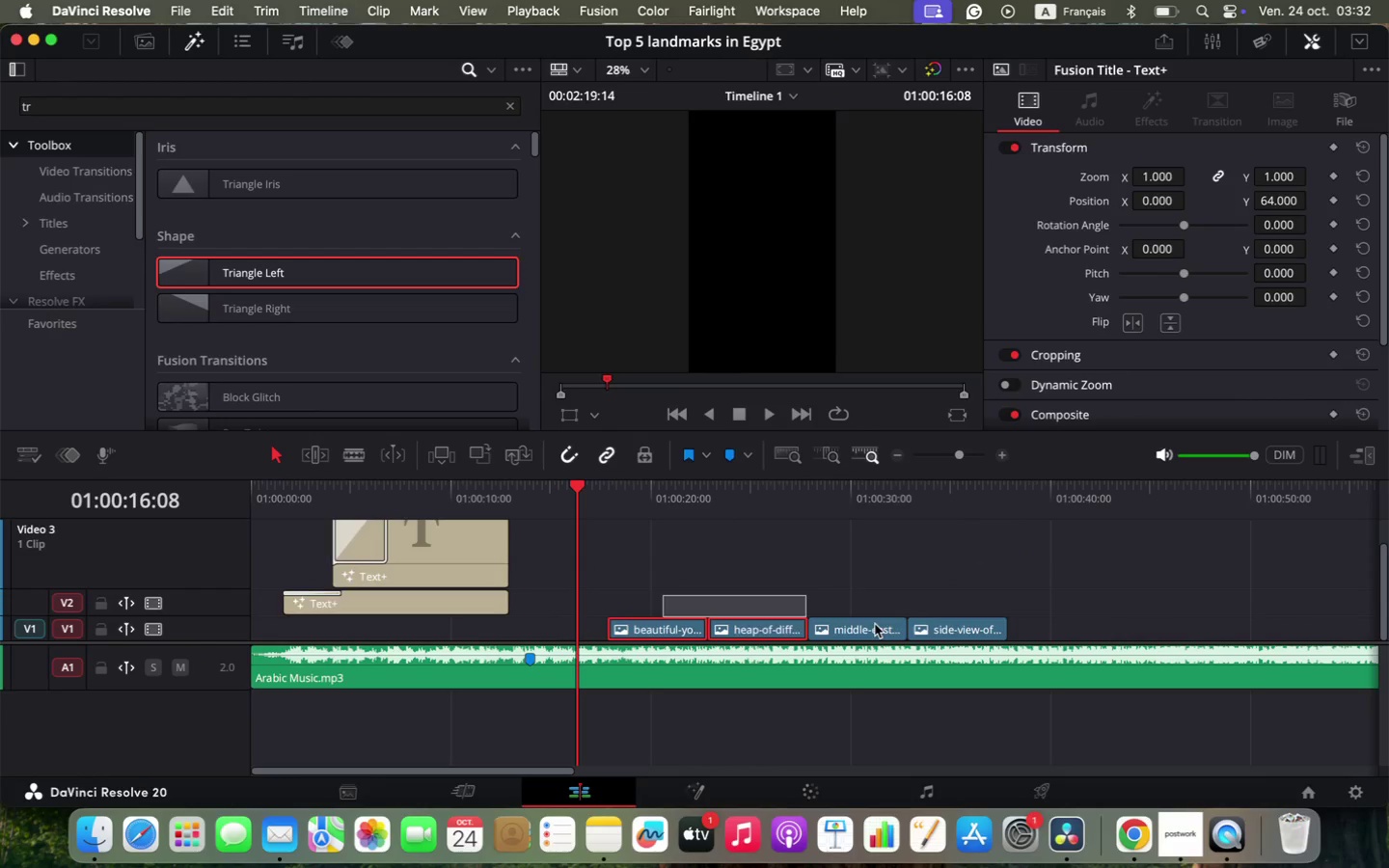 
left_click_drag(start_coordinate=[965, 630], to_coordinate=[601, 621])
 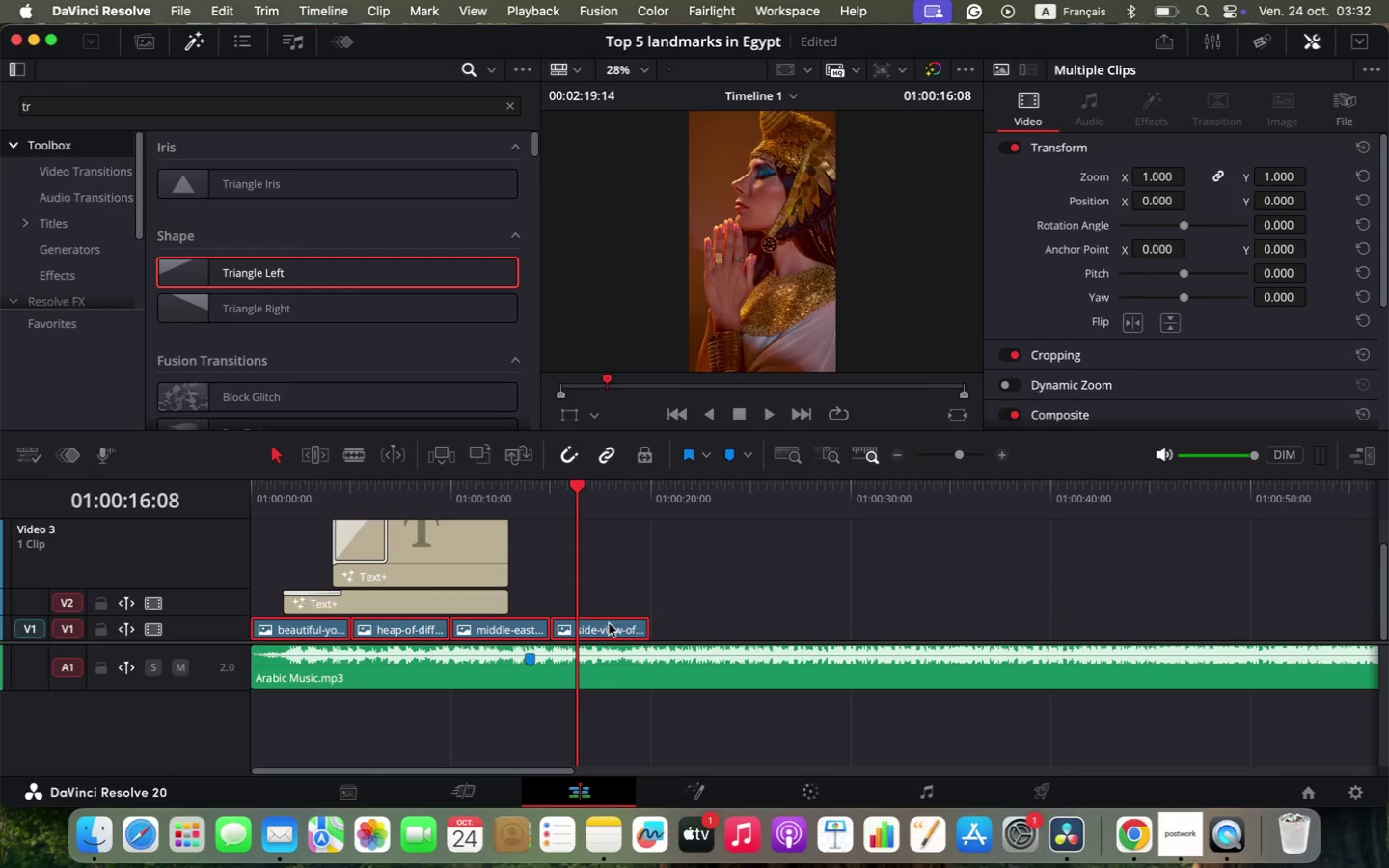 
right_click([617, 625])
 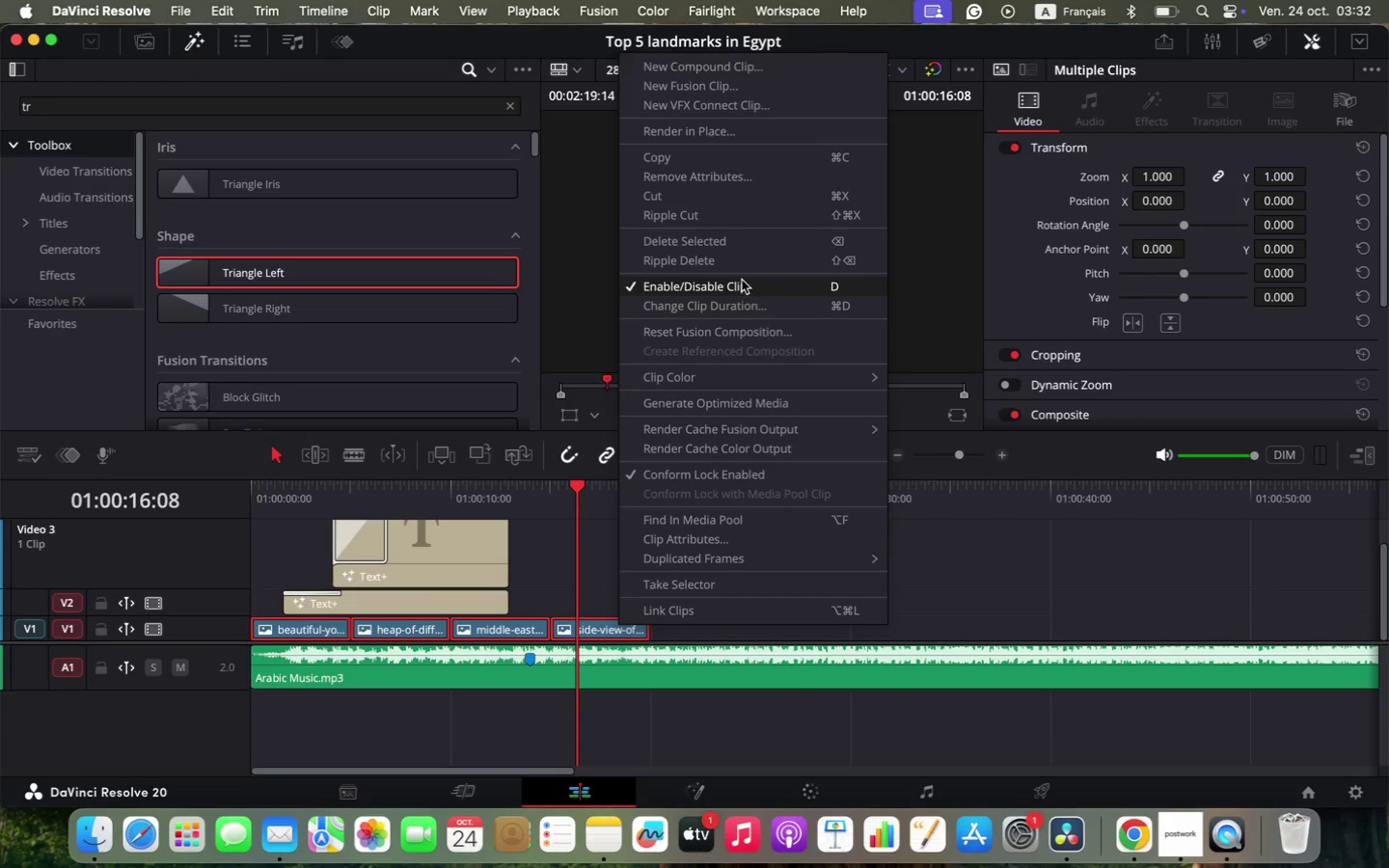 
mouse_move([749, 350])
 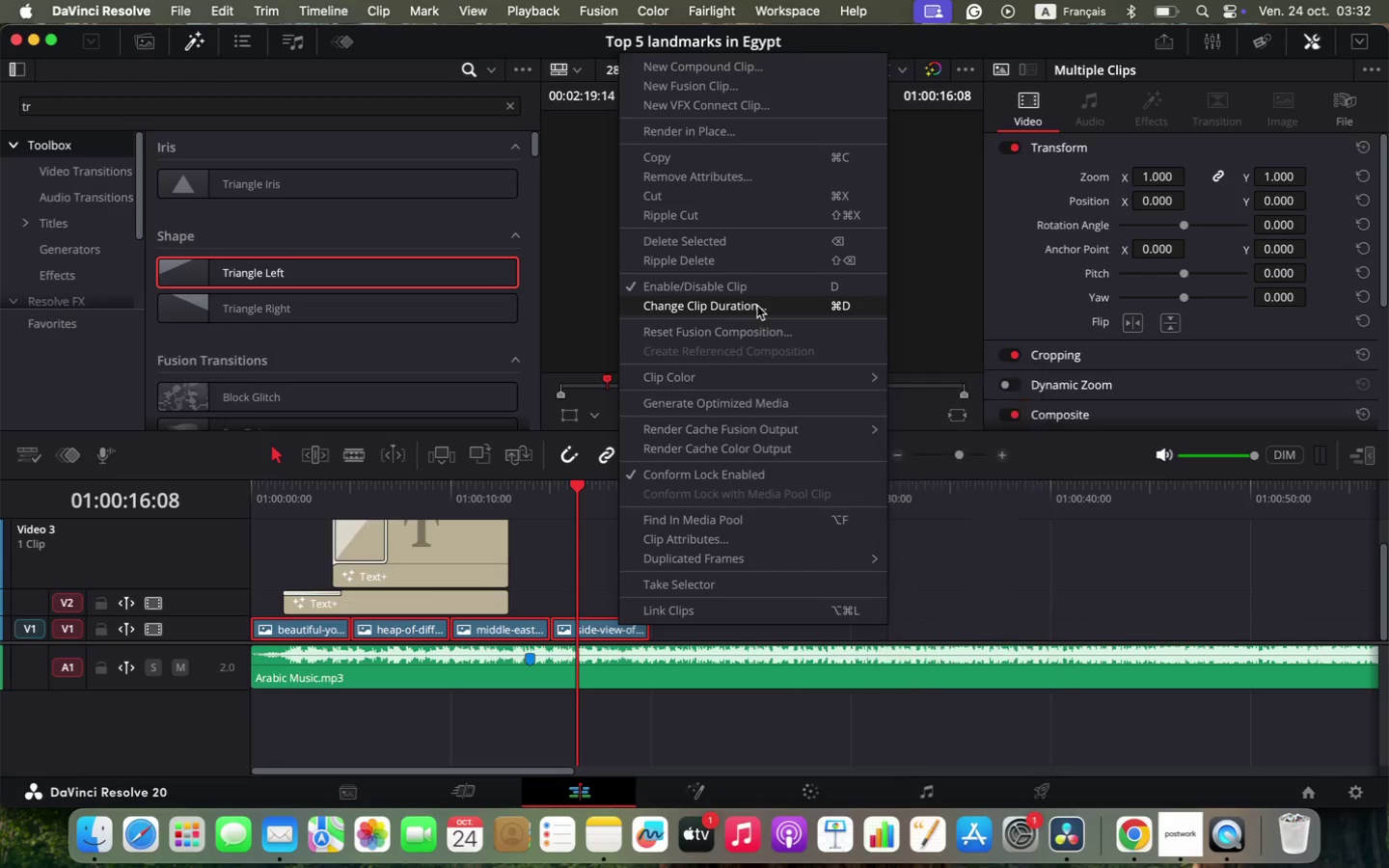 
left_click([757, 306])
 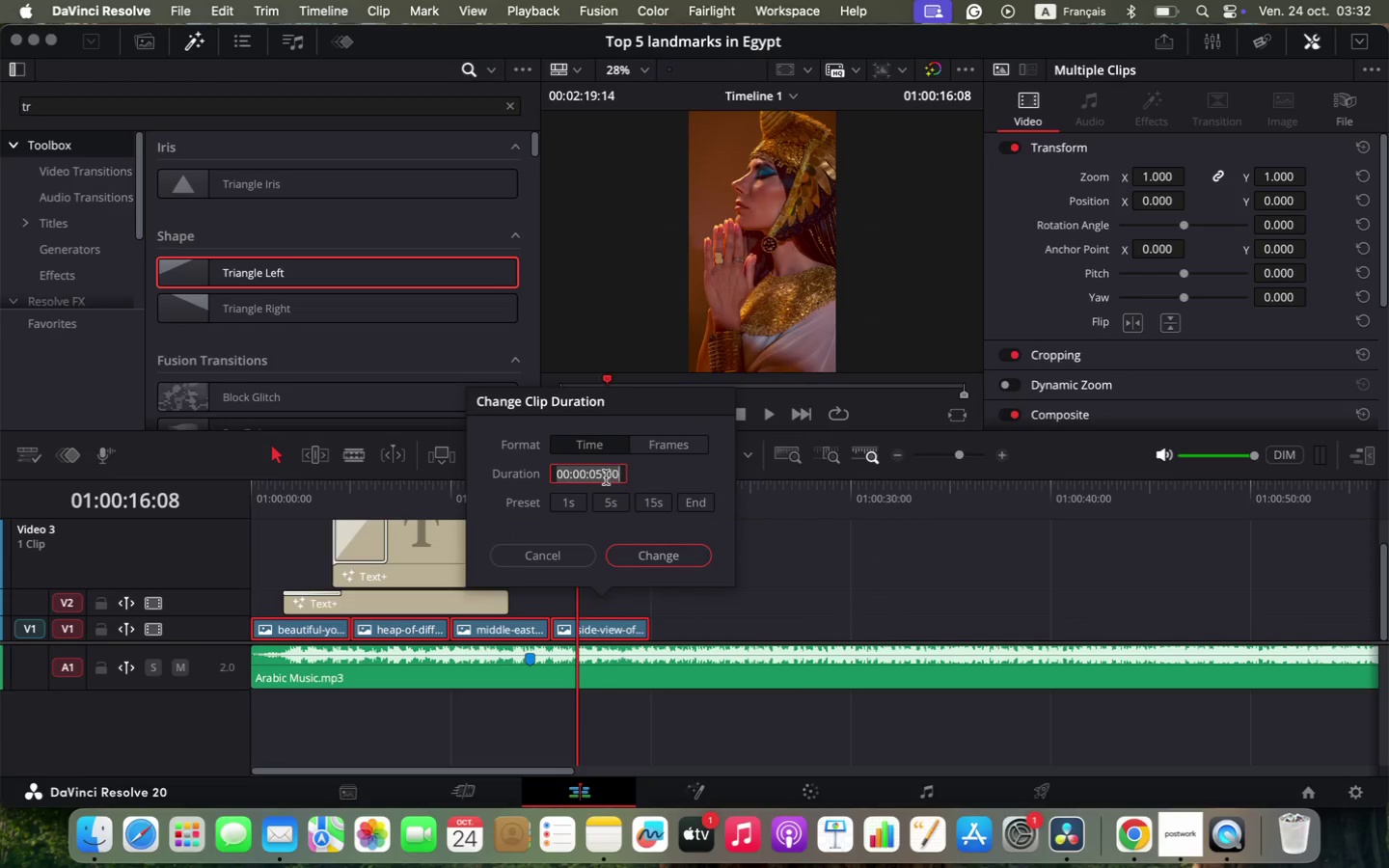 
left_click([600, 477])
 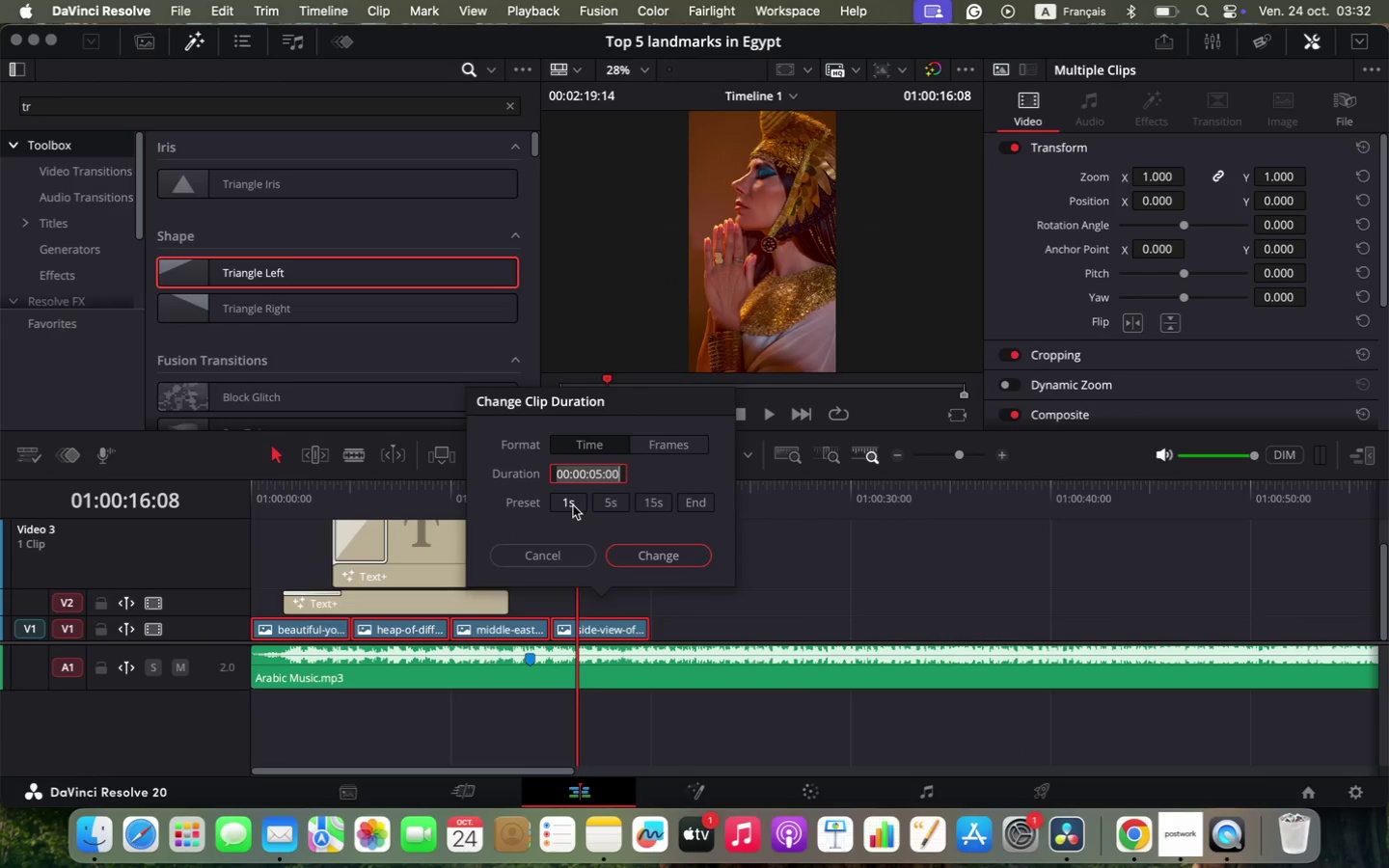 
left_click([573, 505])
 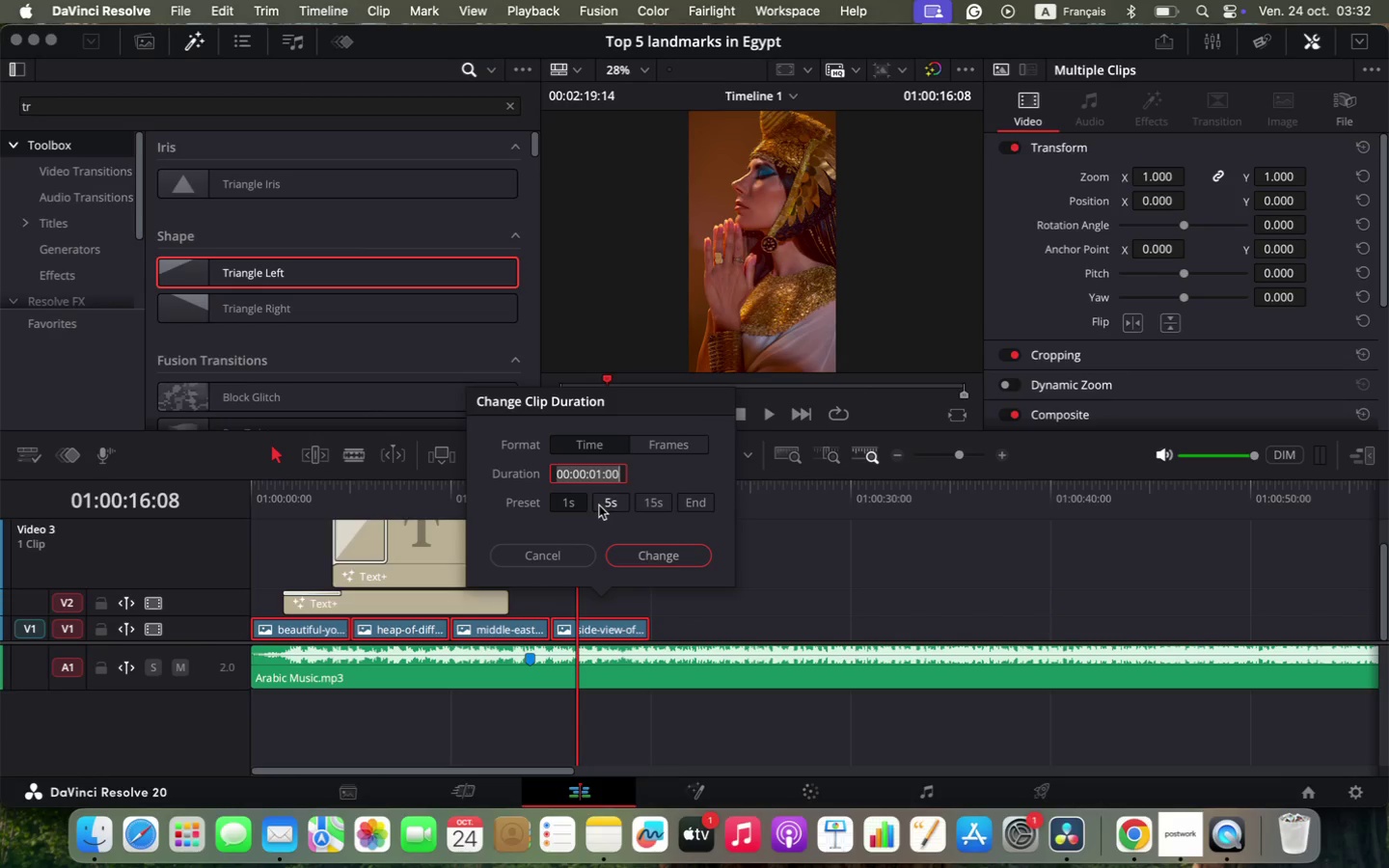 
left_click([599, 505])
 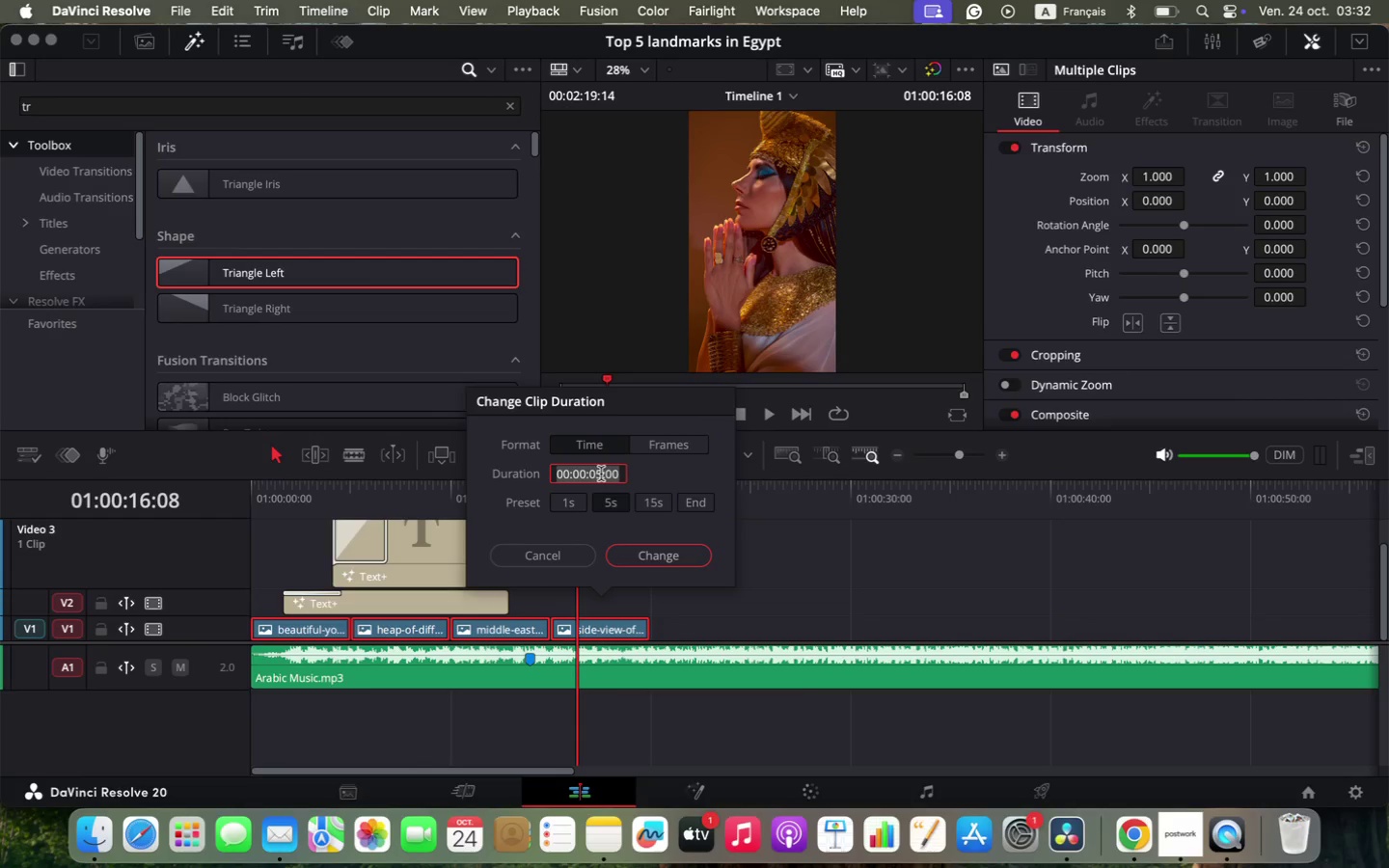 
left_click([601, 474])
 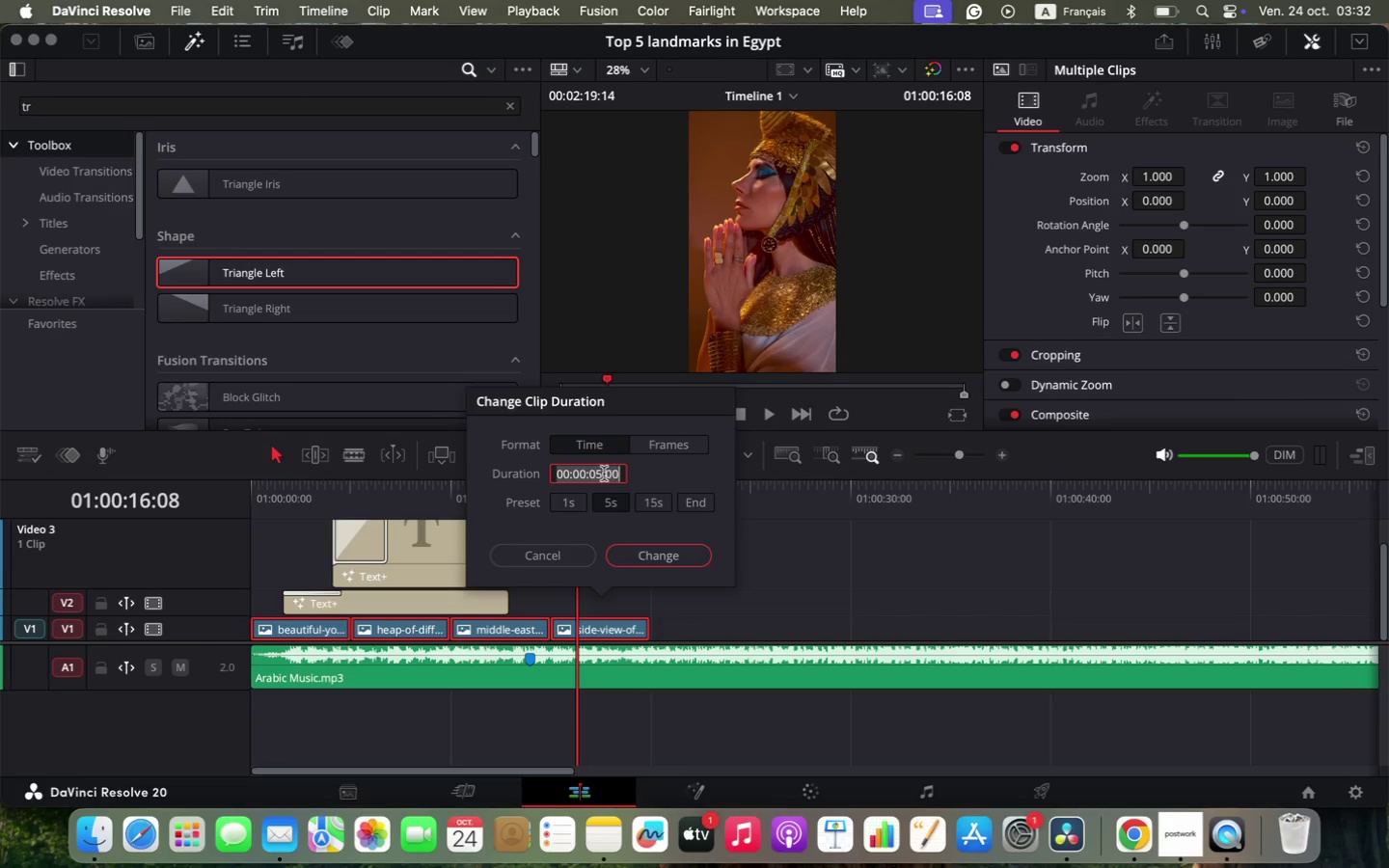 
left_click([604, 474])
 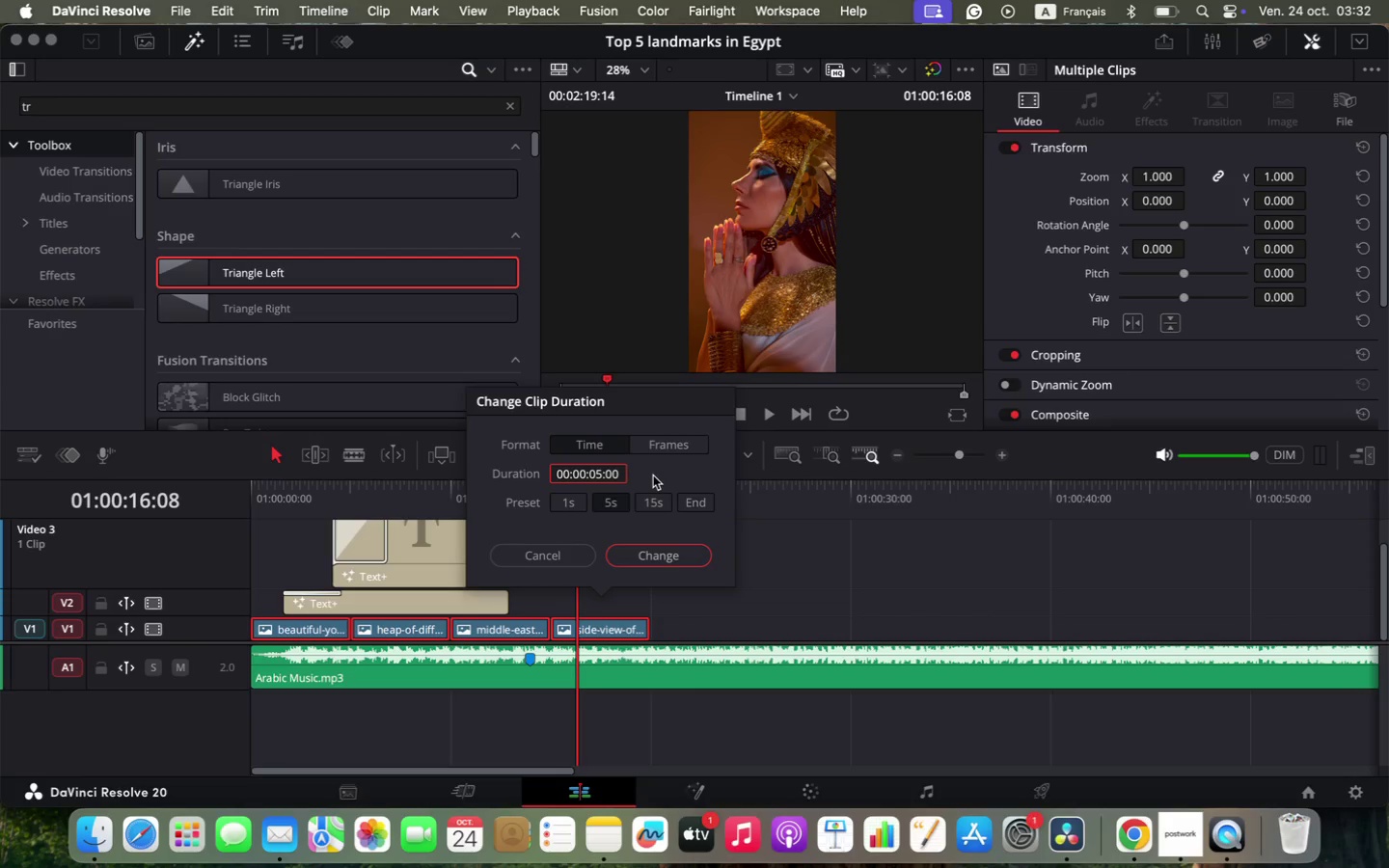 
key(ArrowLeft)
 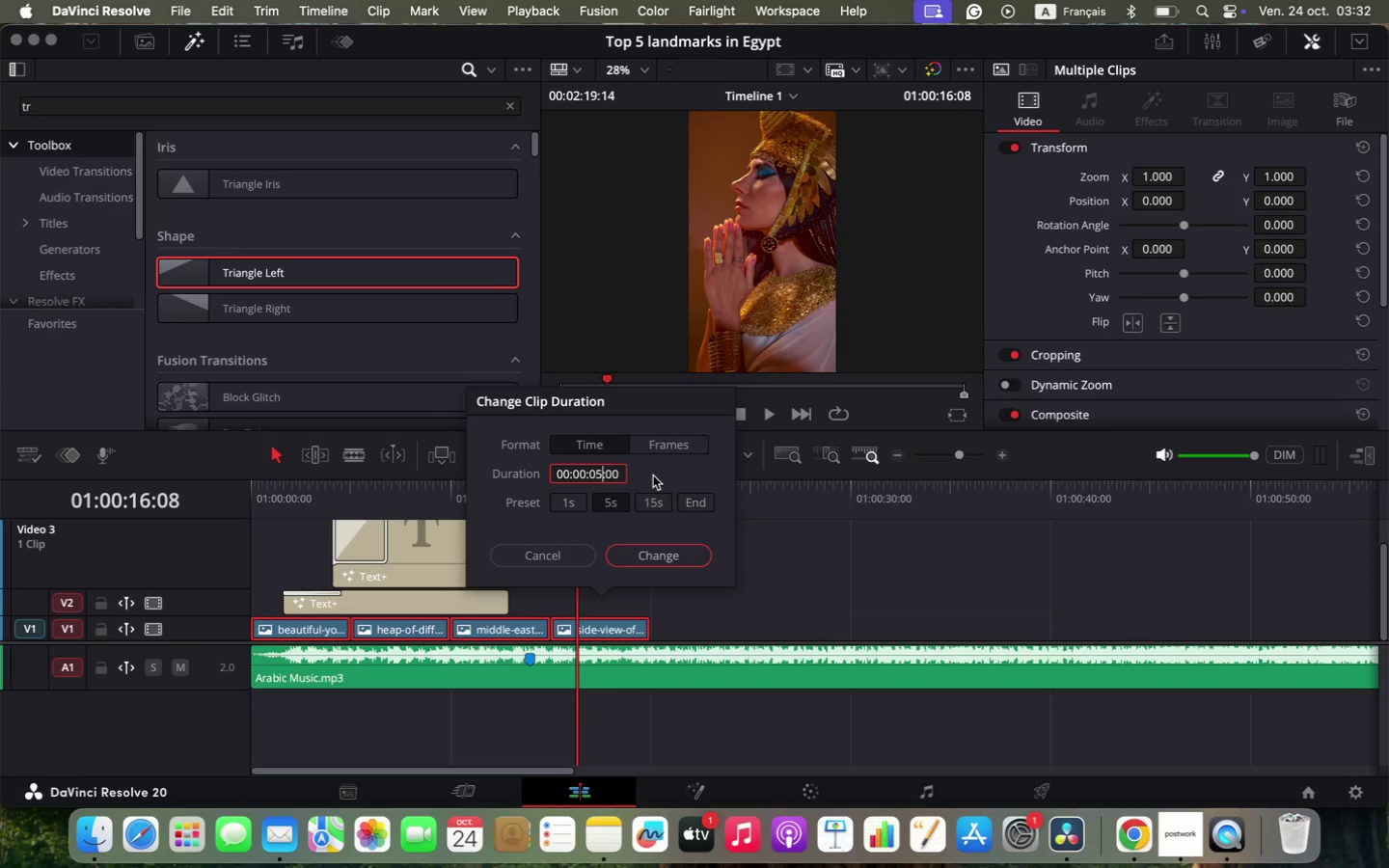 
key(Backspace)
 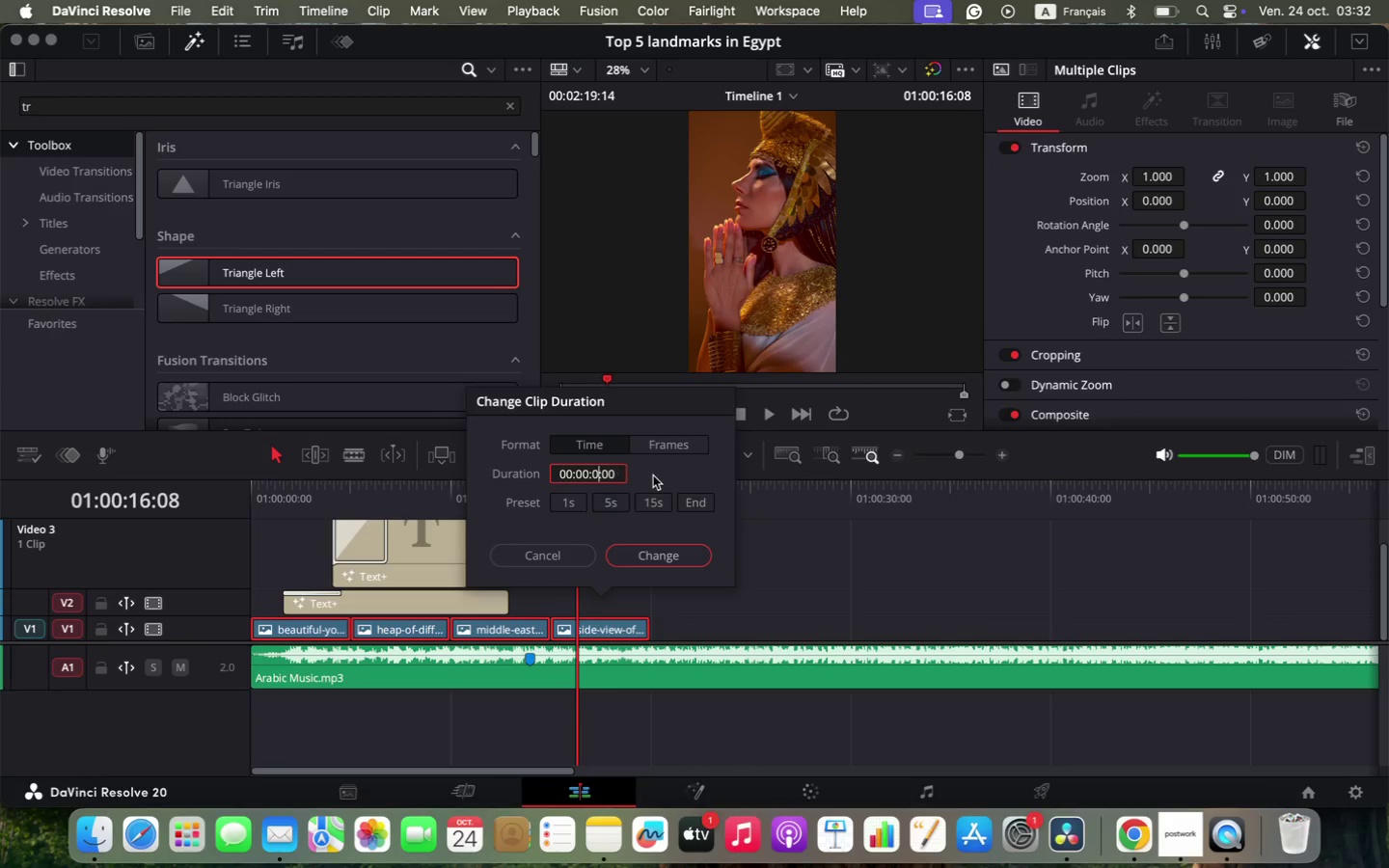 
key(Shift+3)
 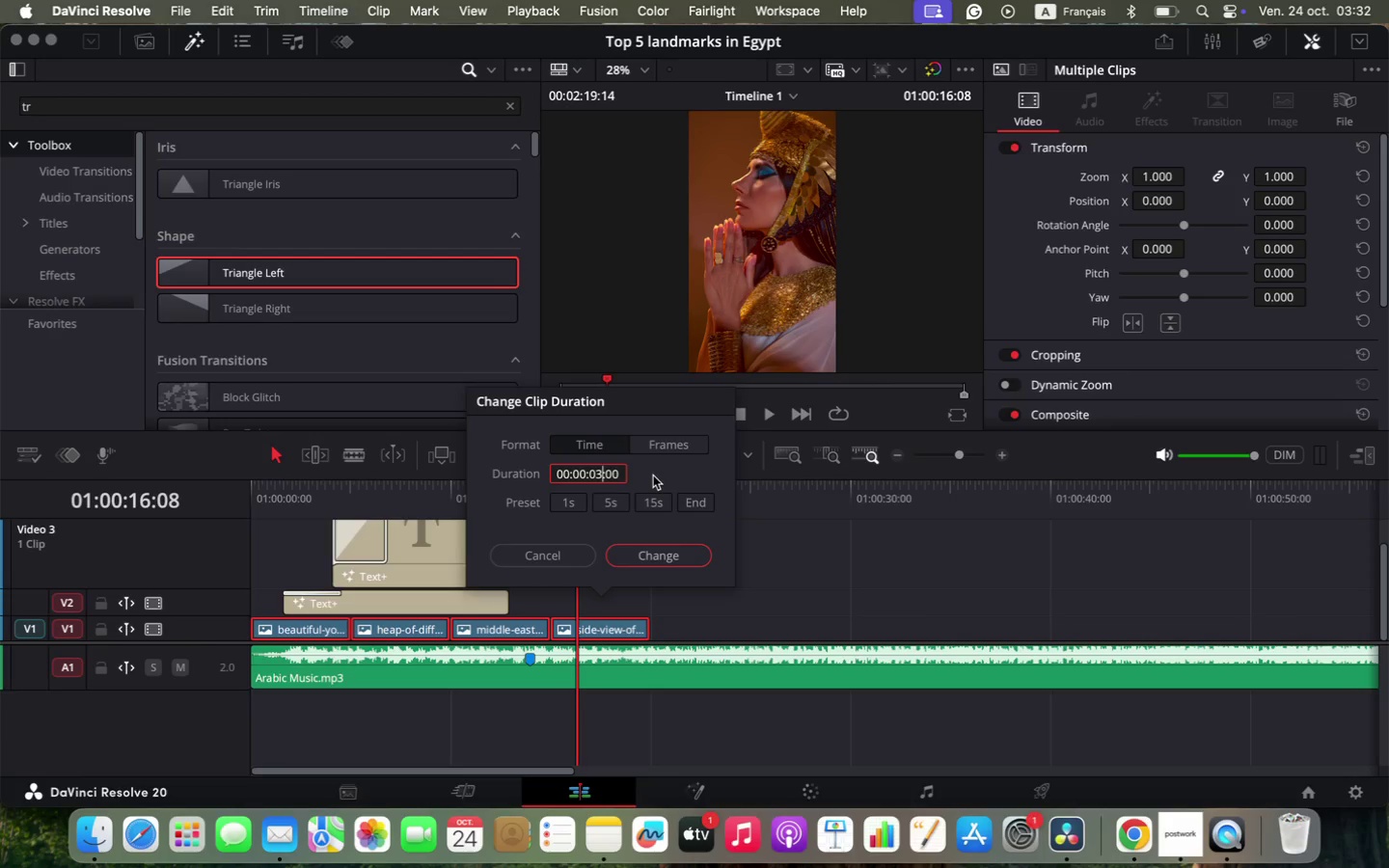 
key(Enter)
 